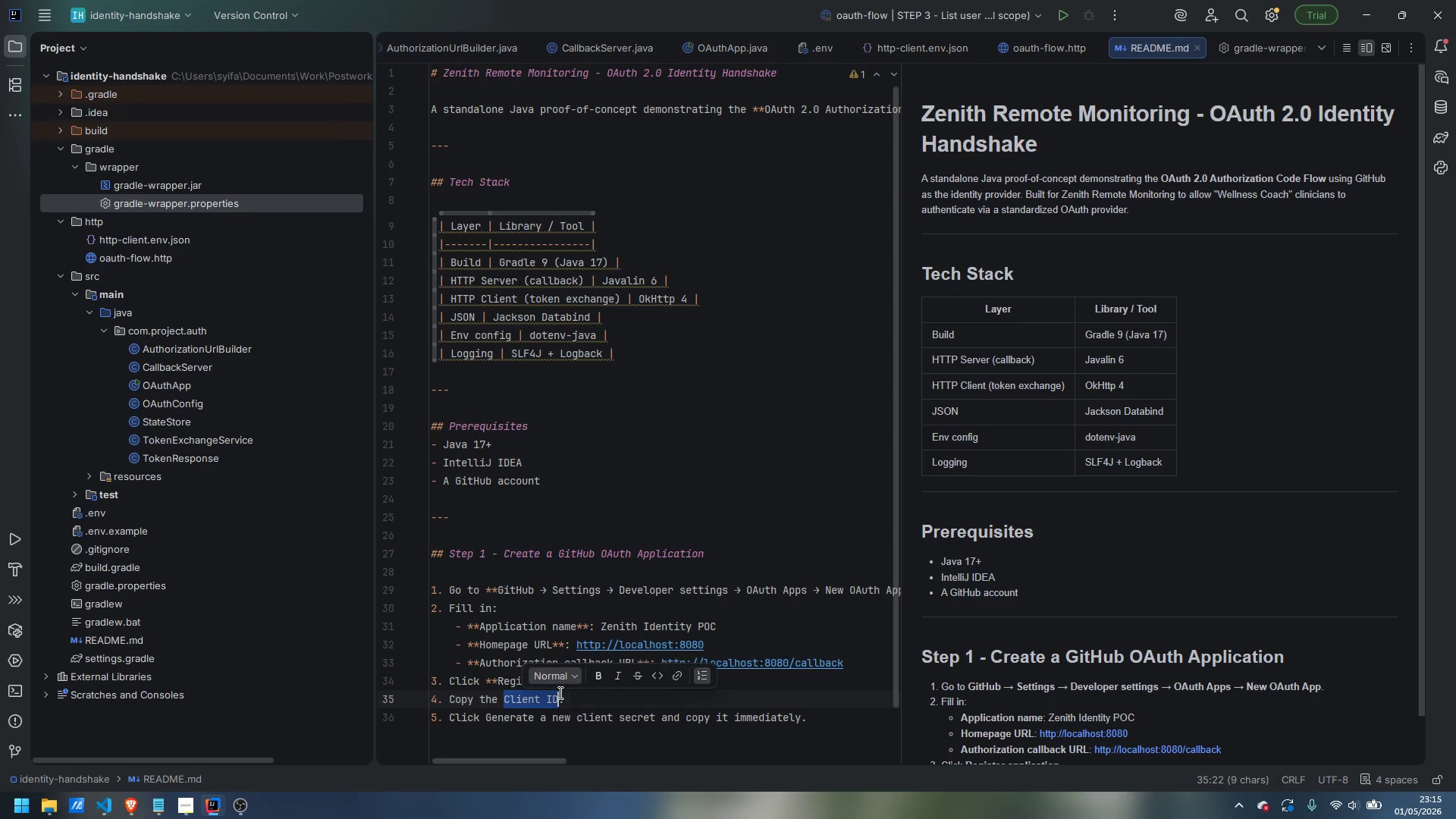 
key(Control+ControlLeft)
 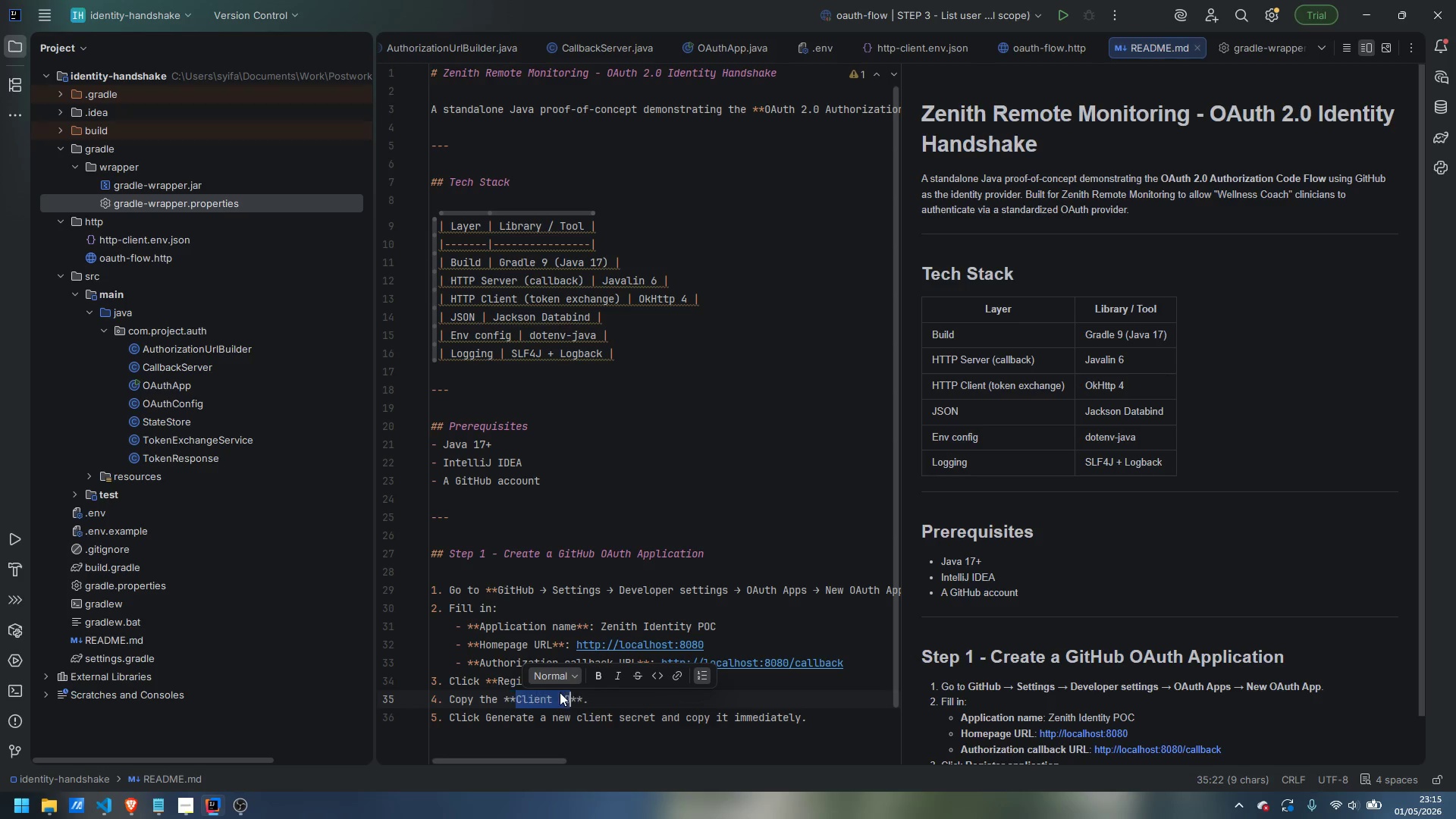 
key(Control+B)
 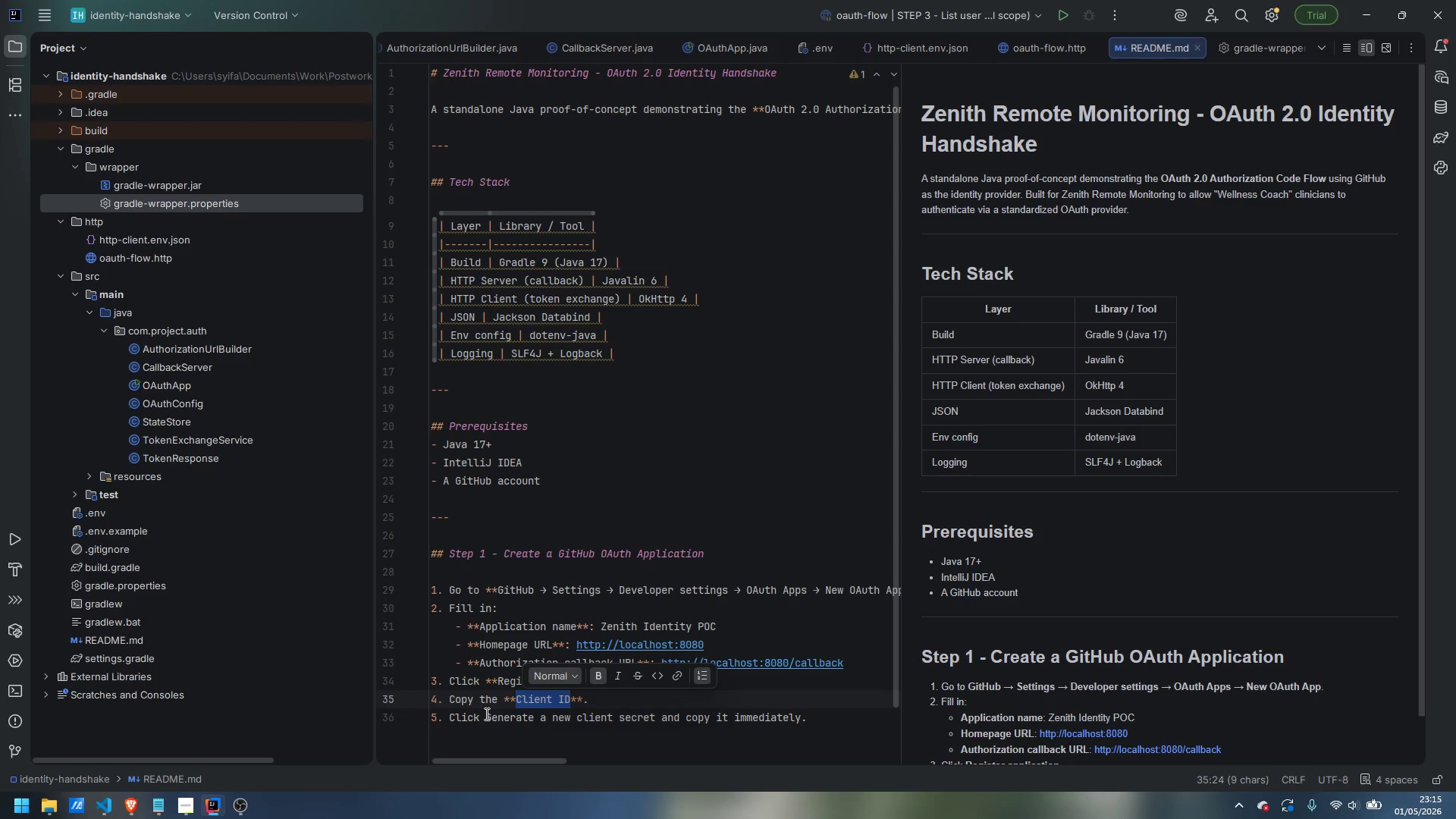 
left_click_drag(start_coordinate=[485, 714], to_coordinate=[657, 721])
 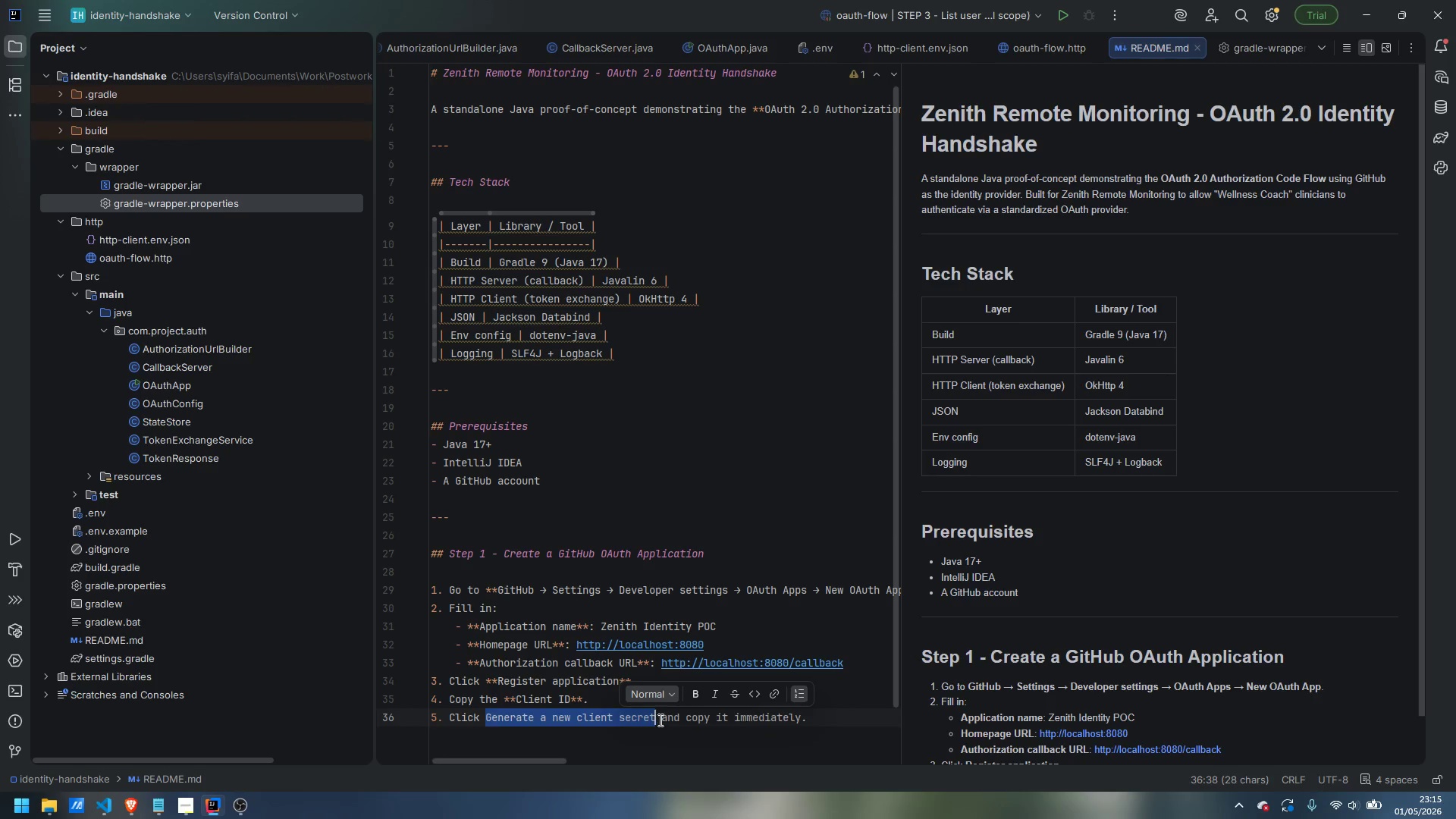 
key(Control+B)
 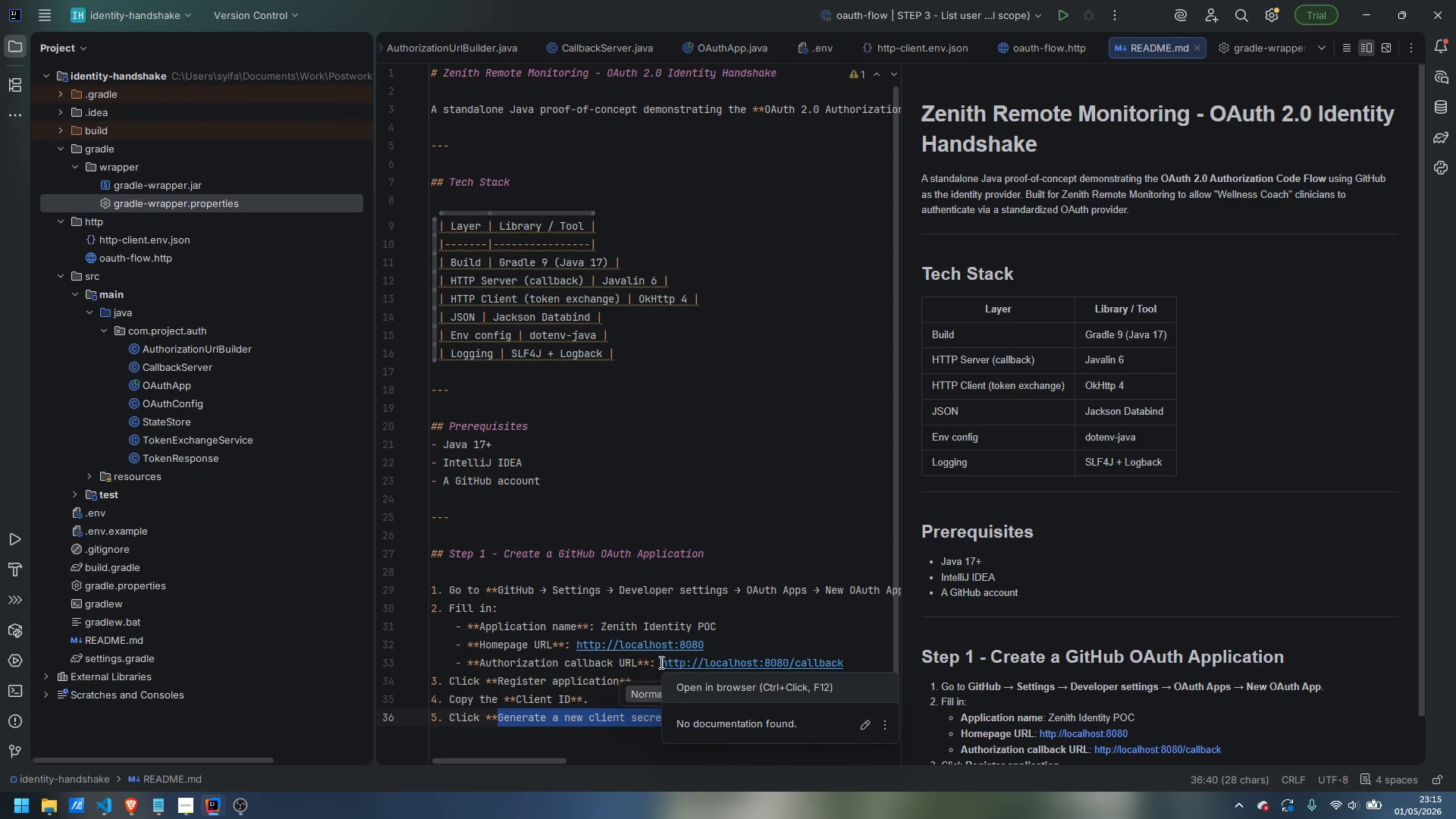 
left_click_drag(start_coordinate=[600, 629], to_coordinate=[717, 629])
 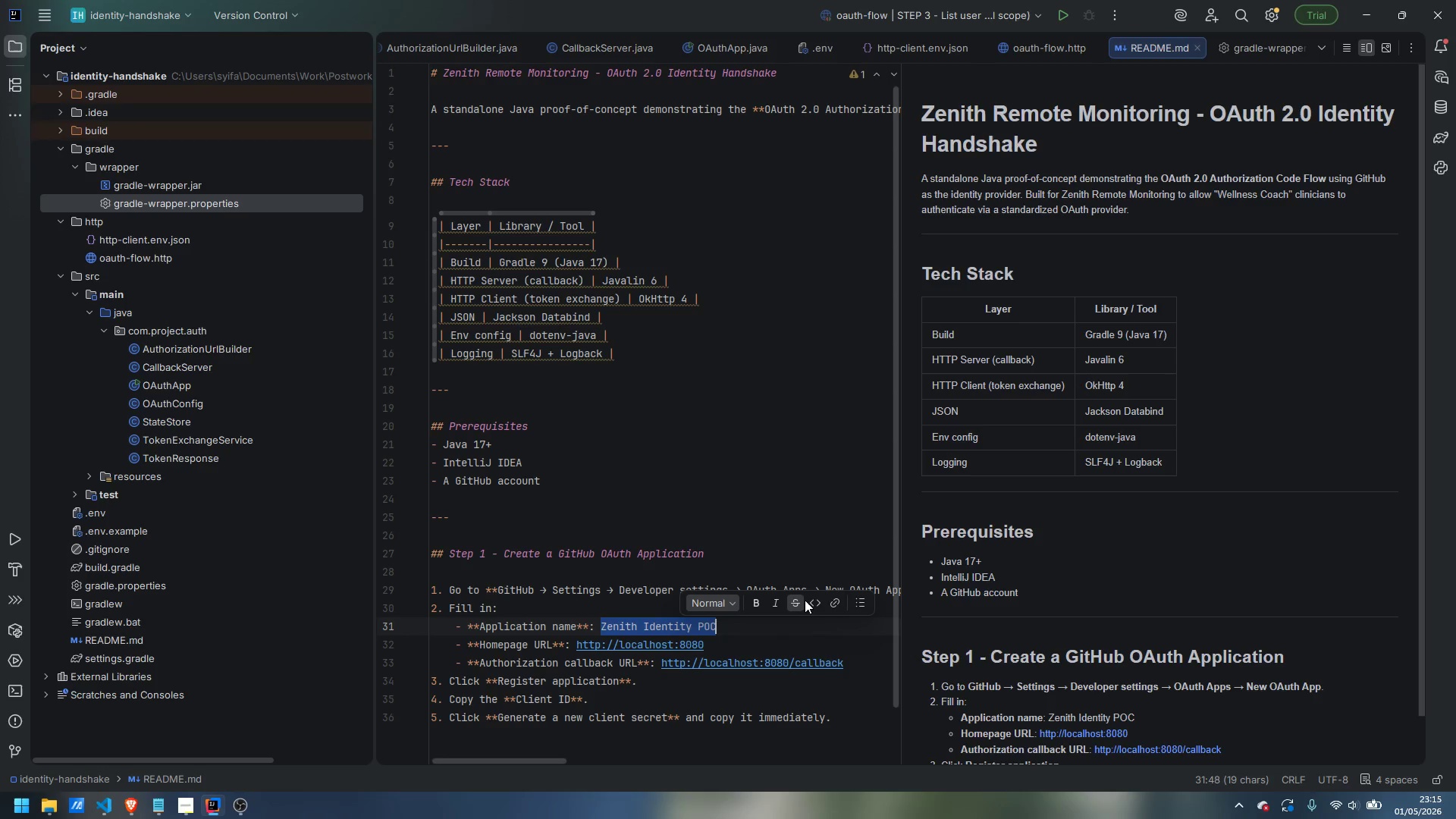 
left_click([814, 600])
 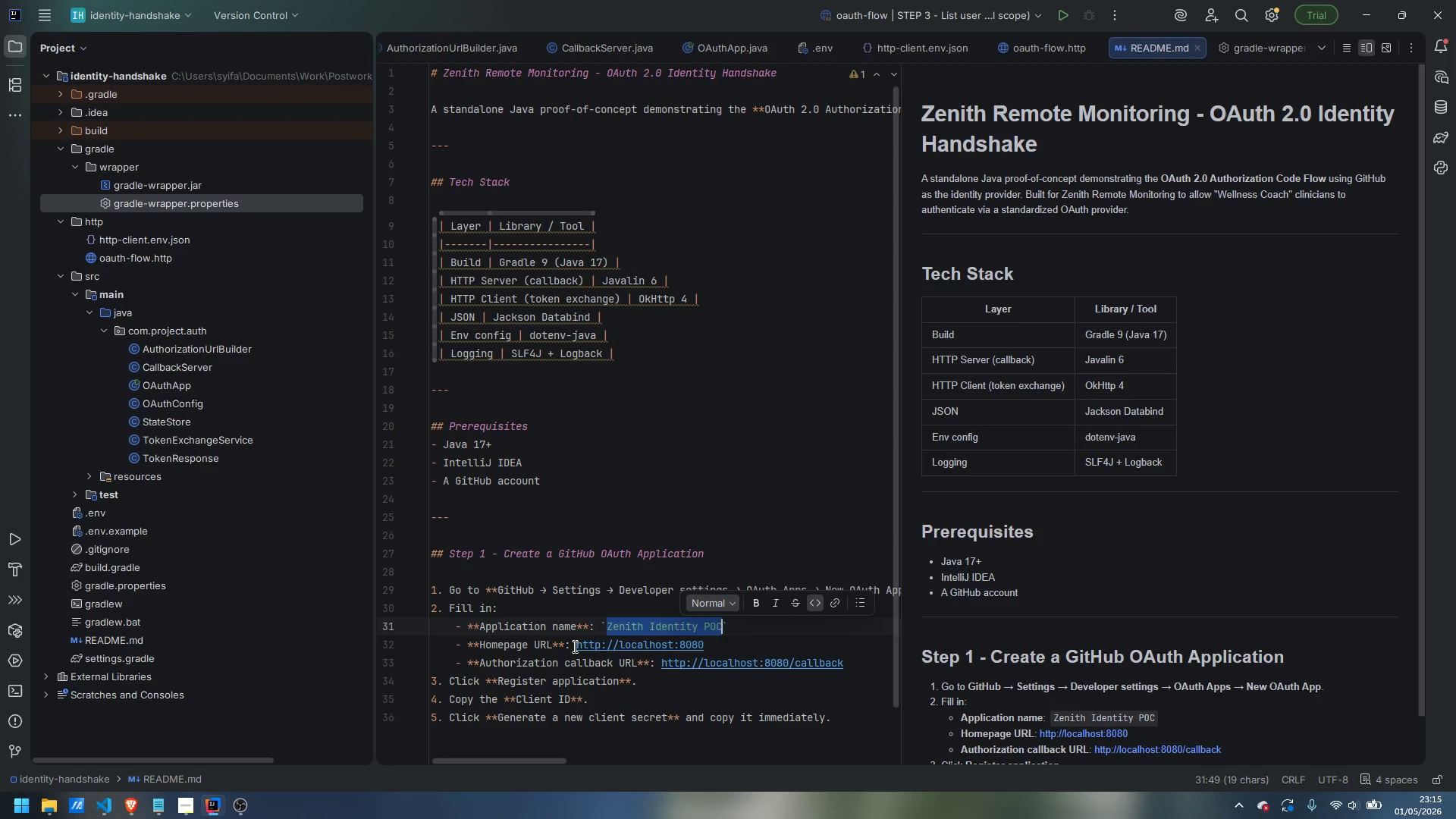 
left_click_drag(start_coordinate=[575, 646], to_coordinate=[704, 643])
 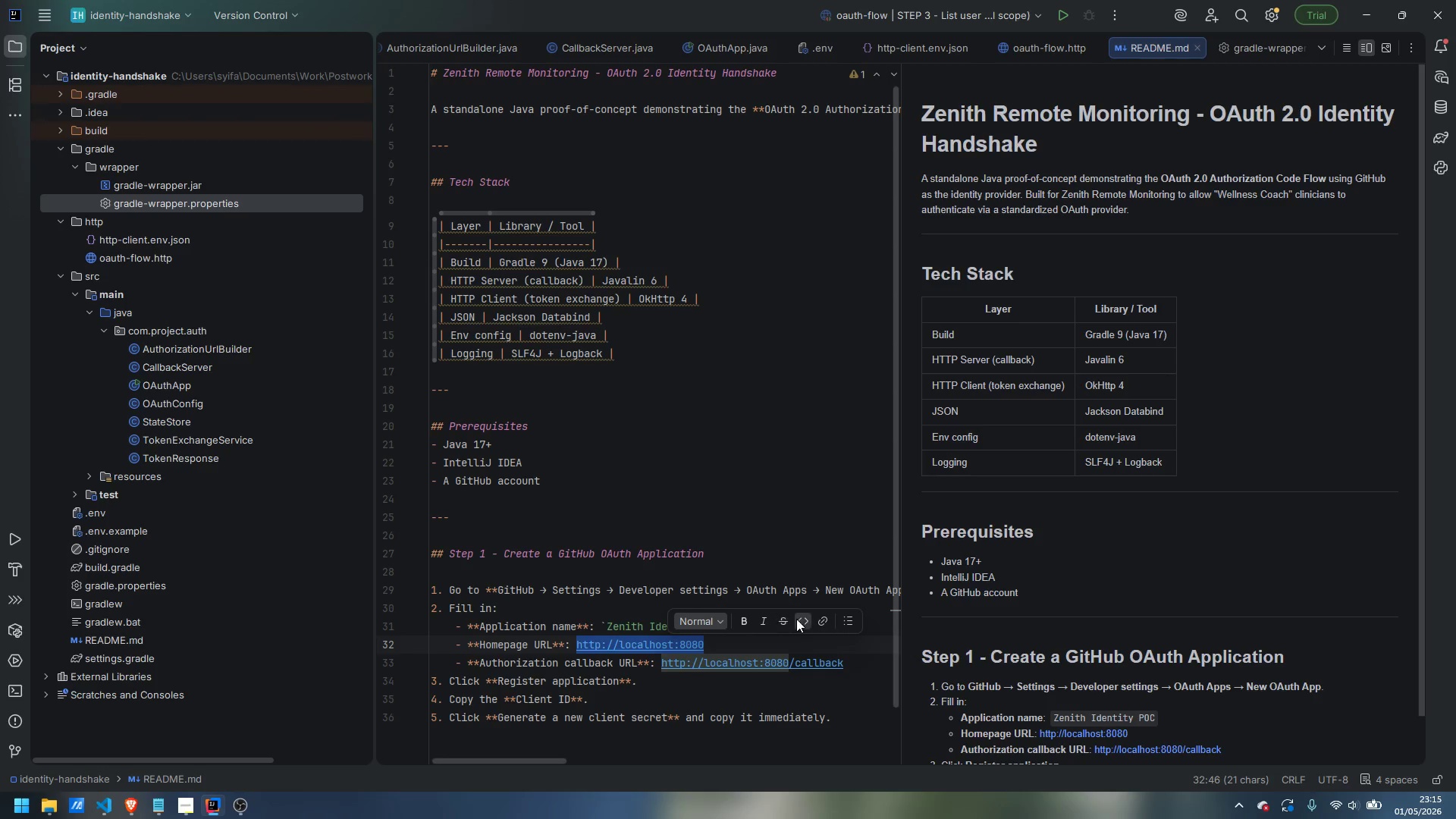 
left_click([799, 620])
 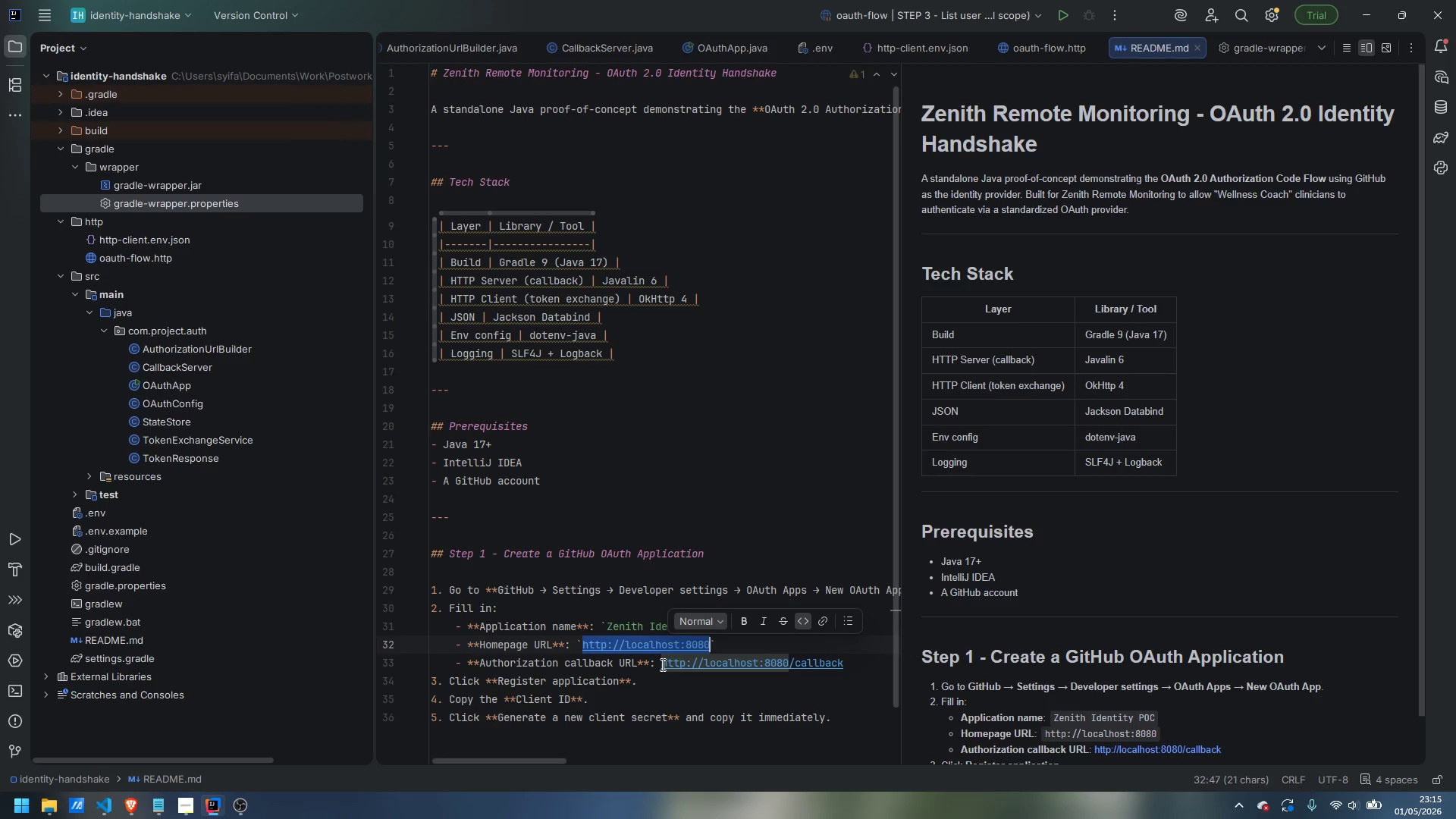 
left_click_drag(start_coordinate=[661, 664], to_coordinate=[842, 670])
 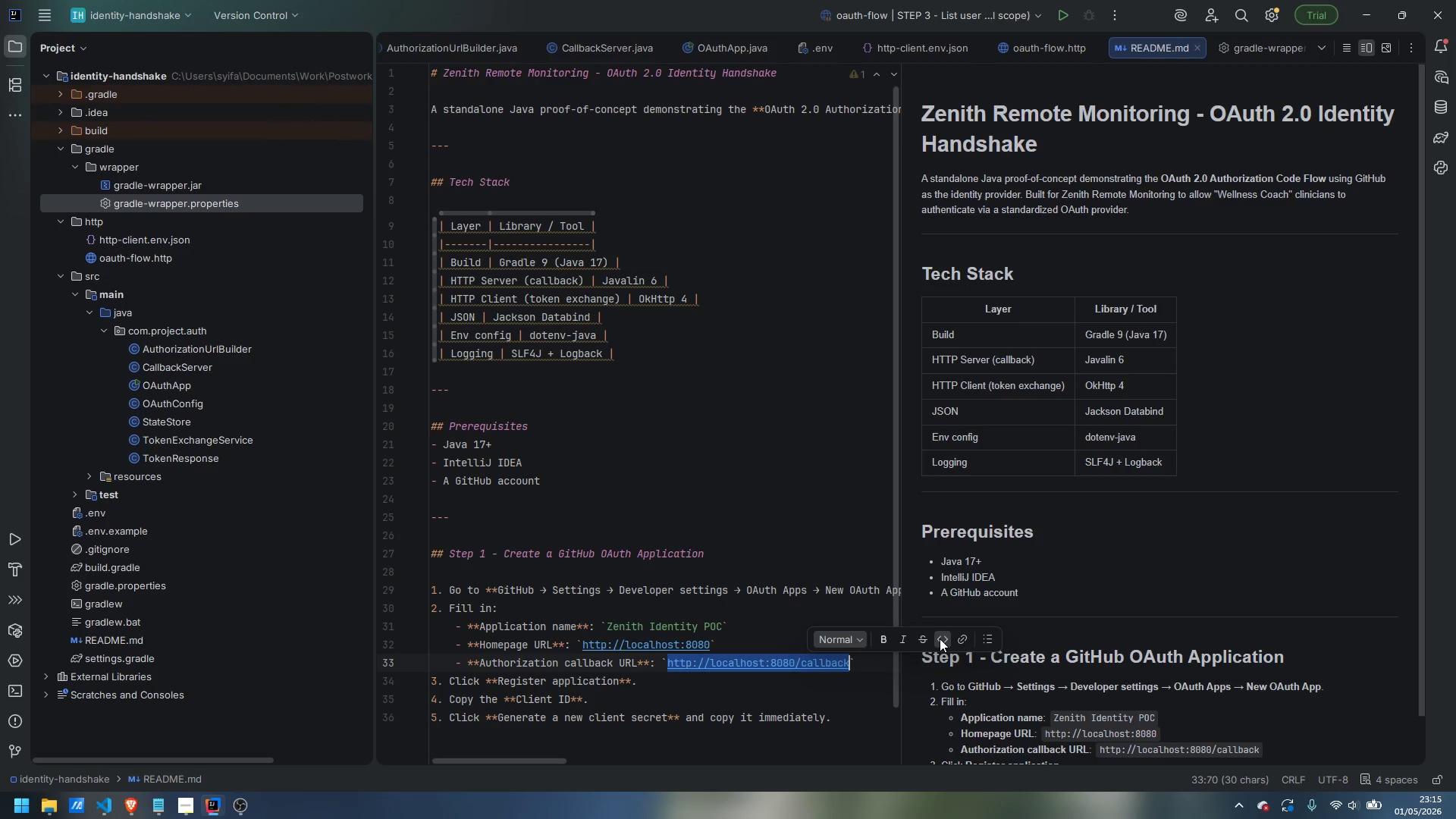 
left_click([736, 581])
 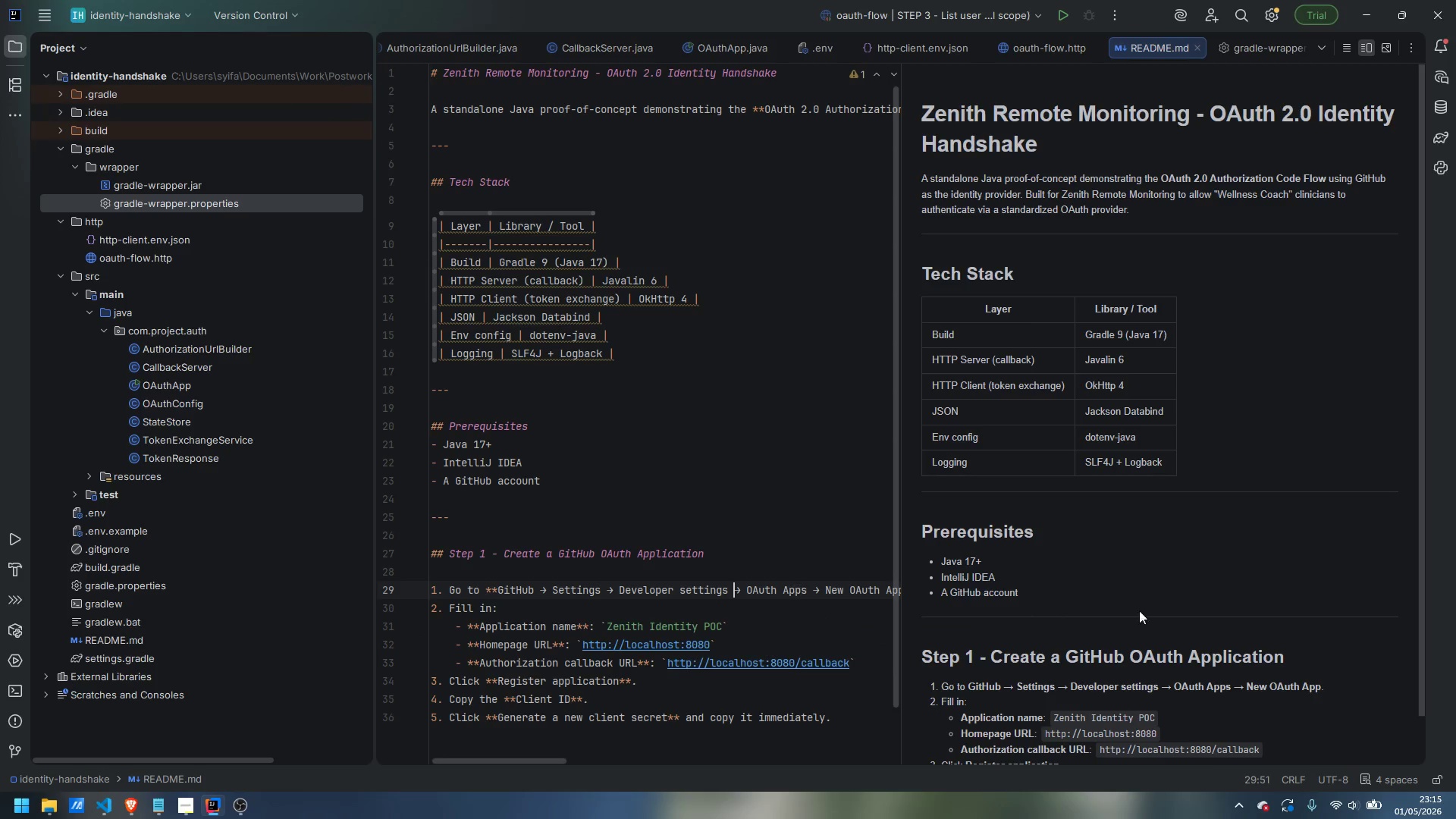 
scroll: coordinate [1160, 615], scroll_direction: down, amount: 6.0
 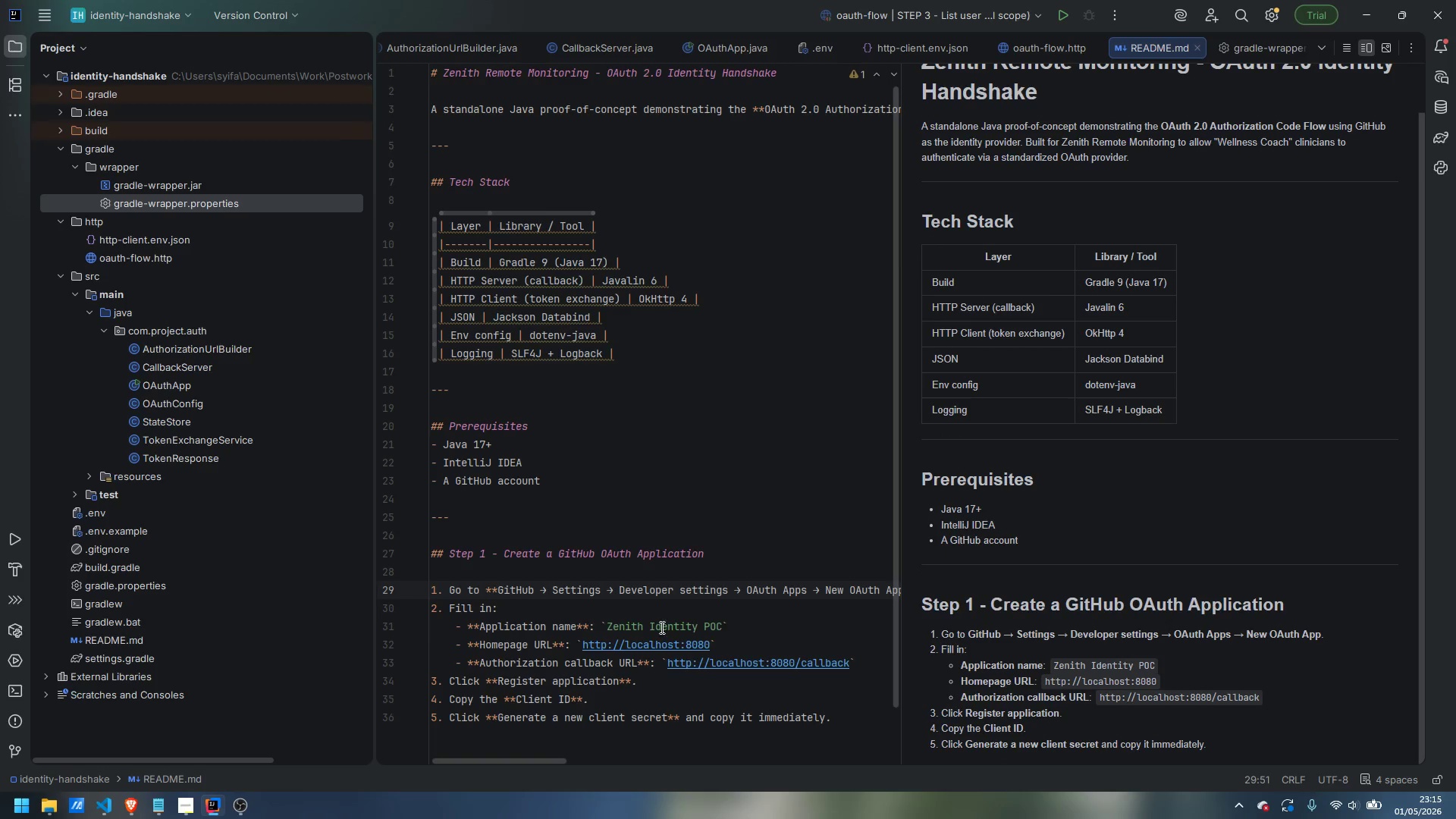 
left_click([482, 689])
 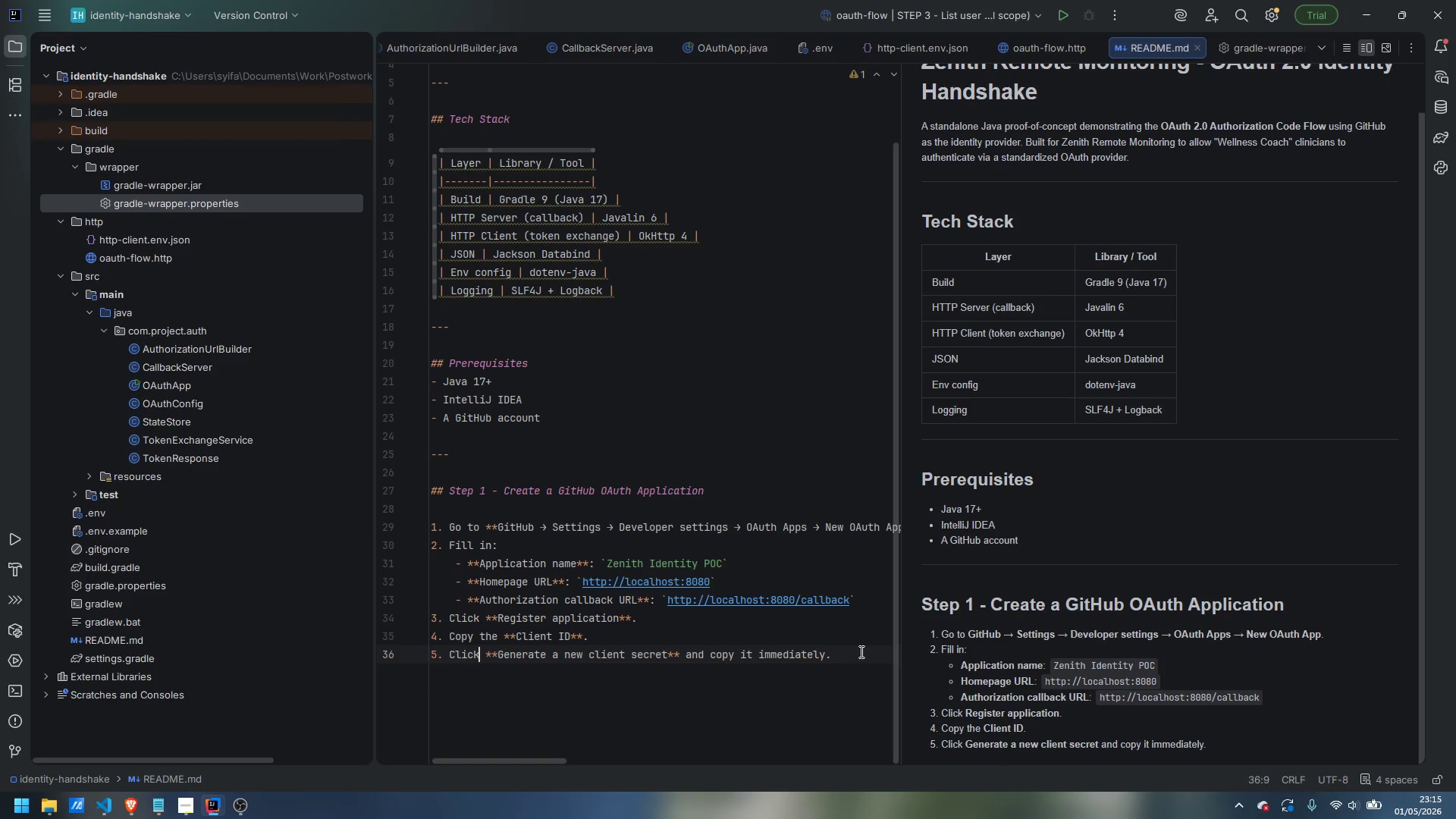 
scroll: coordinate [629, 635], scroll_direction: down, amount: 4.0
 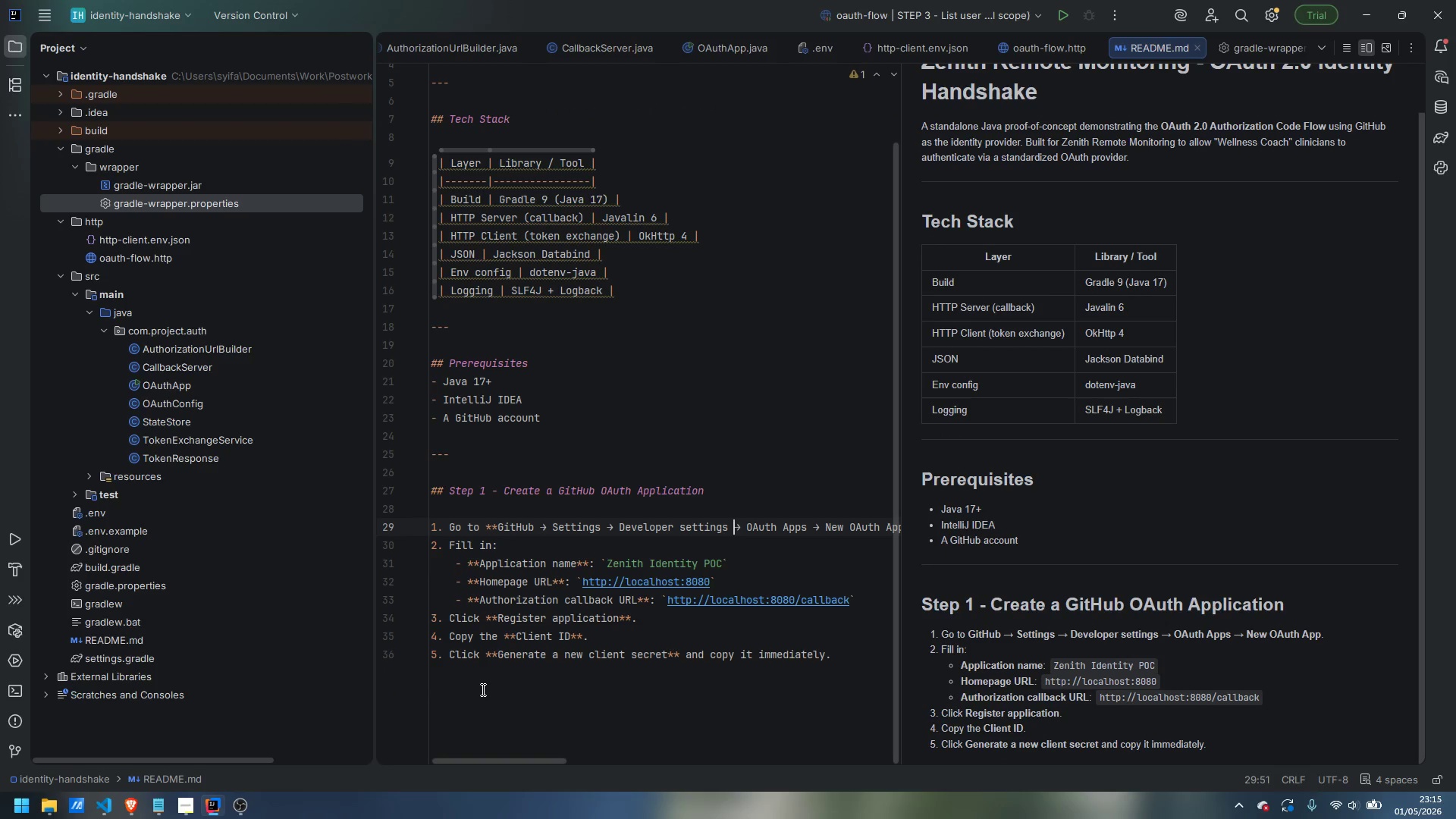 
left_click([859, 651])
 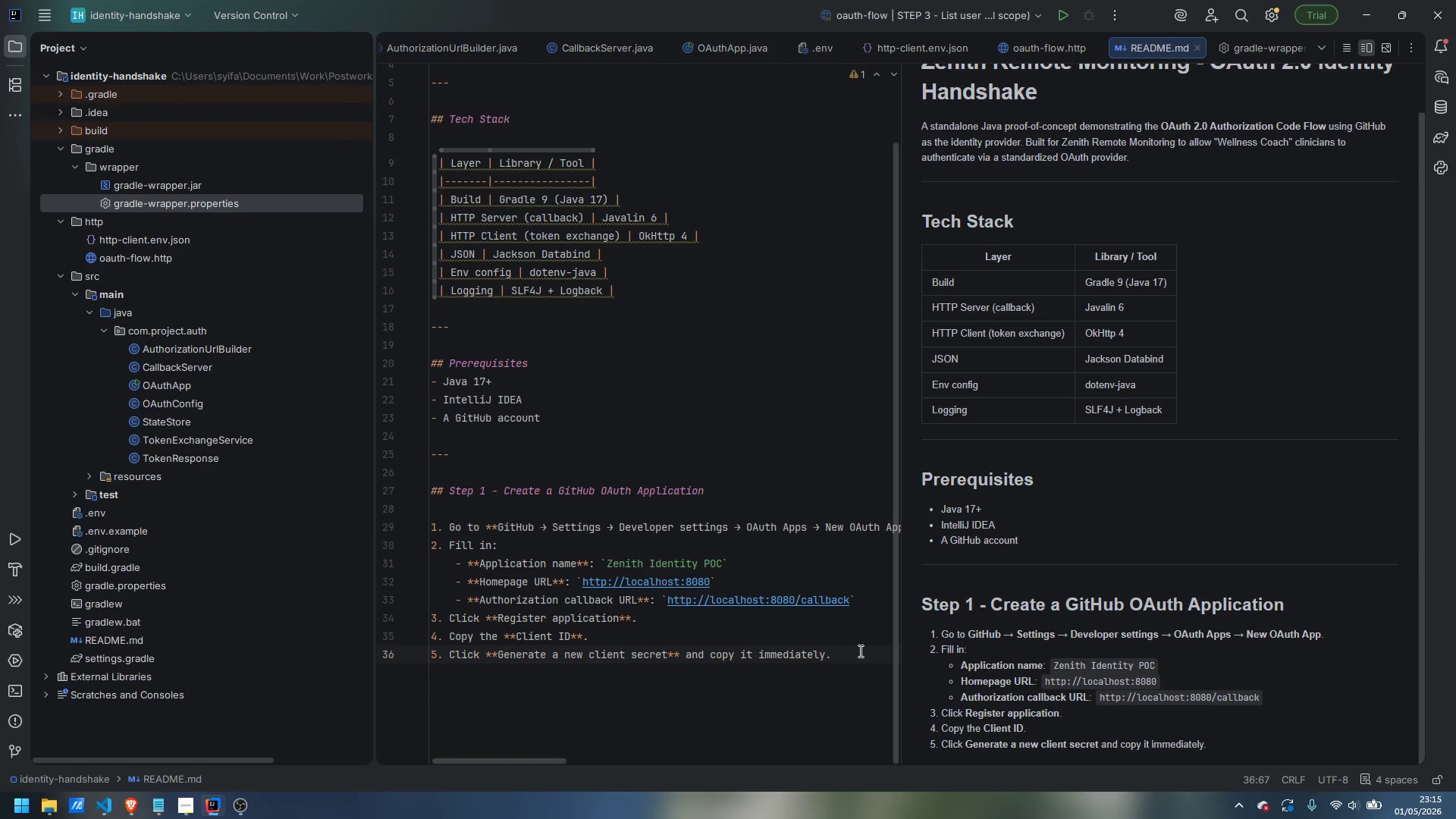 
key(Enter)
 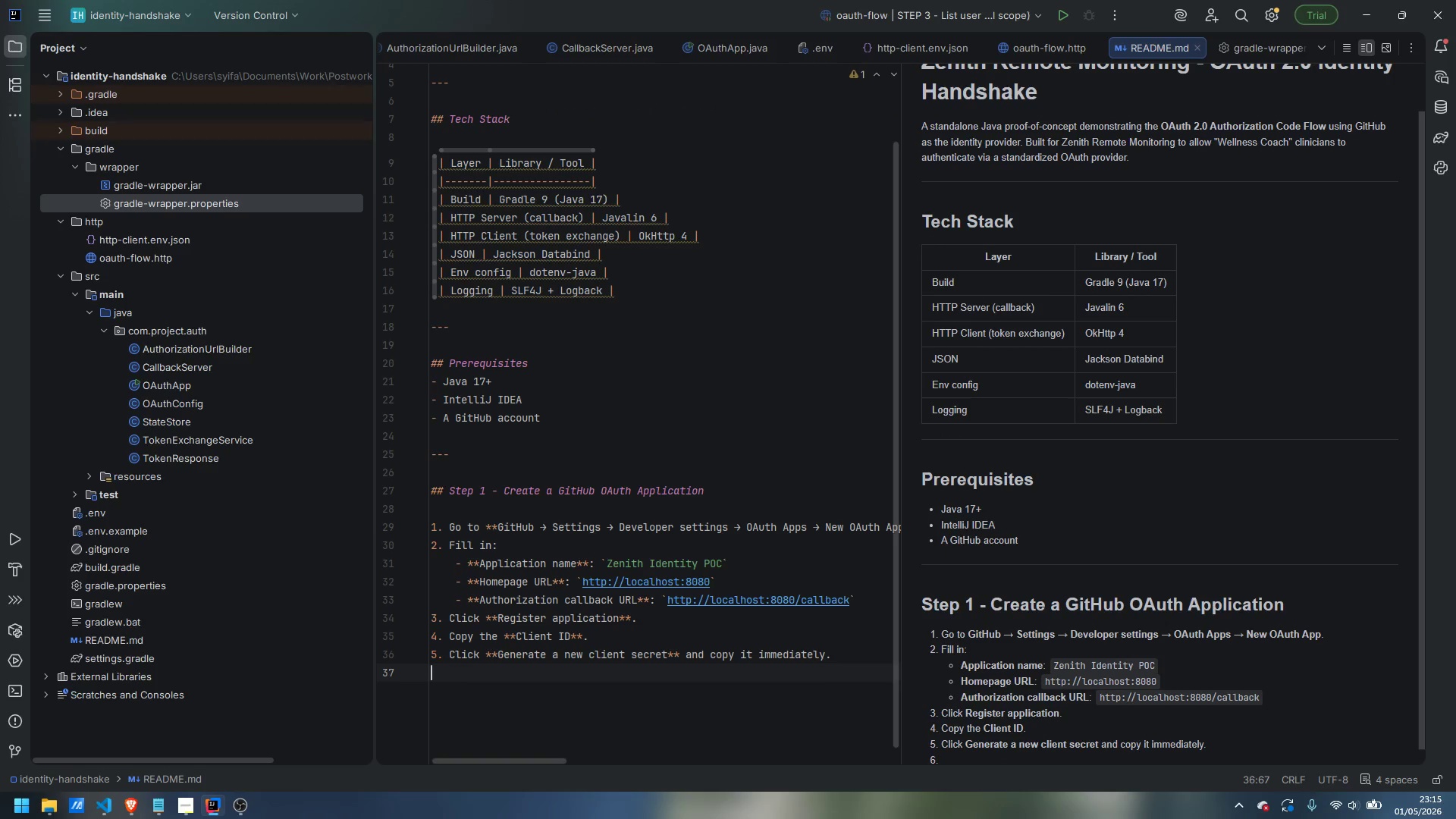 
key(Enter)
 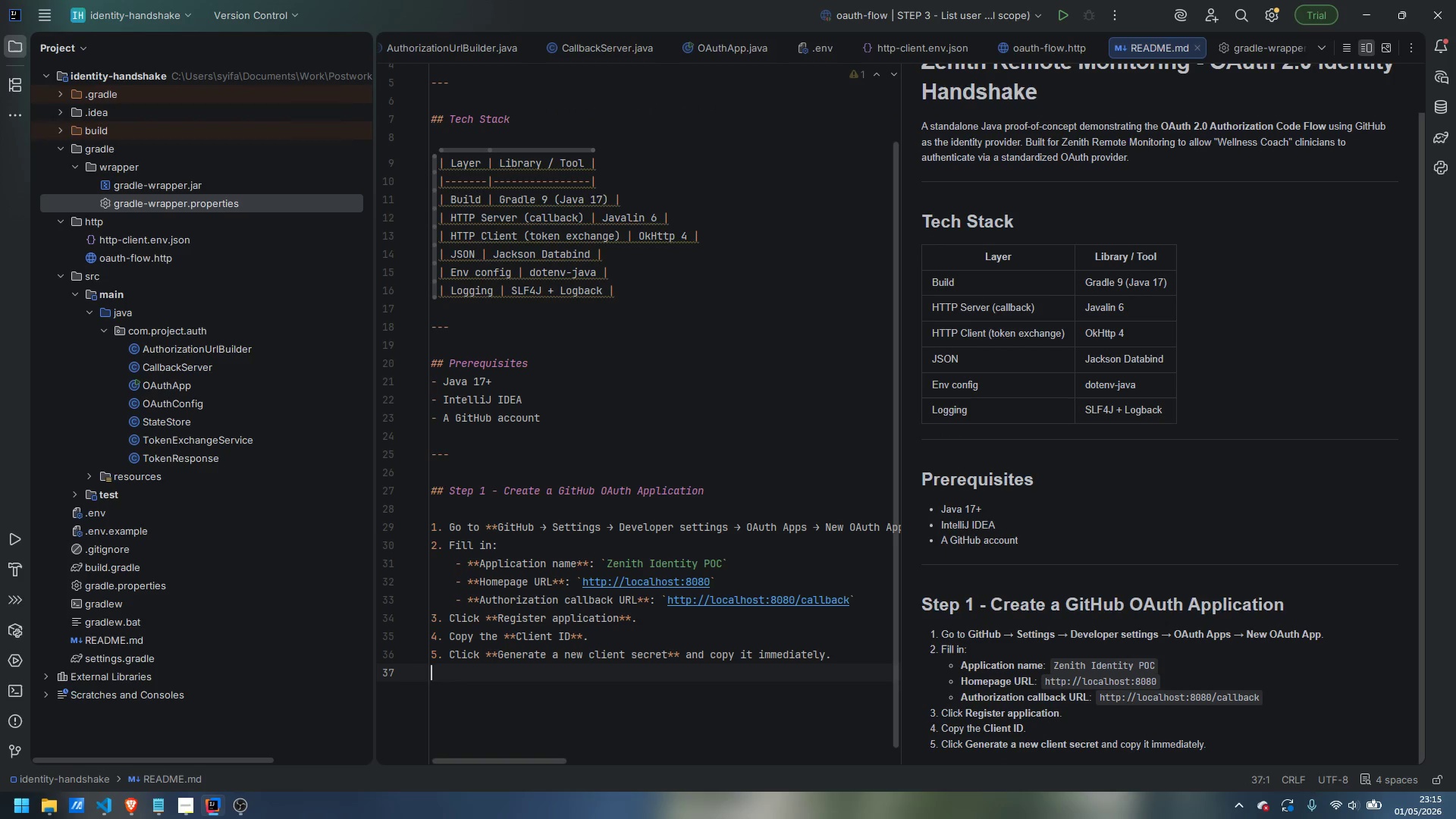 
key(Minus)
 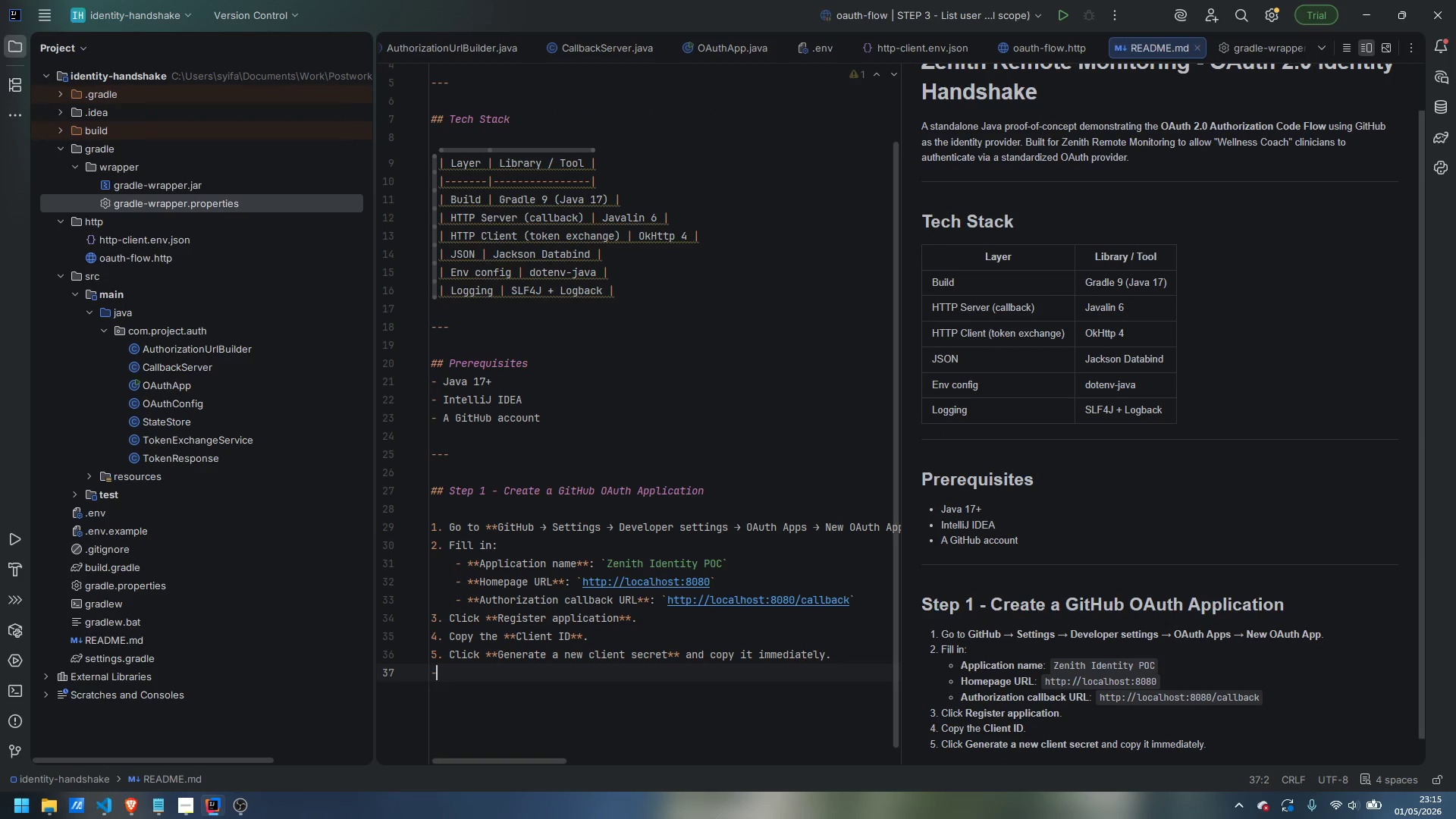 
key(Backspace)
 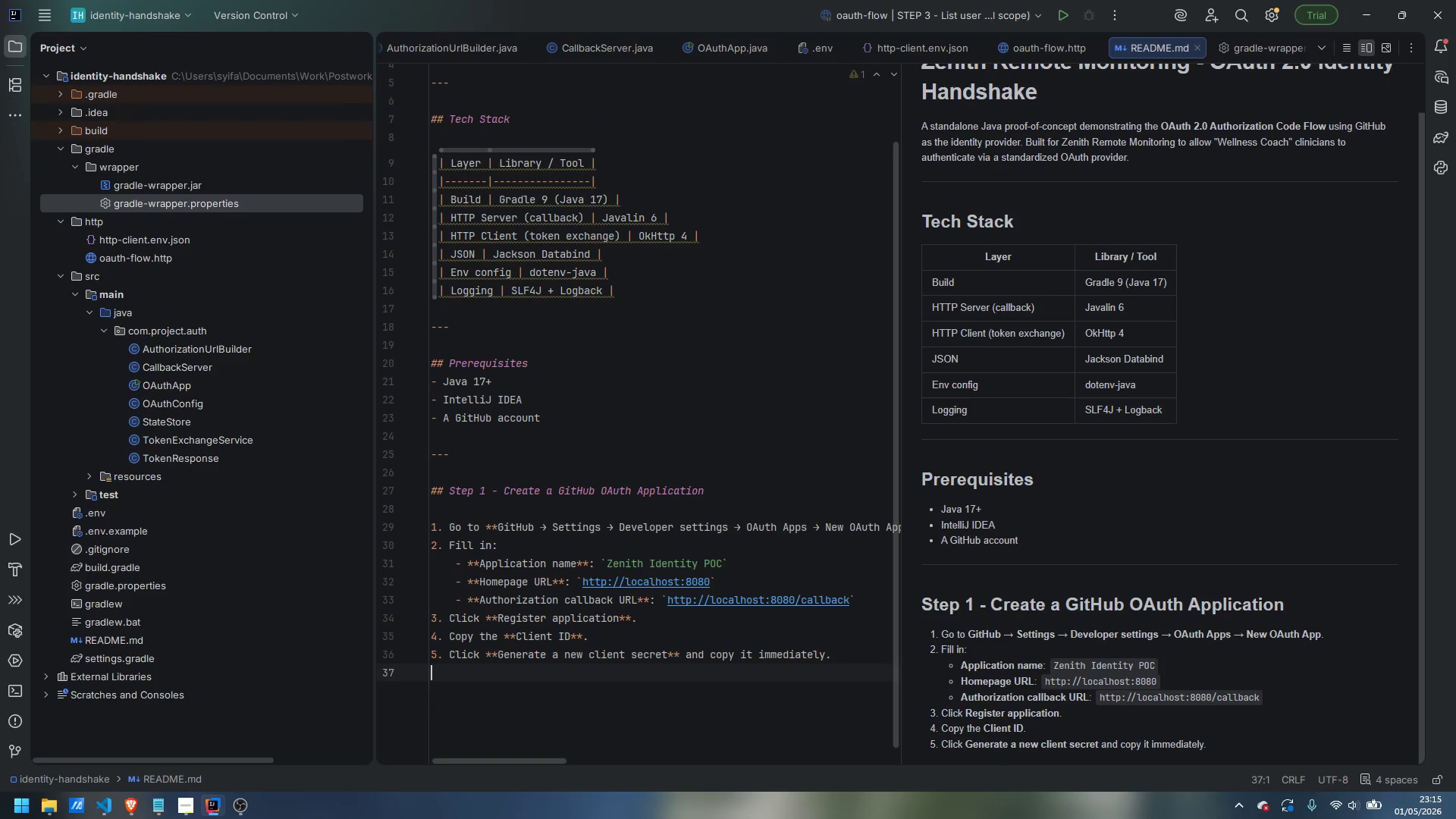 
key(Enter)
 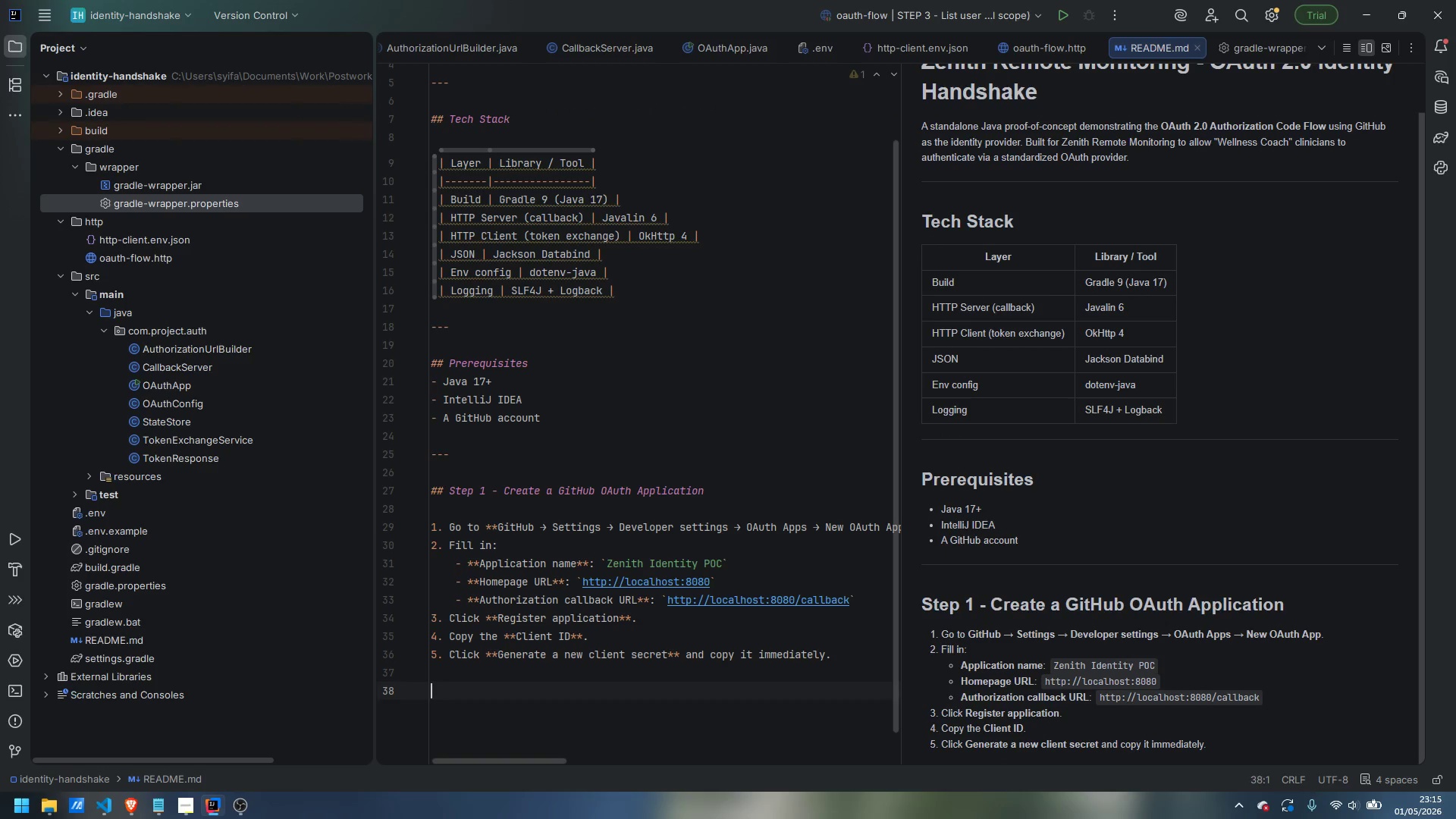 
key(Enter)
 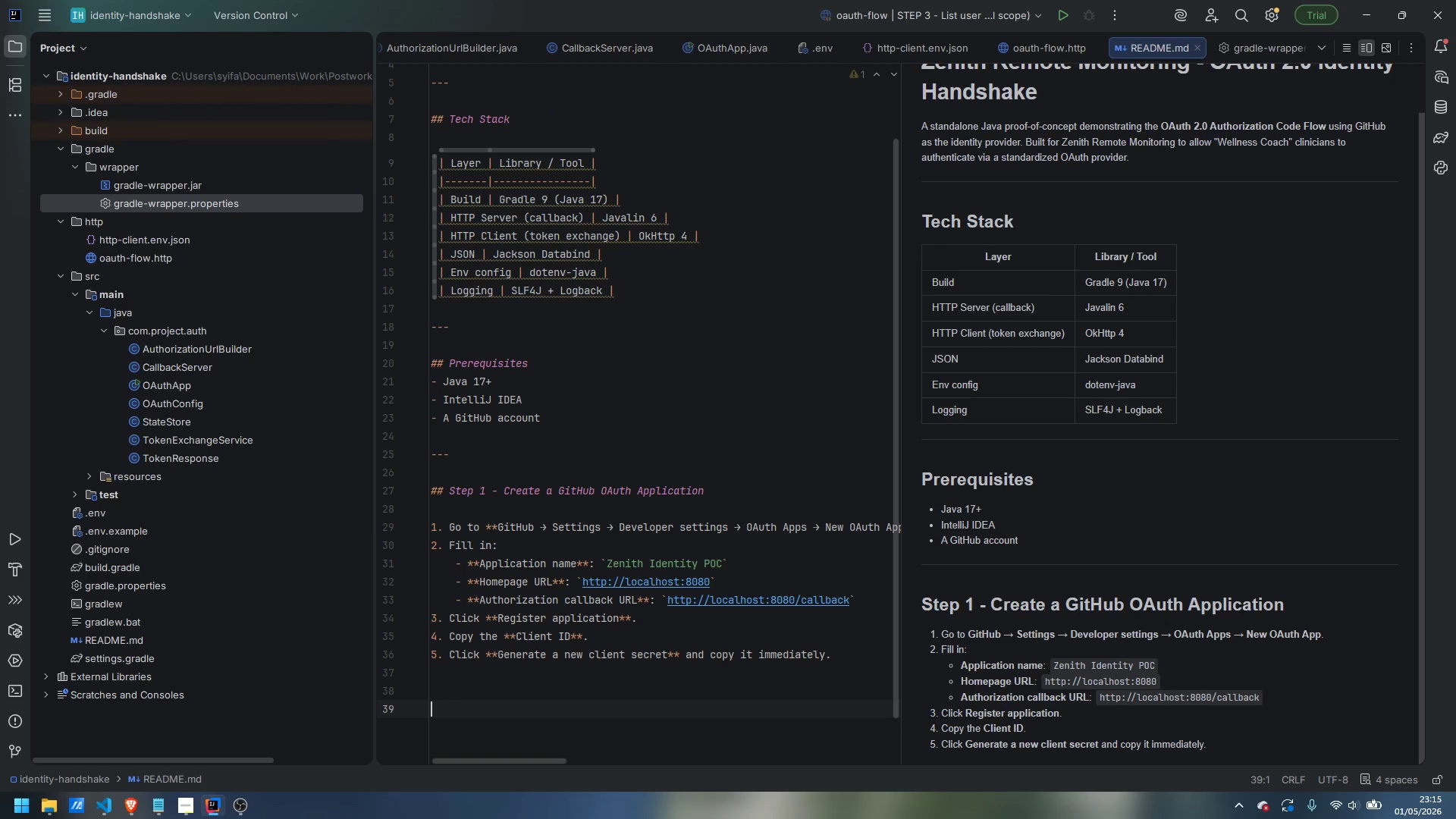 
key(Backspace)
 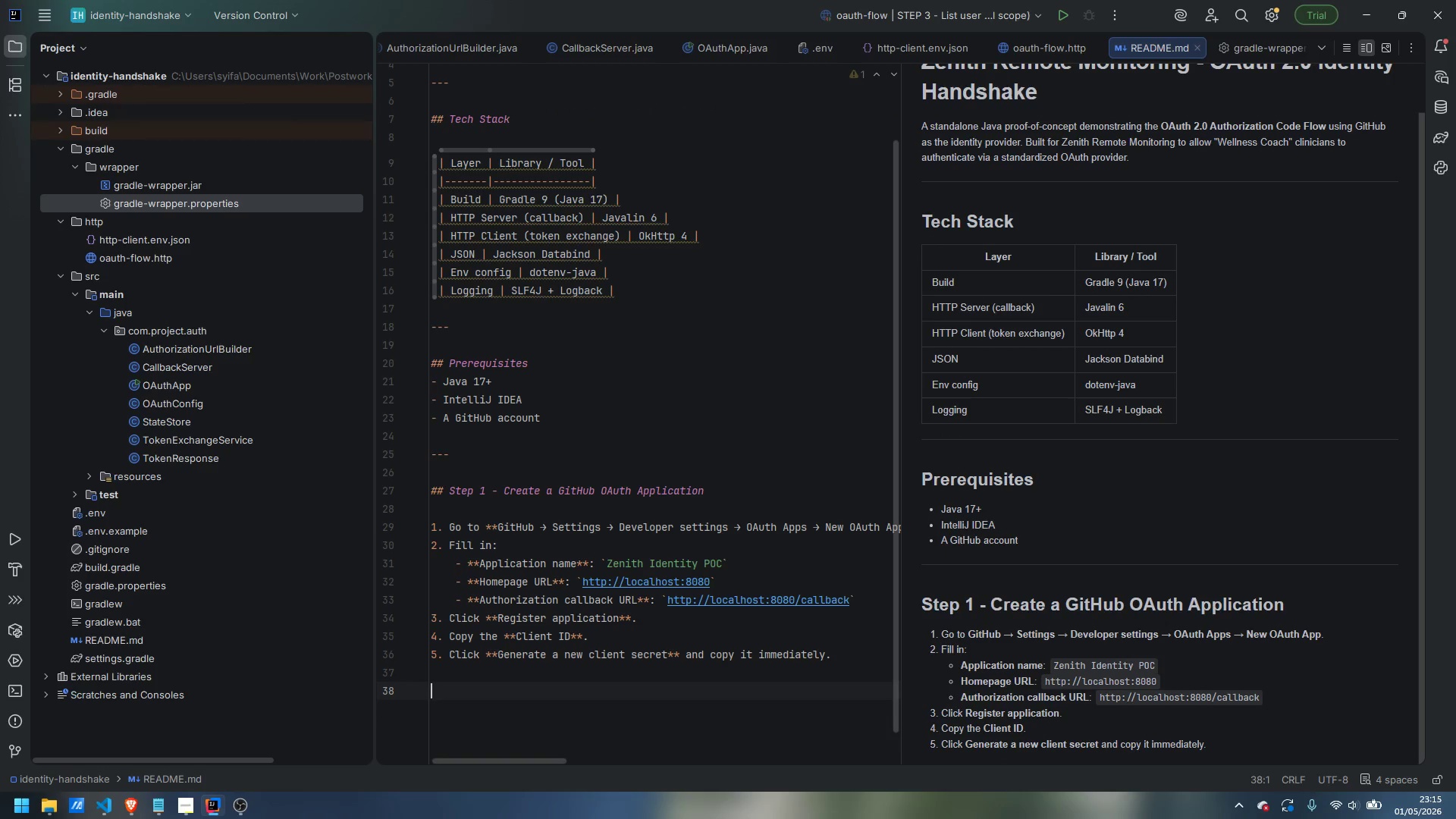 
key(Minus)
 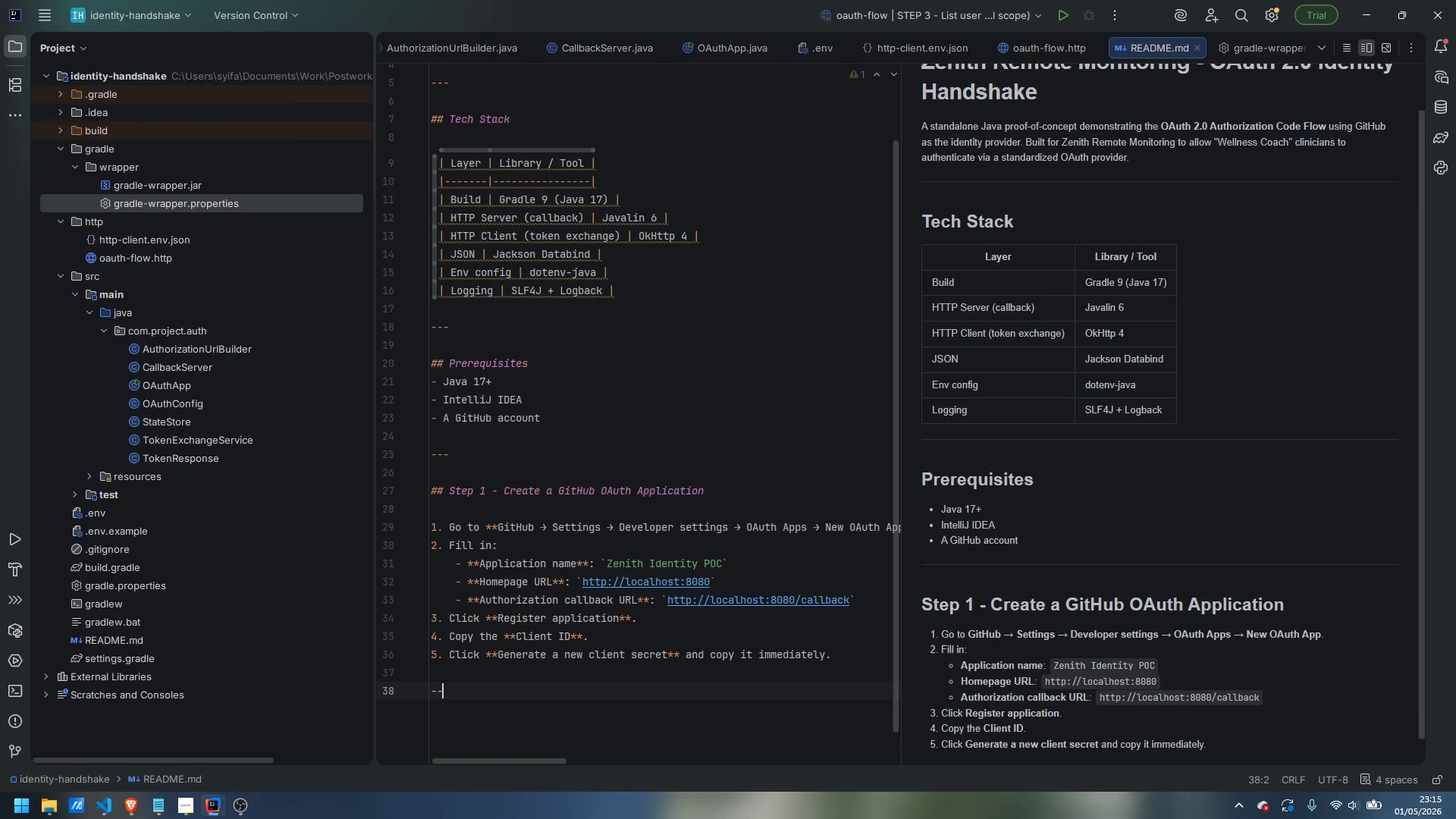 
key(Minus)
 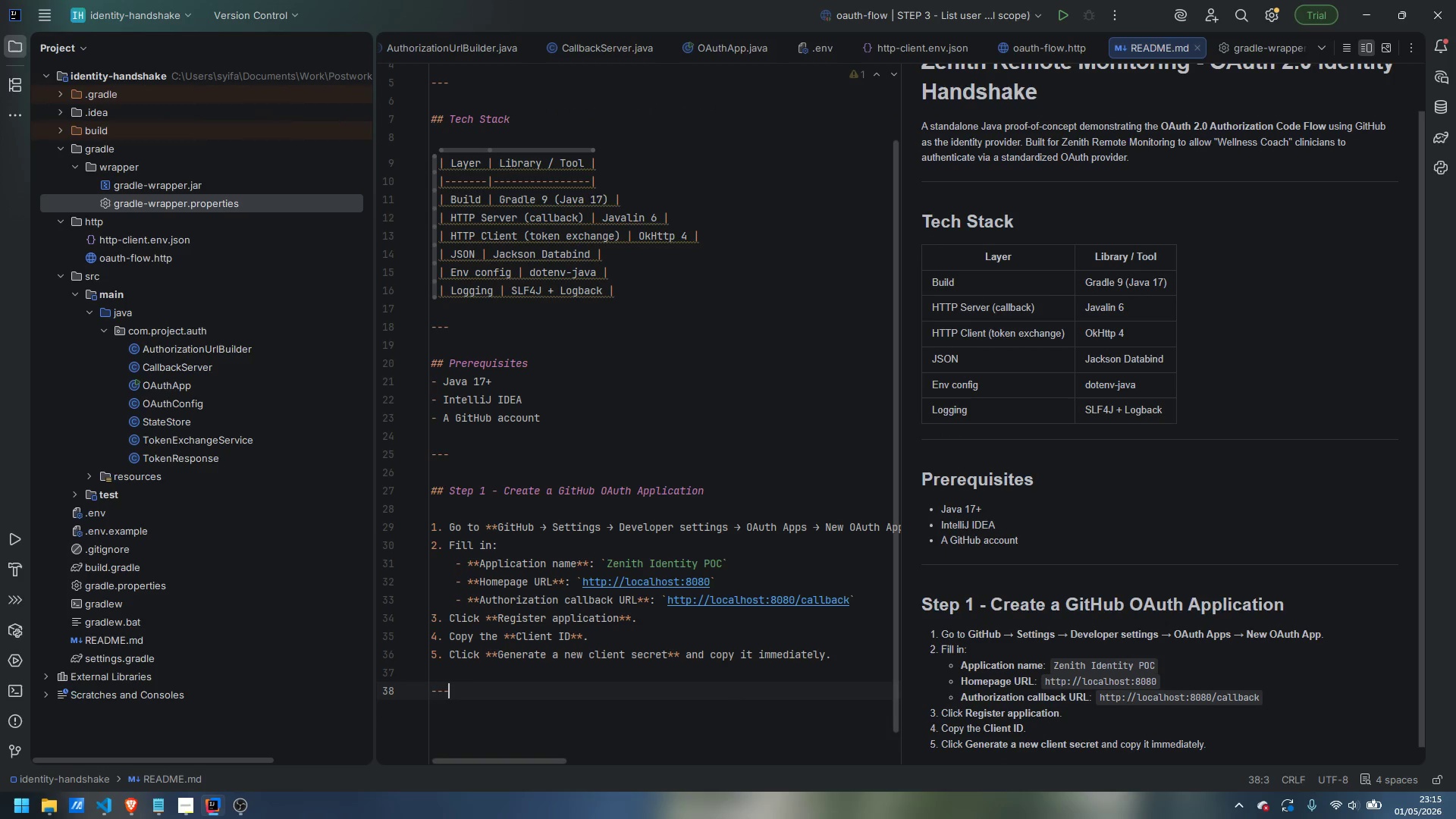 
key(Minus)
 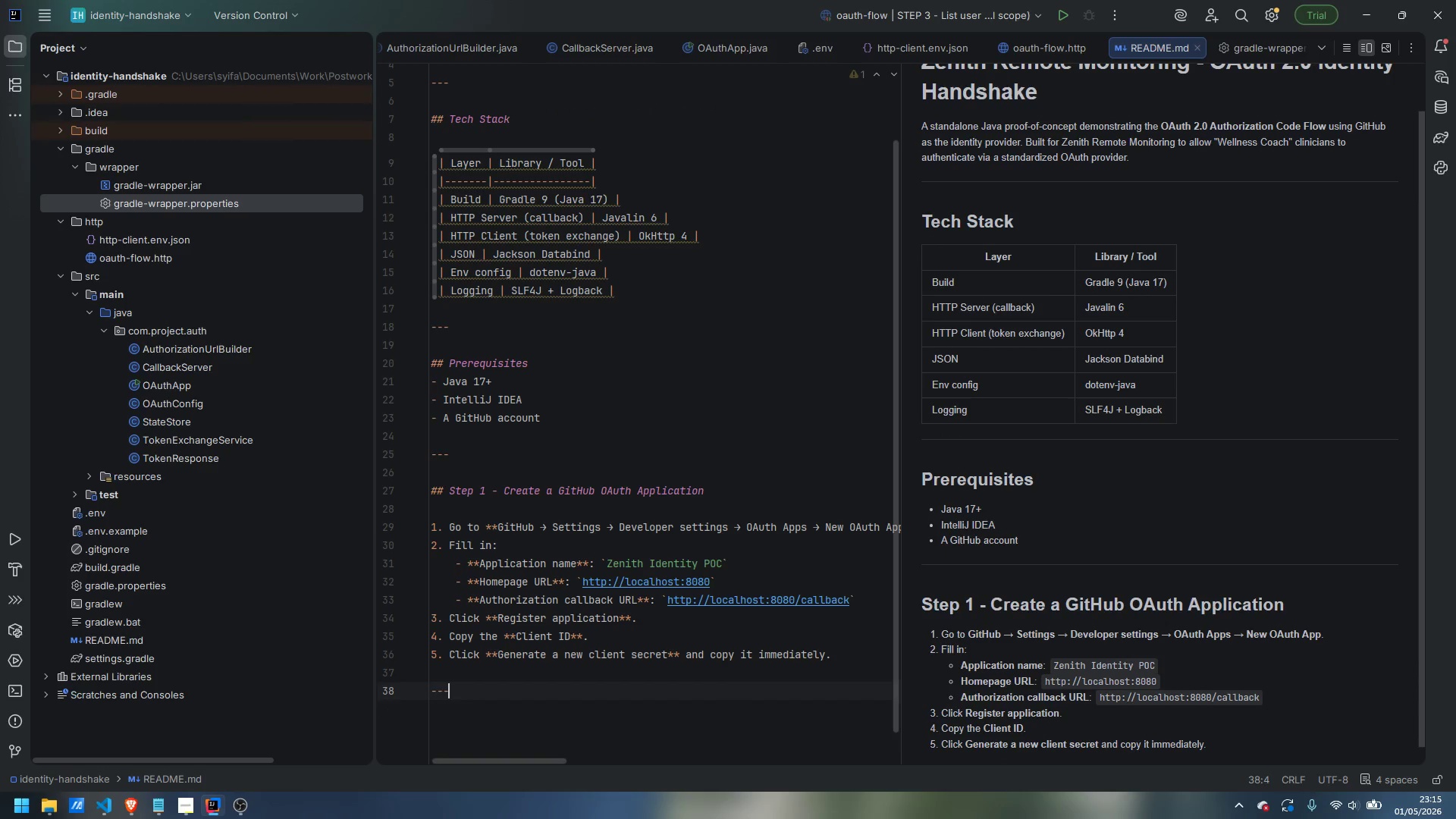 
key(Enter)
 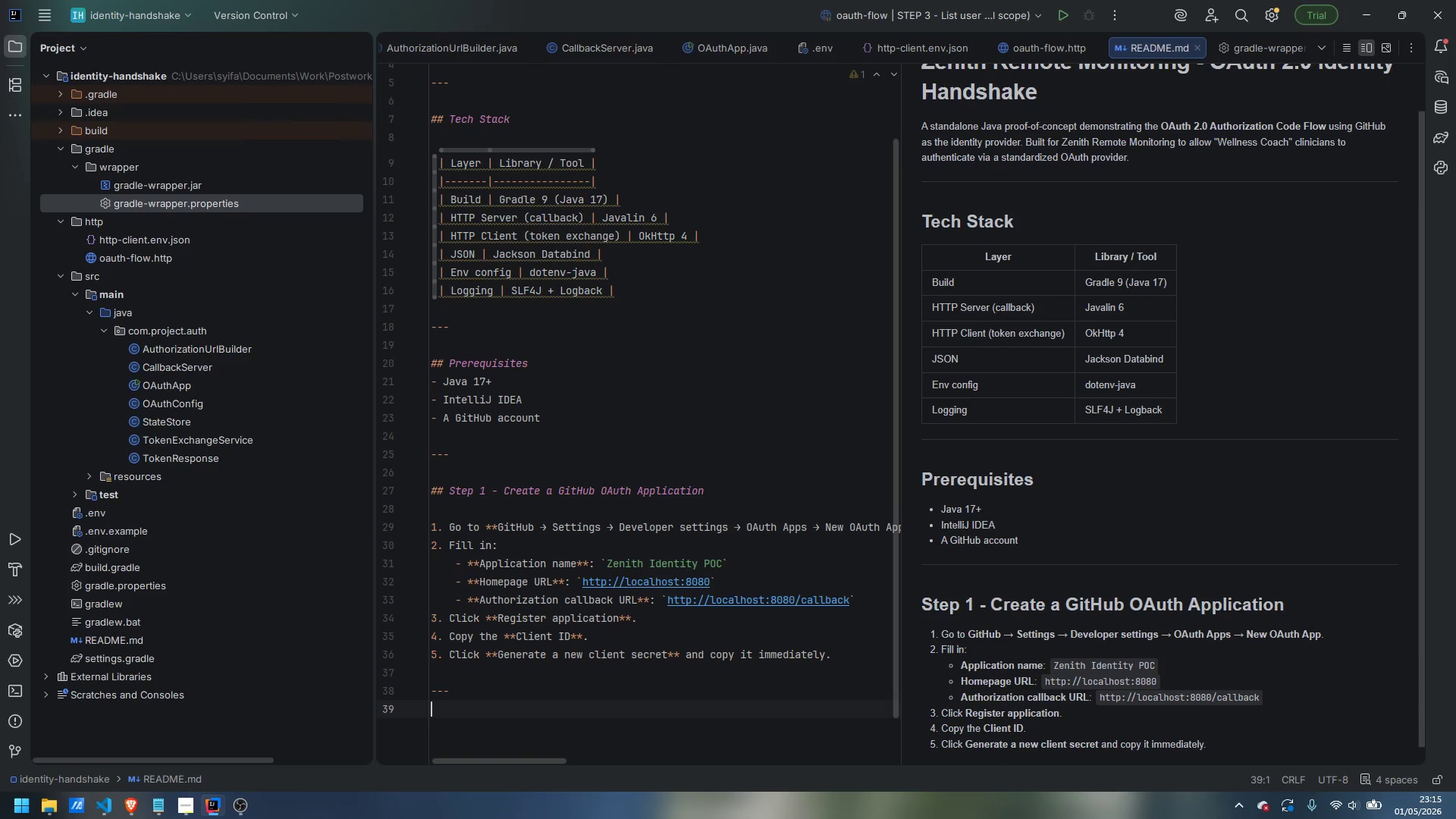 
key(Enter)
 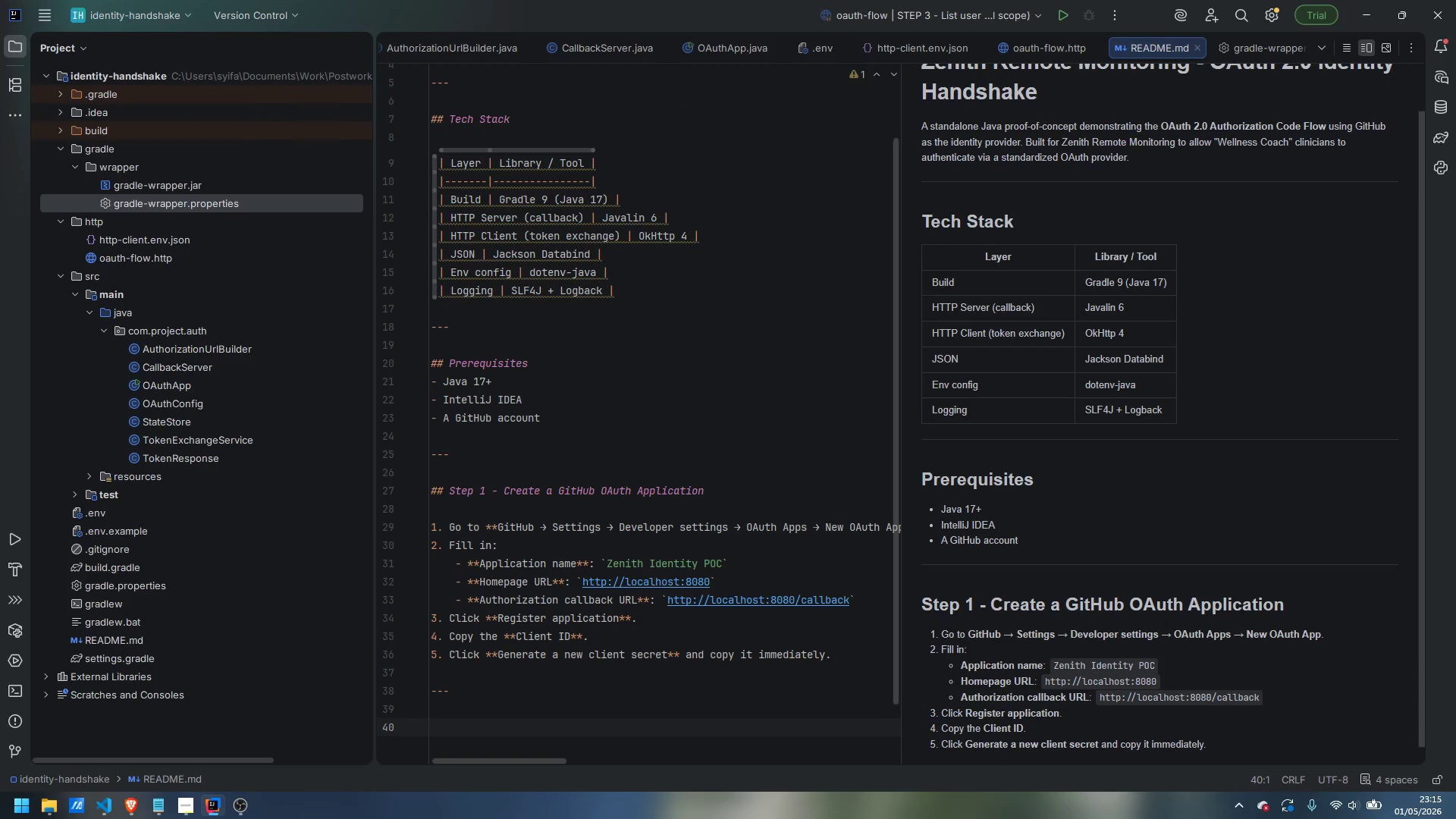 
type(## Step 2 - Configure Credentials)
 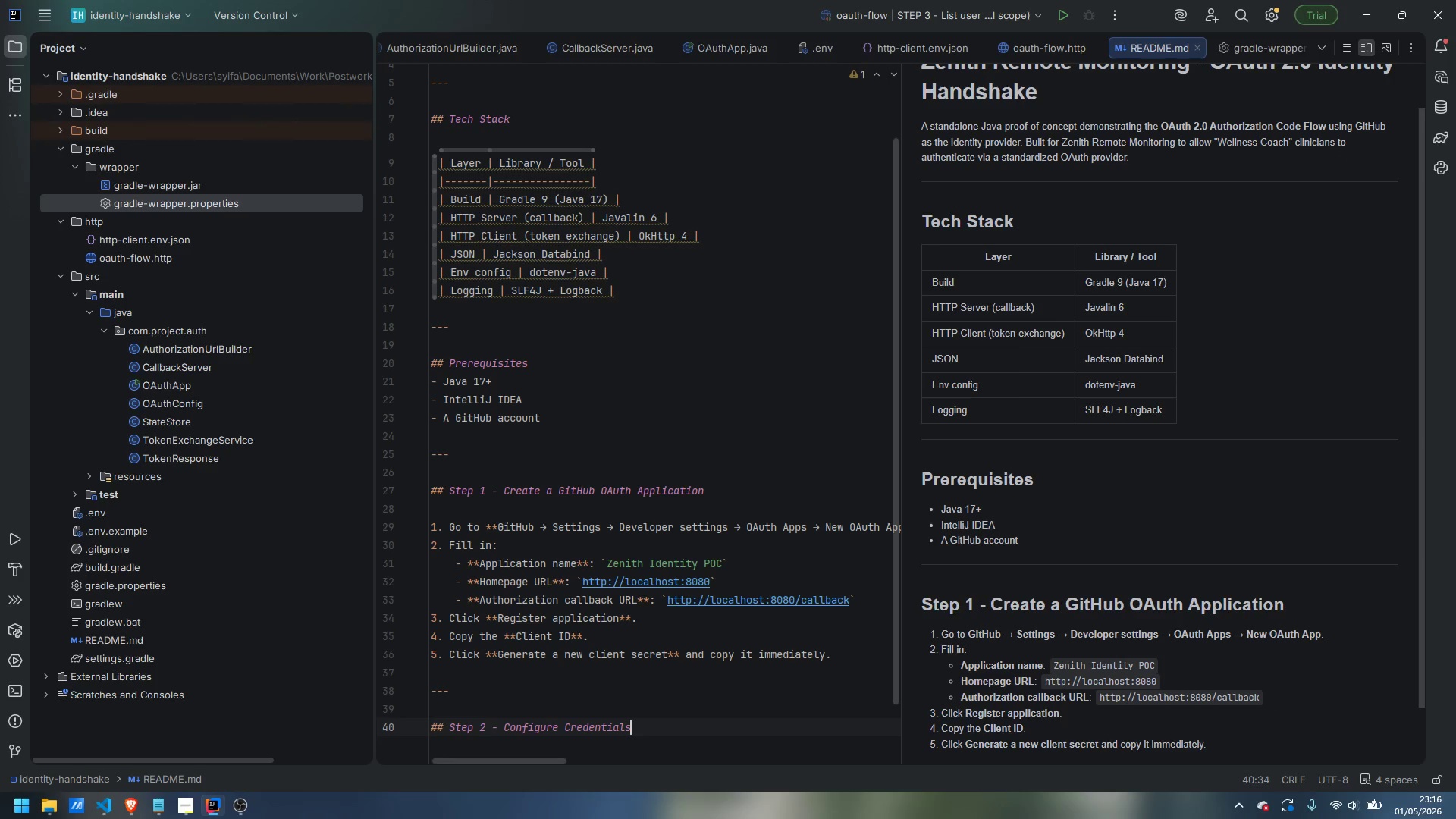 
key(Enter)
 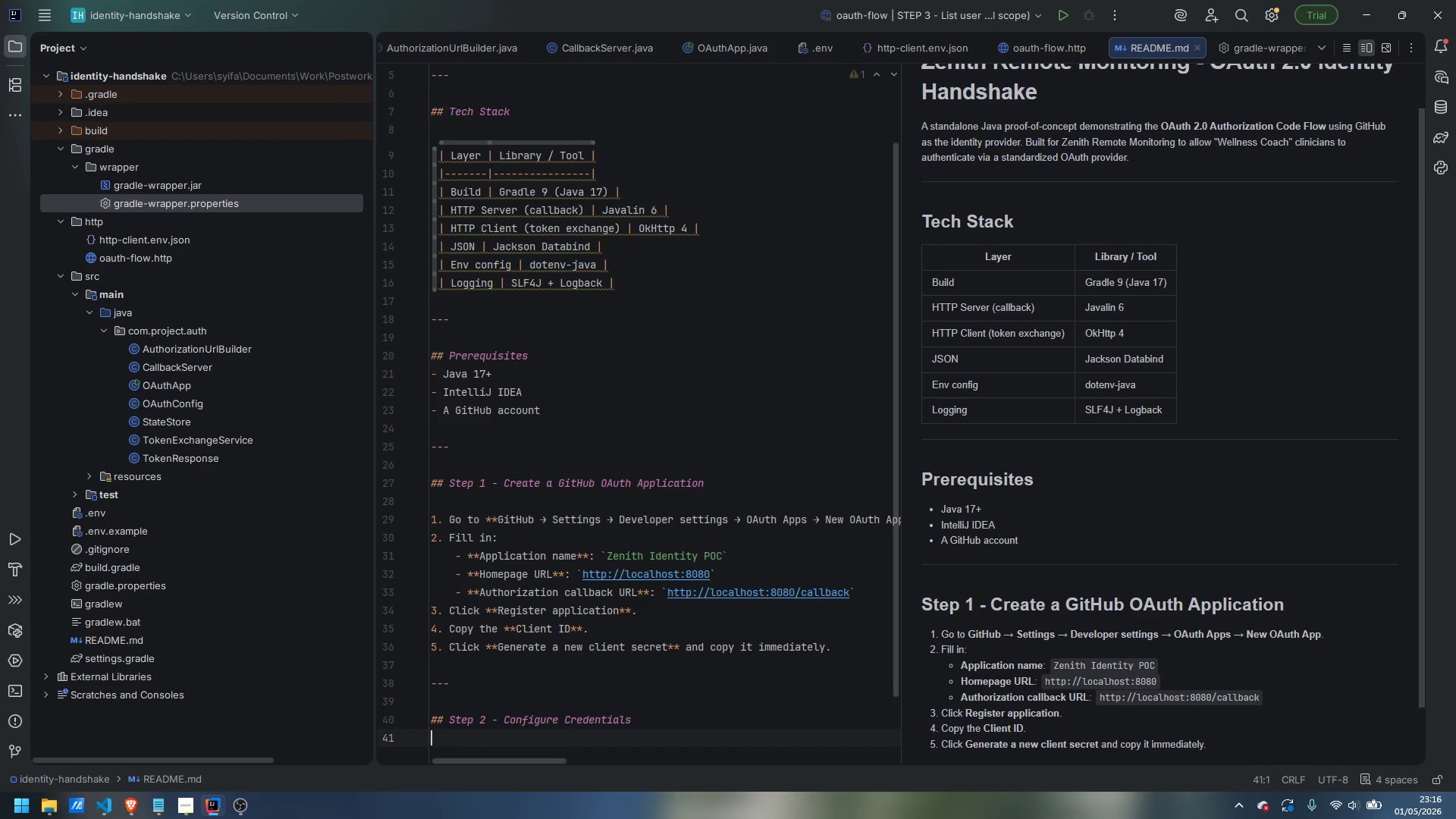 
key(Enter)
 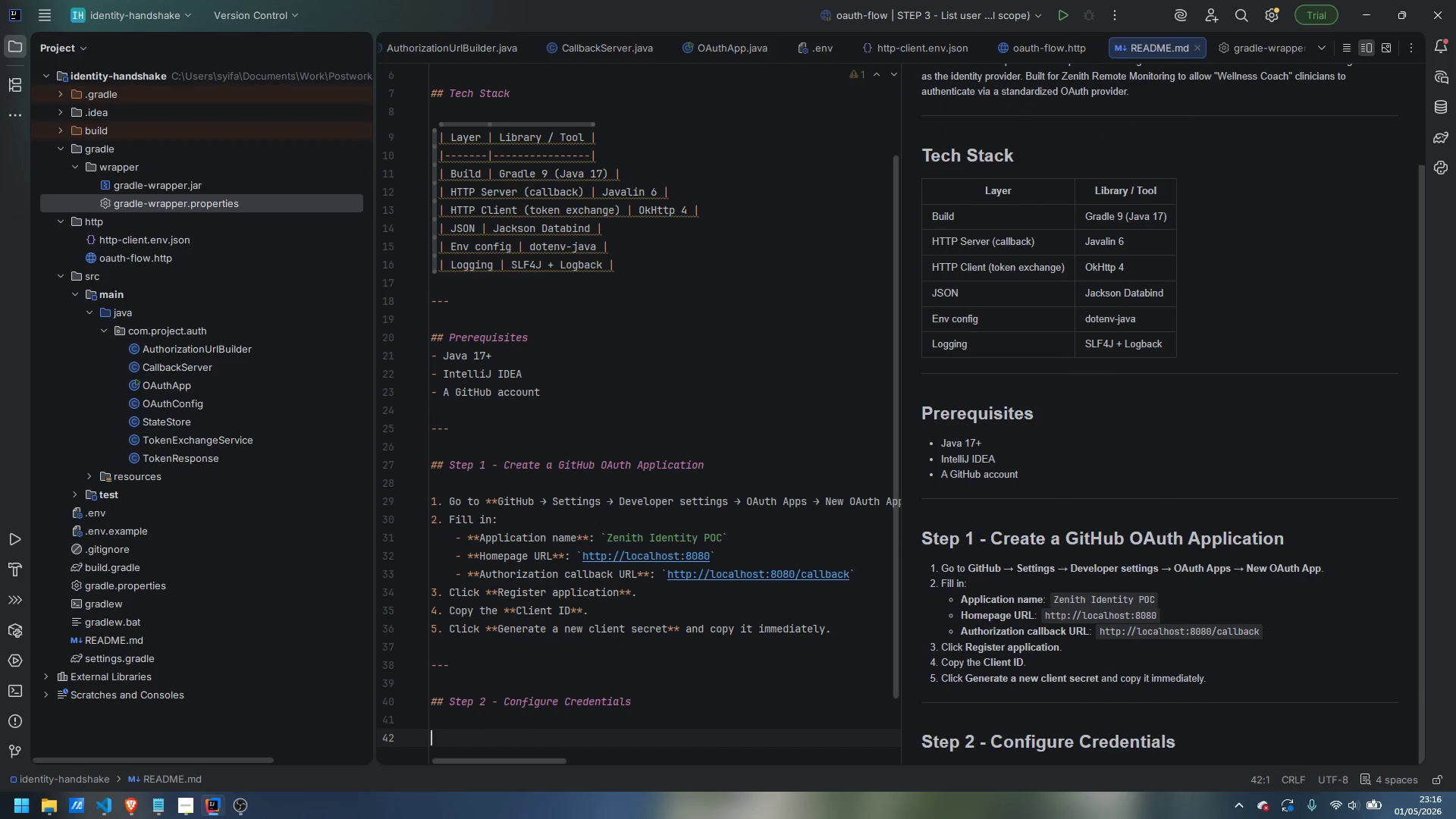 
type(Create a `.env)
 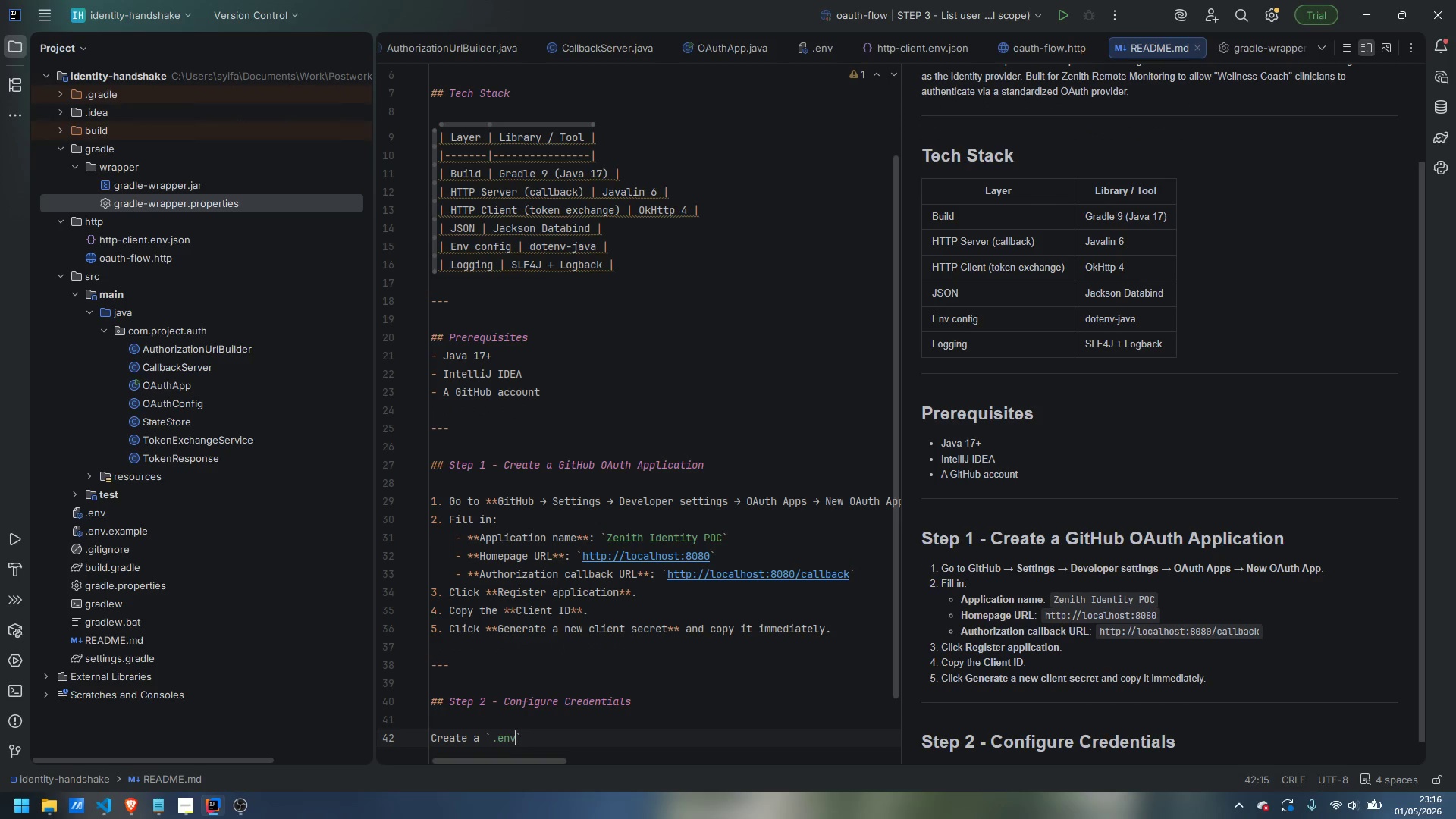 
key(ArrowRight)
 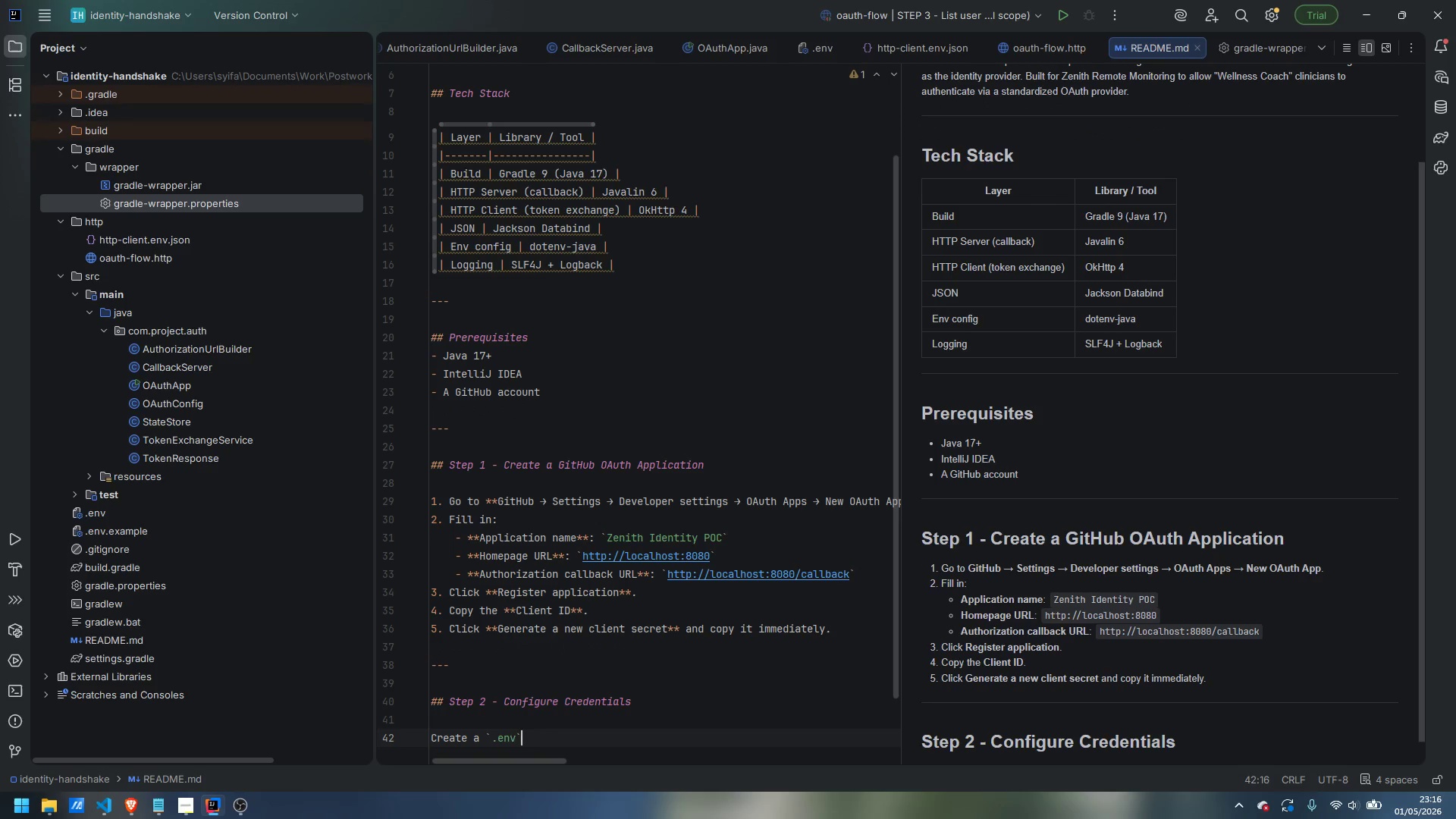 
type( file in the projecte)
key(Backspace)
type( root (it is git-ignored)
 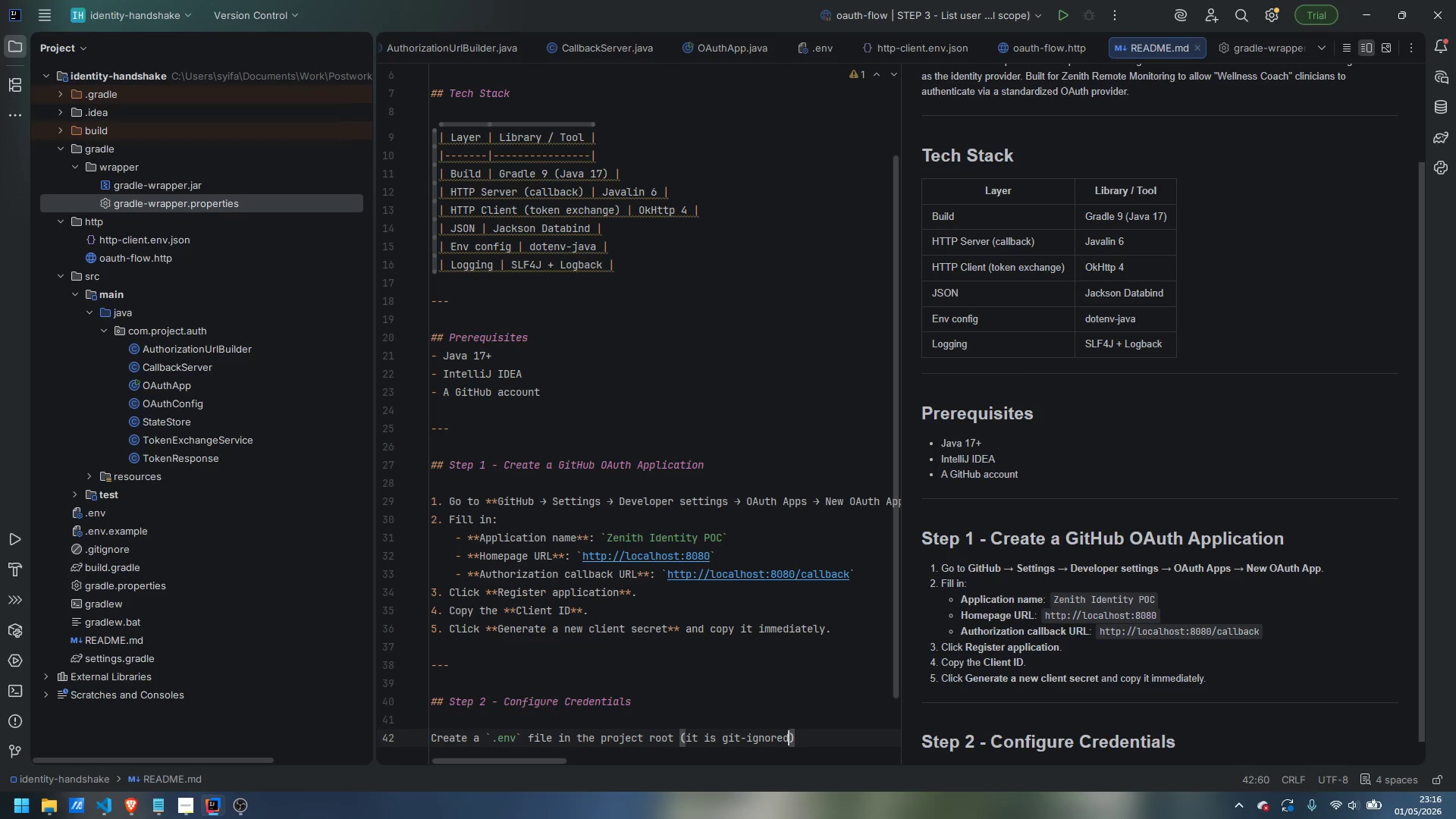 
key(ArrowRight)
 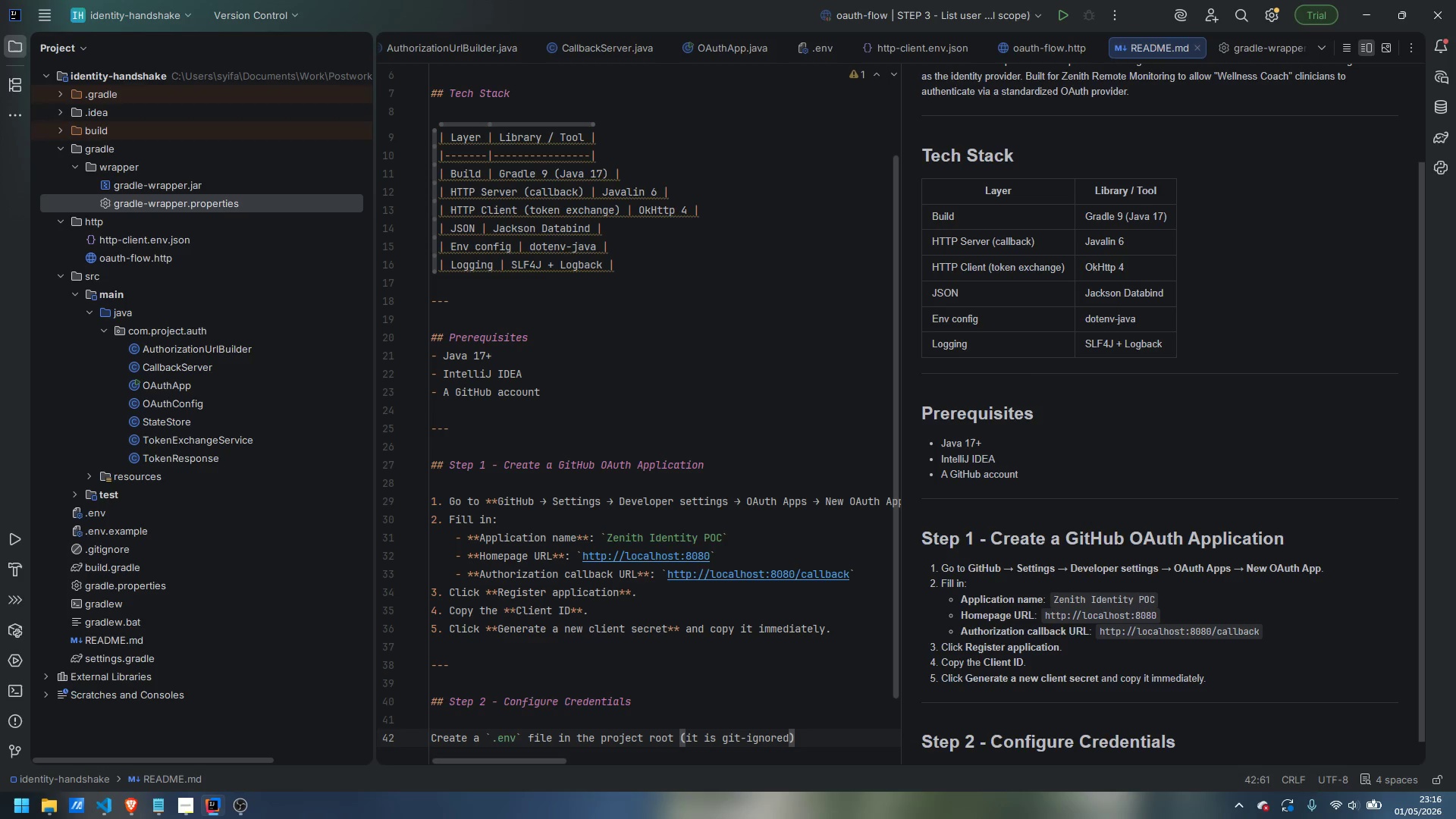 
key(Shift+ShiftLeft)
 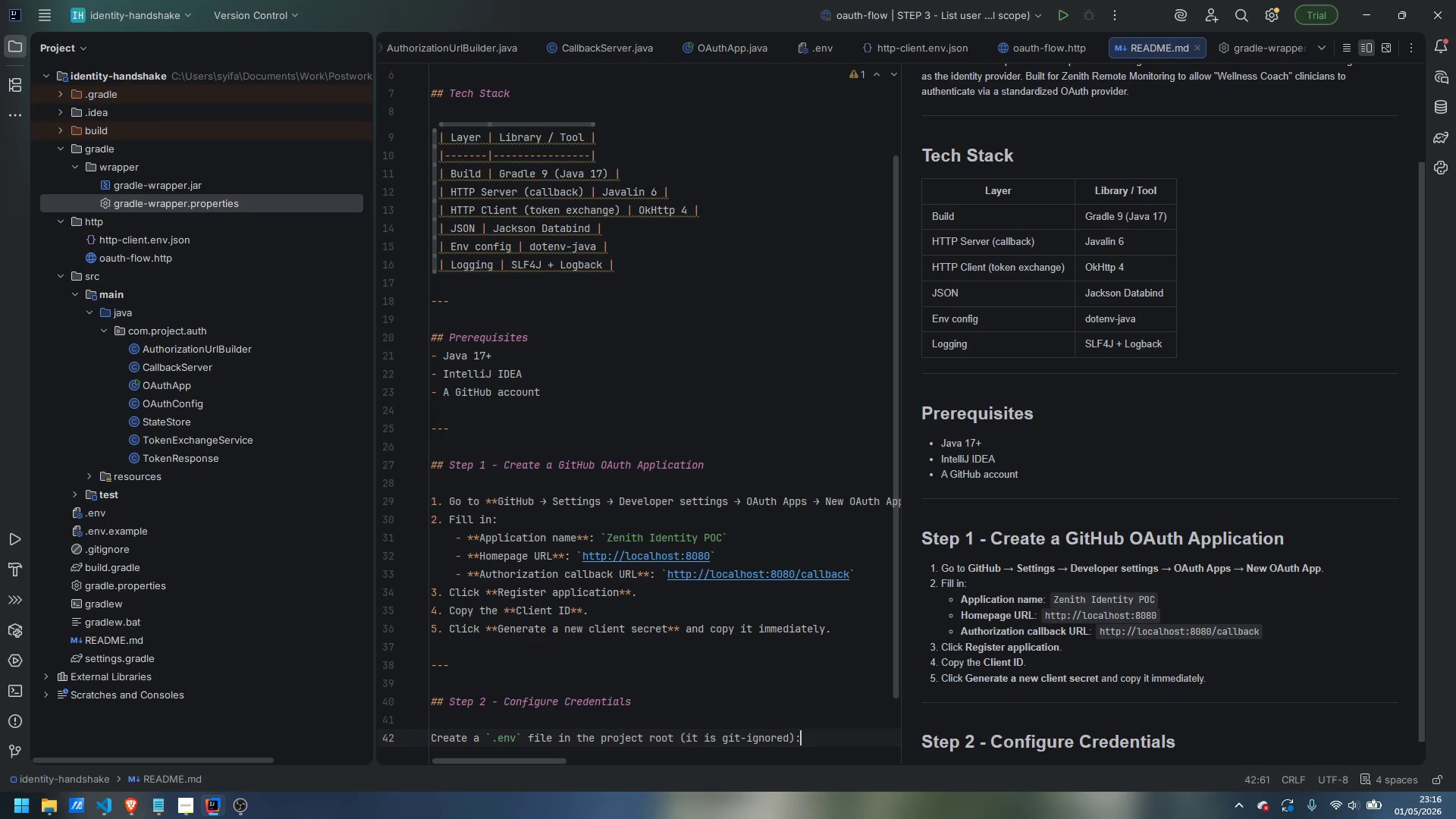 
key(Shift+Semicolon)
 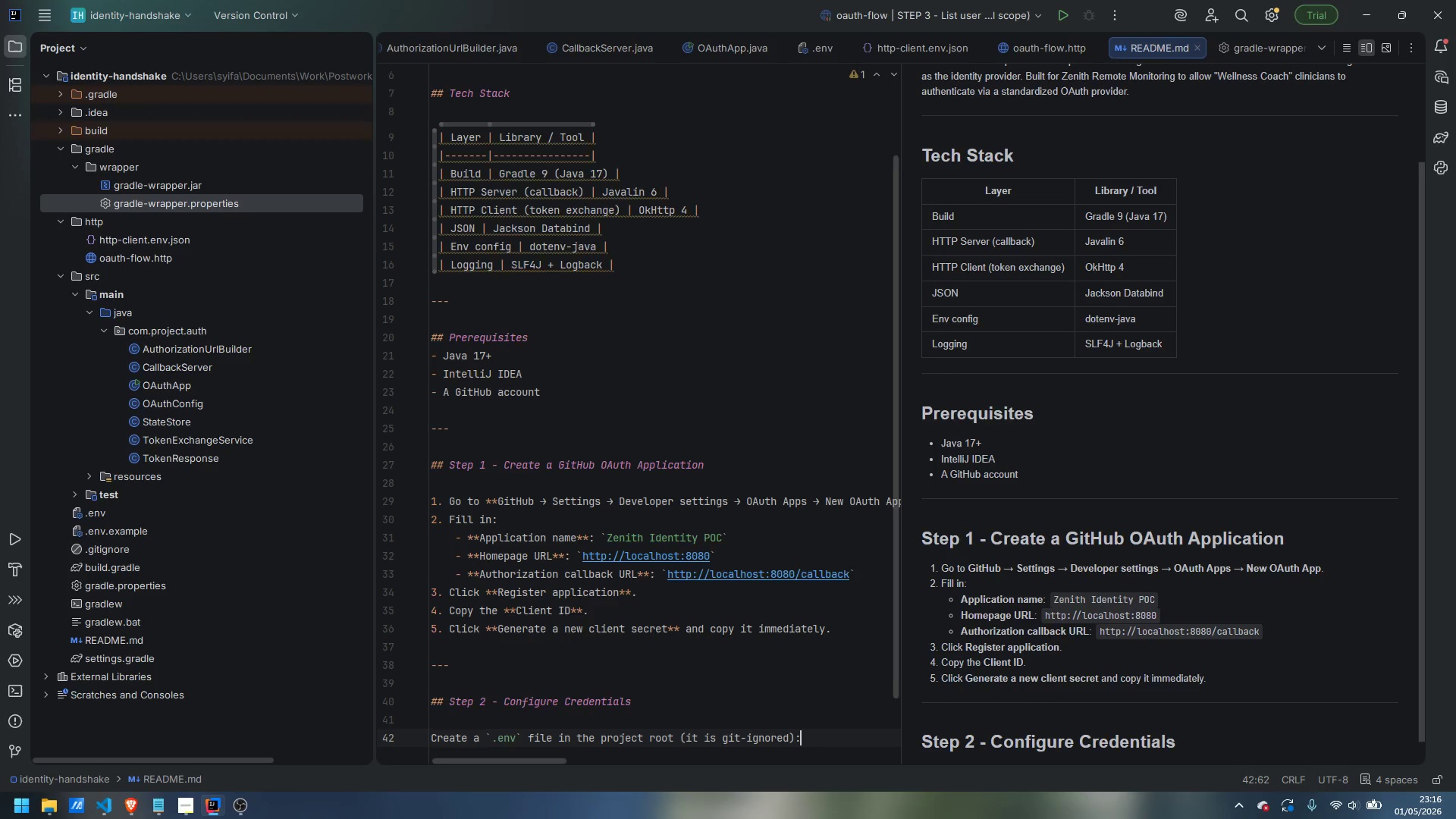 
key(Enter)
 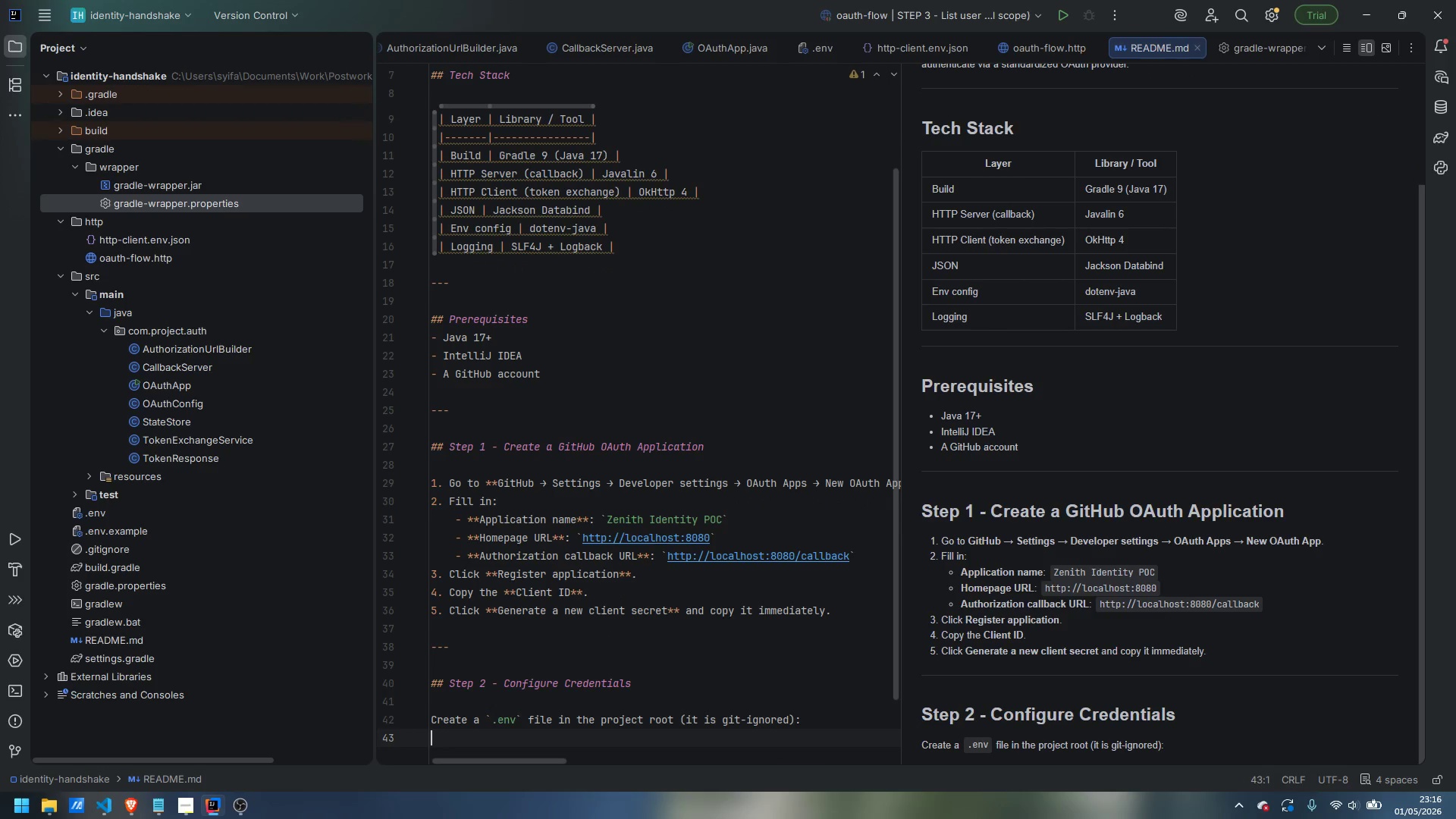 
key(Enter)
 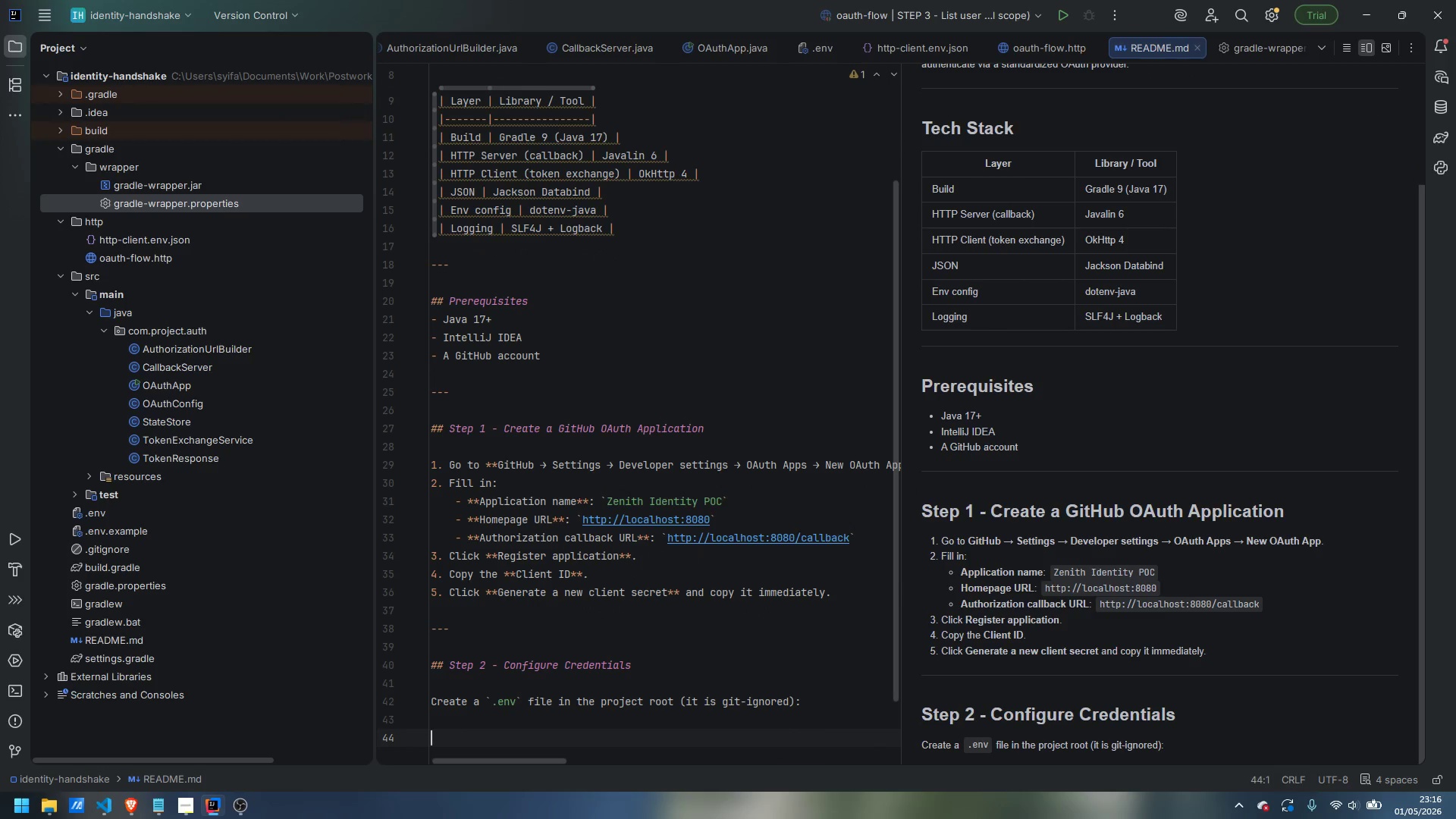 
key(Backquote)
 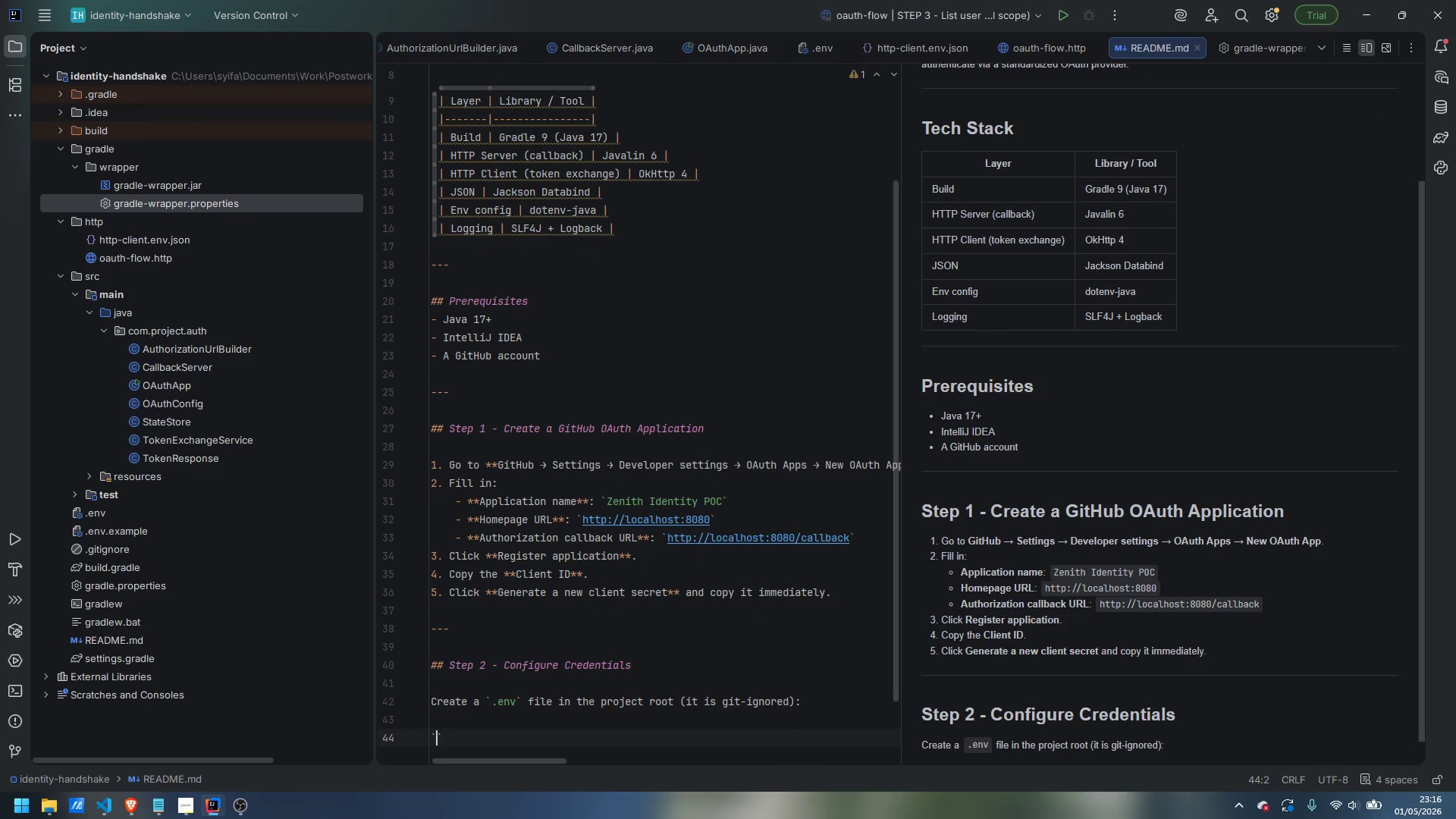 
key(Backquote)
 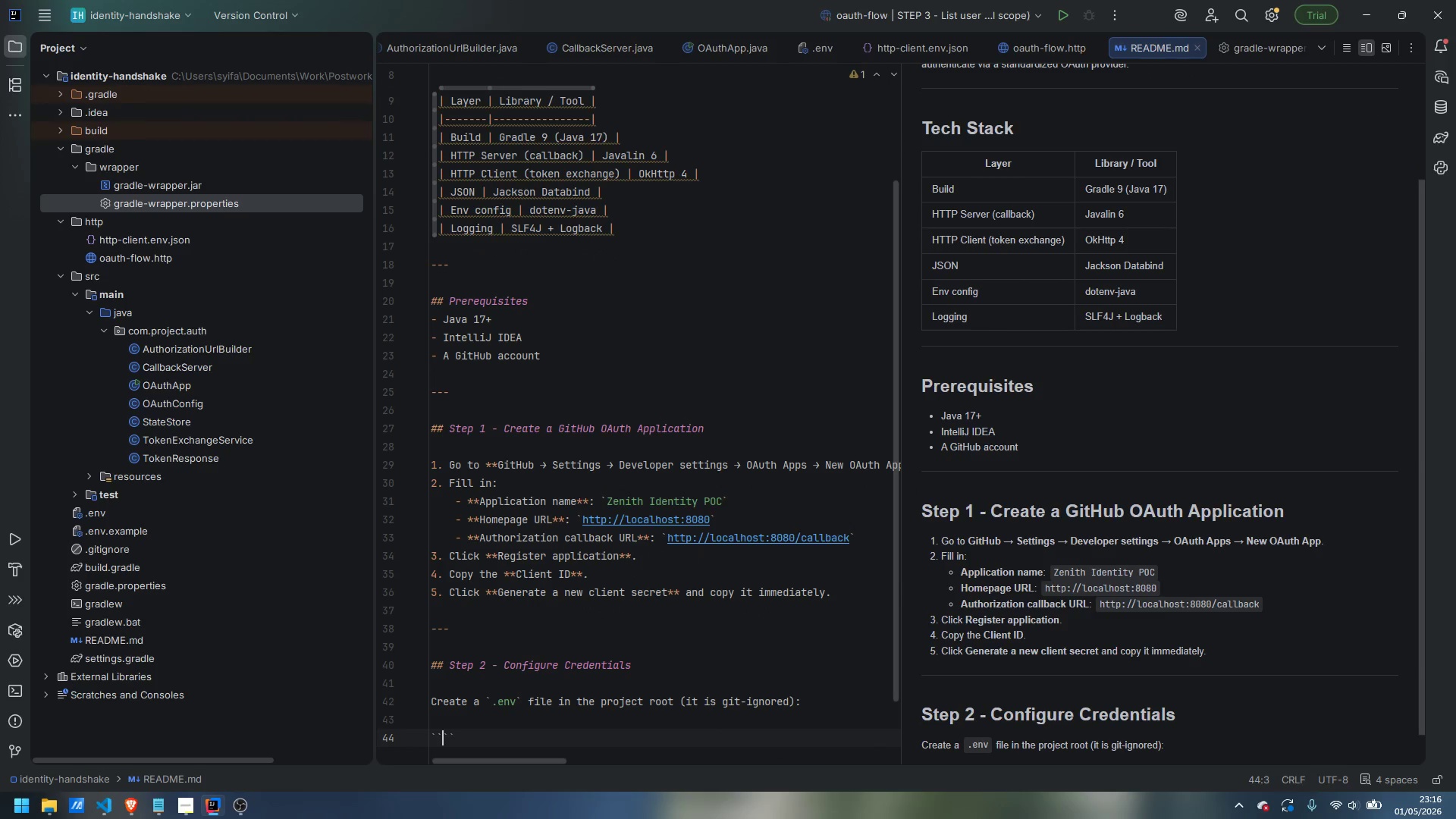 
key(Backquote)
 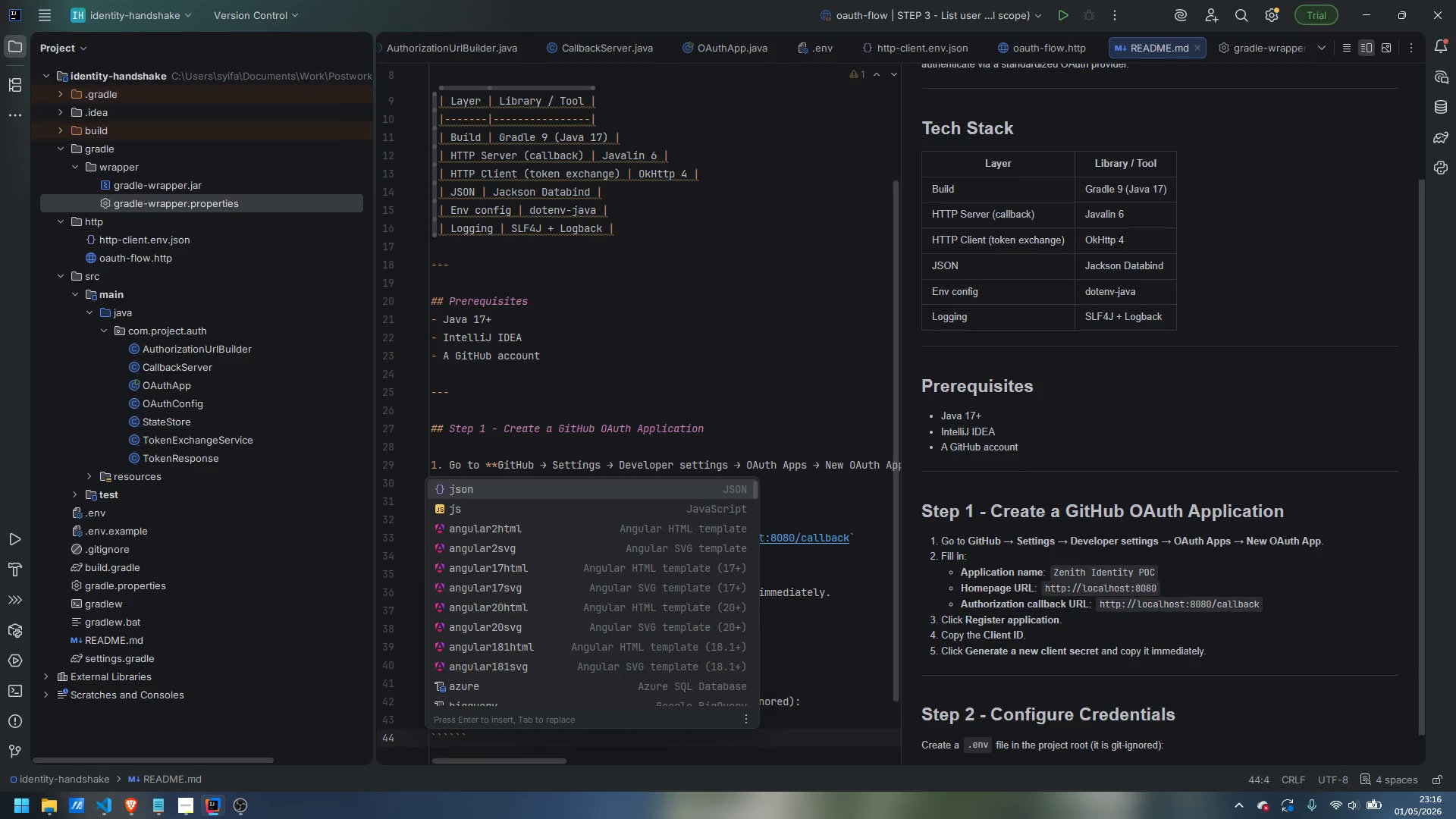 
key(Escape)
 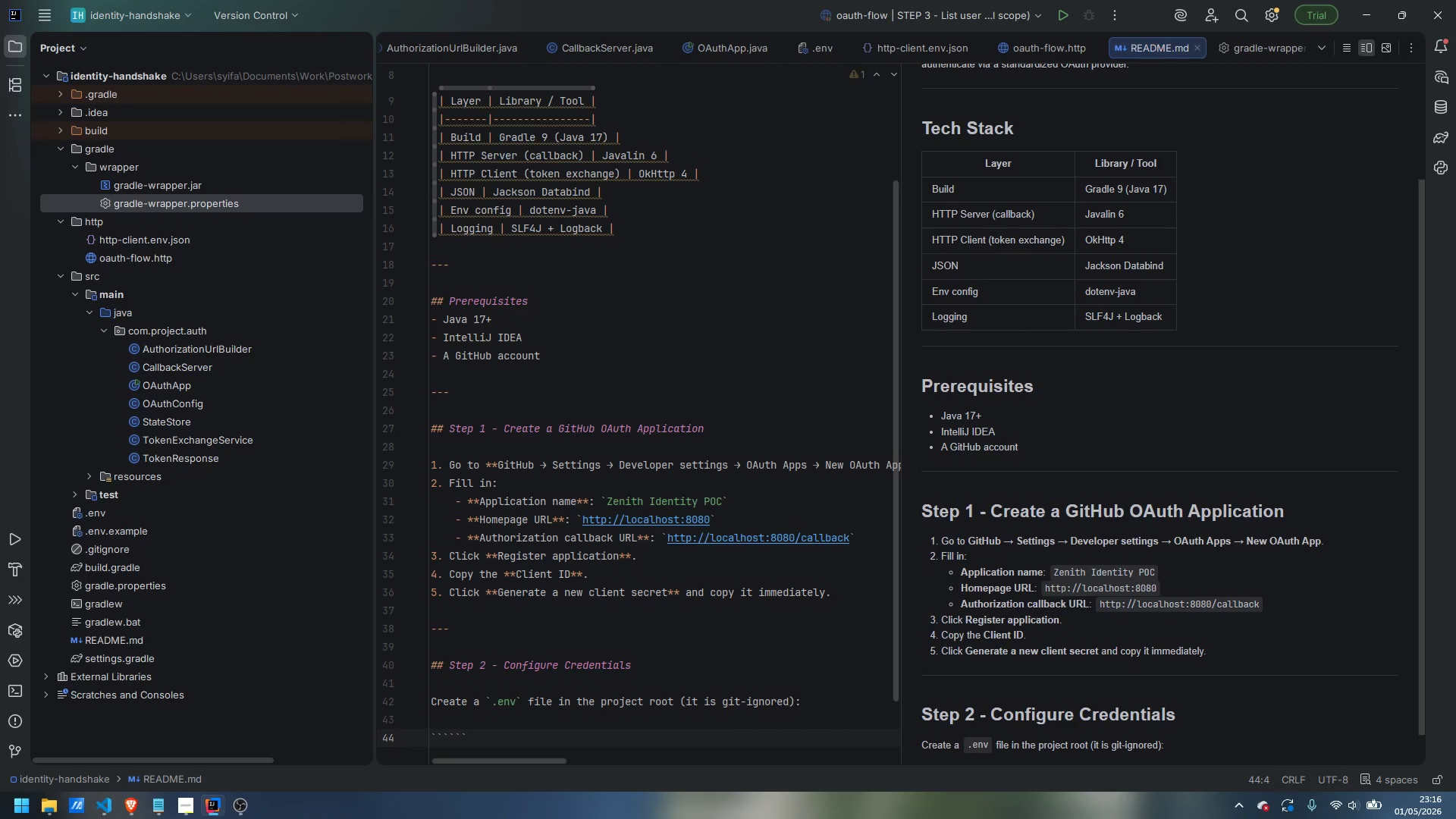 
key(Enter)
 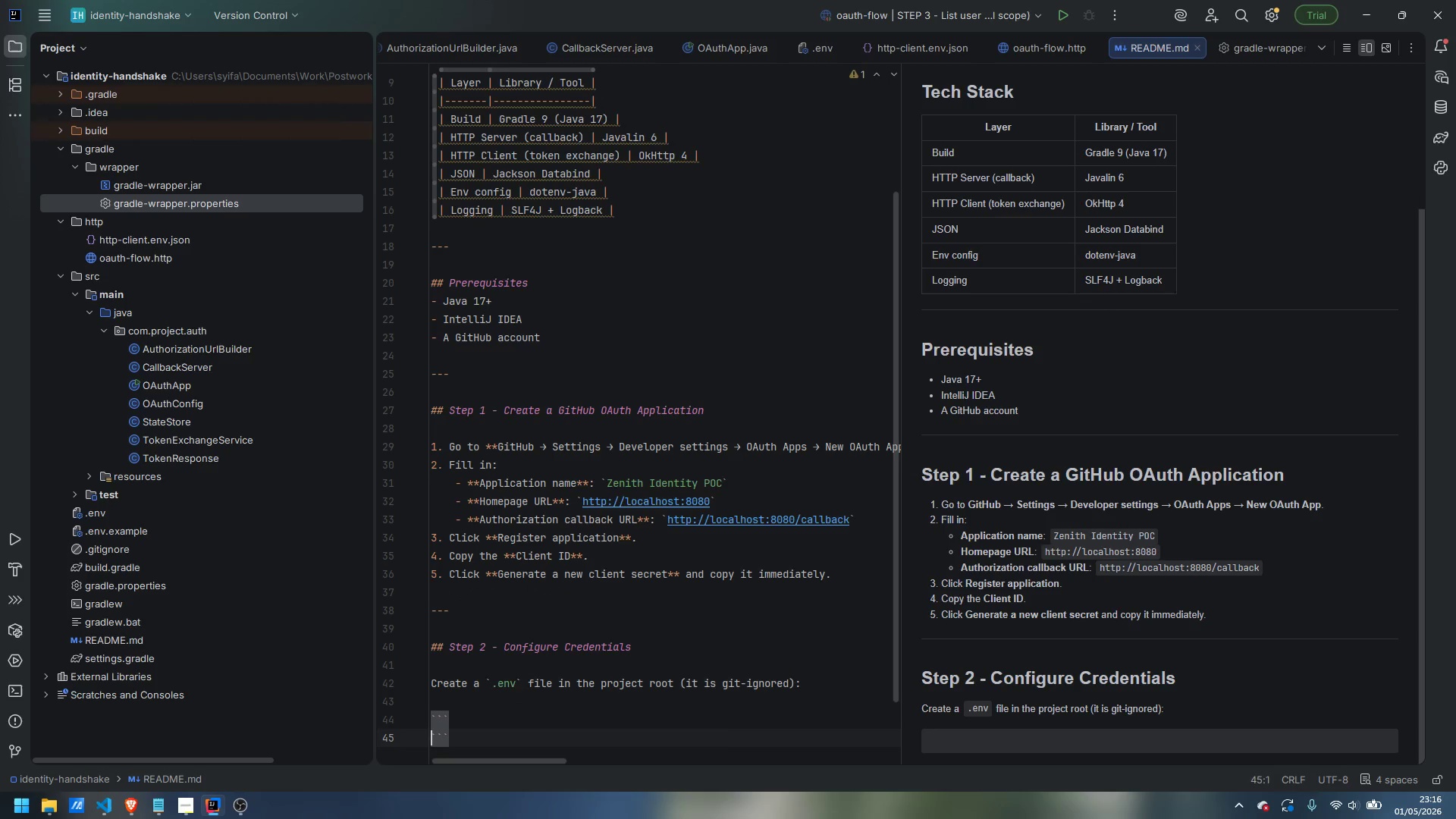 
key(Enter)
 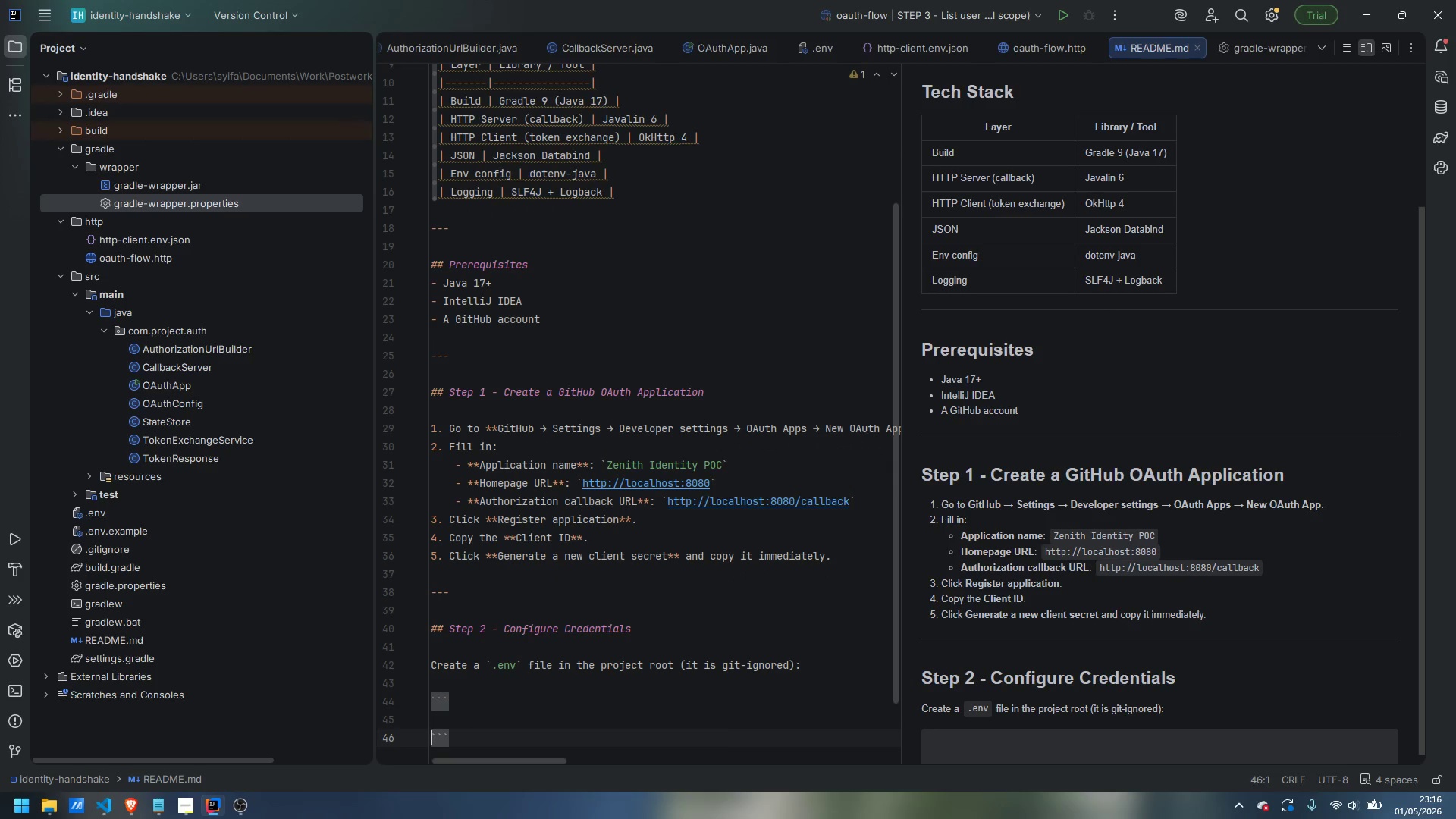 
key(ArrowUp)
 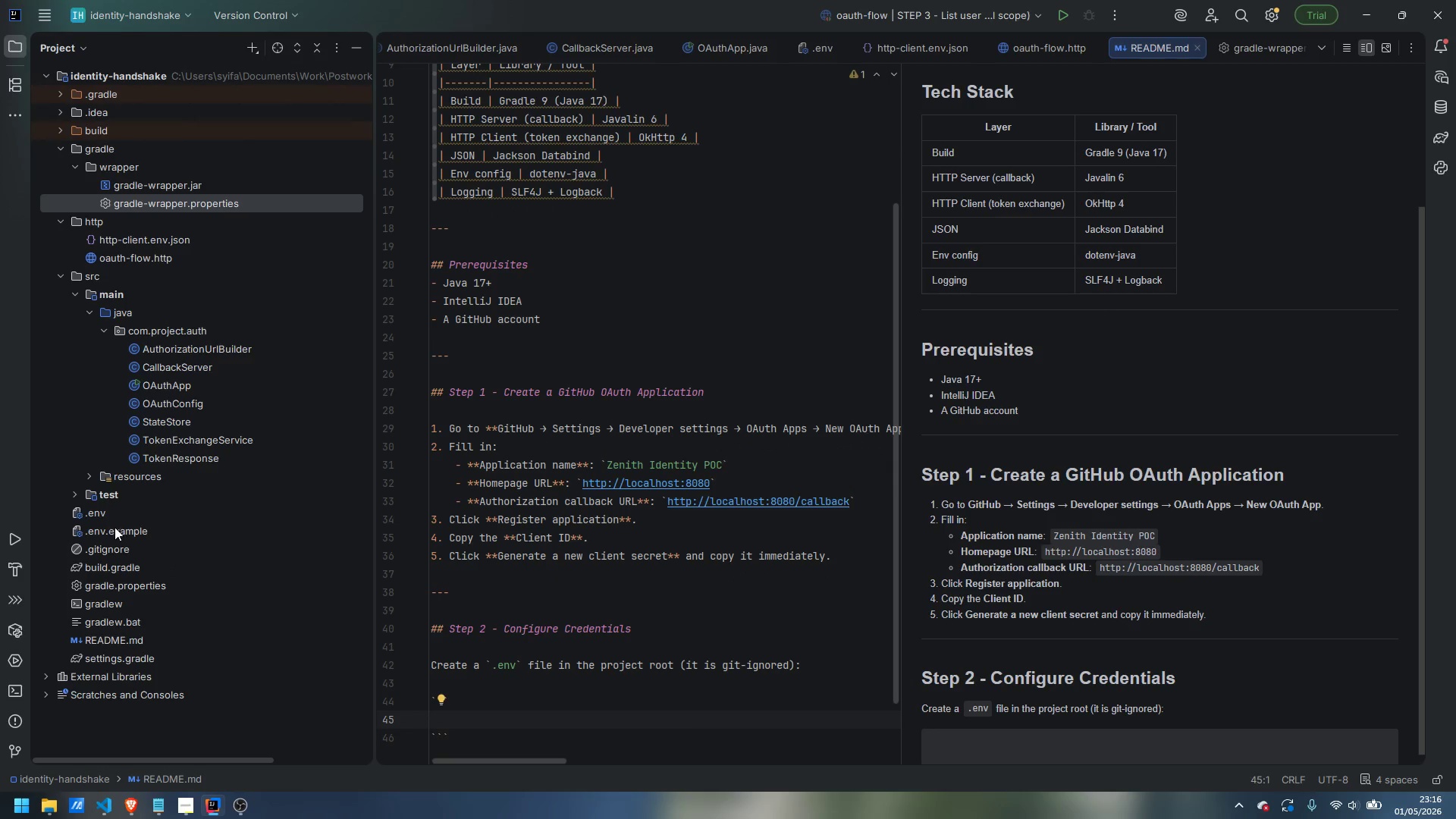 
double_click([118, 527])
 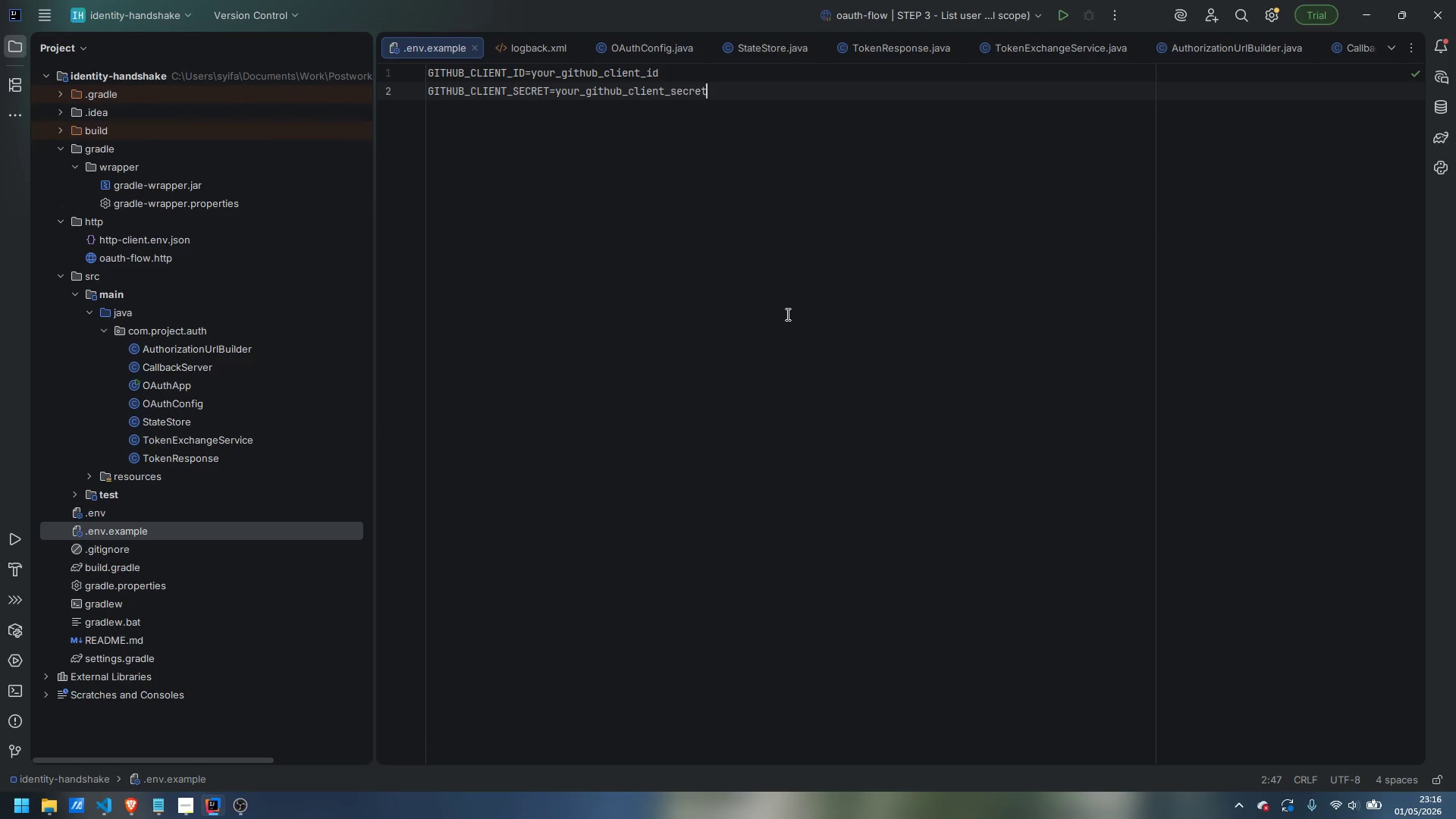 
key(Control+A)
 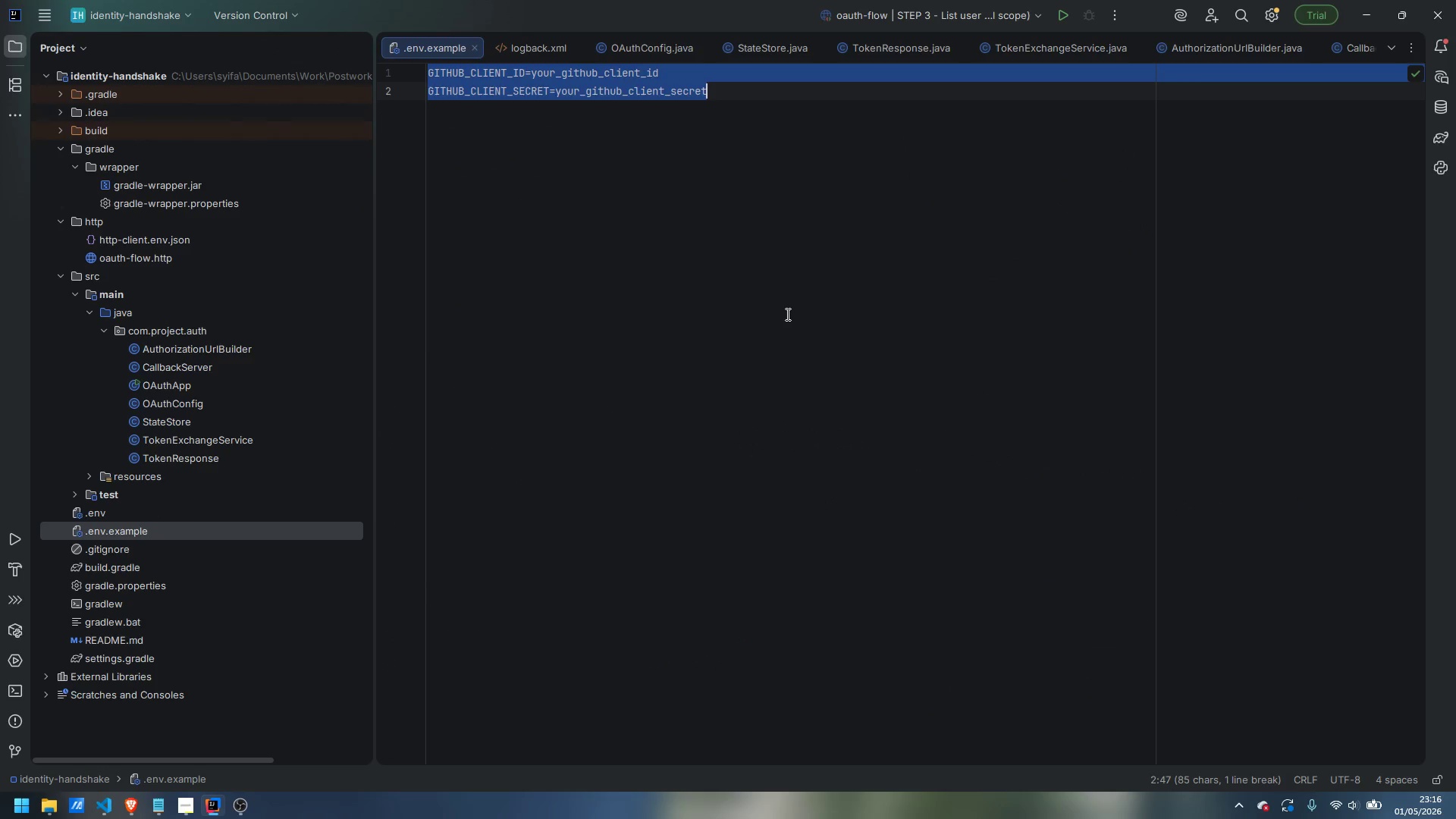 
key(Control+C)
 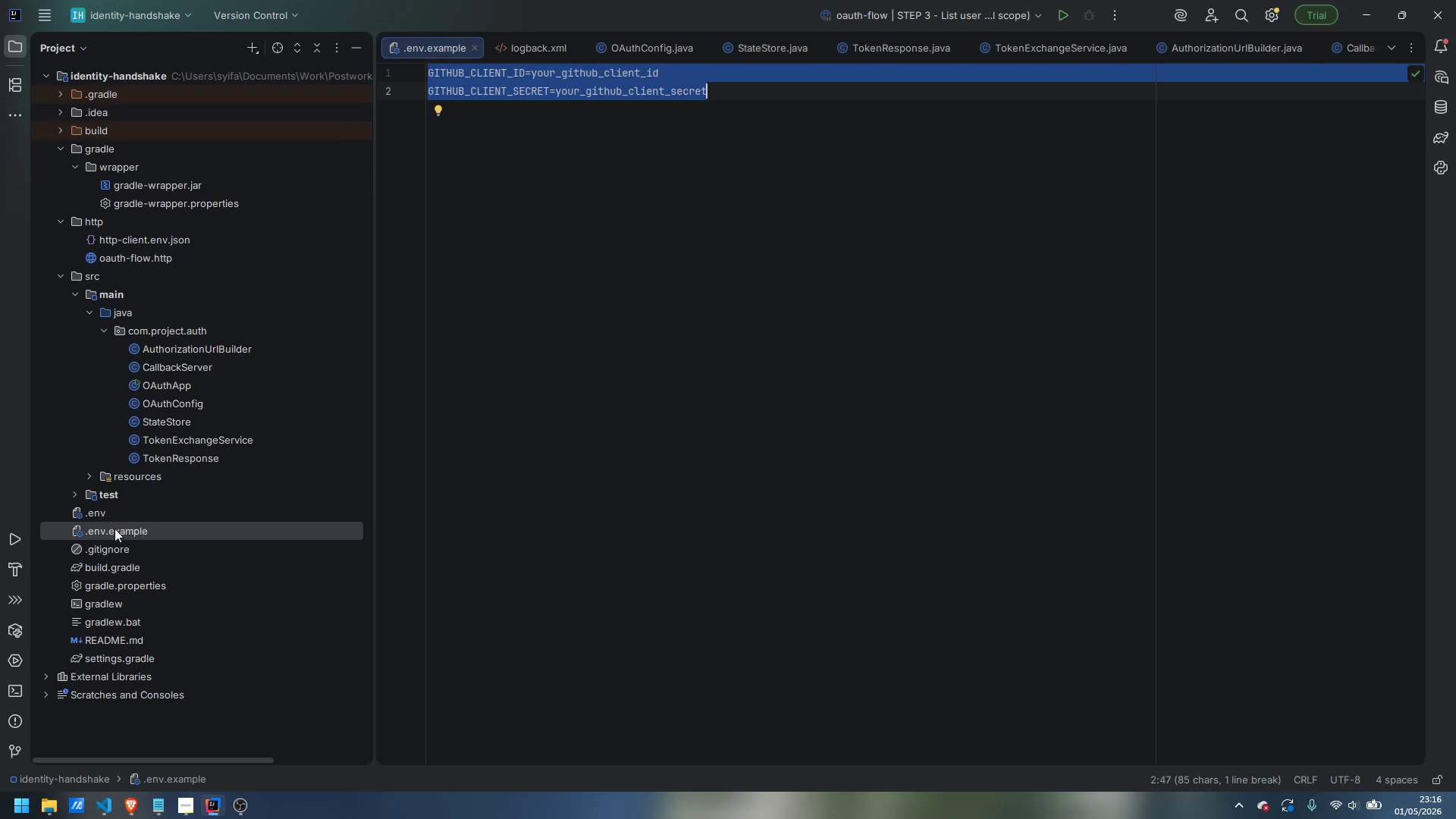 
double_click([137, 639])
 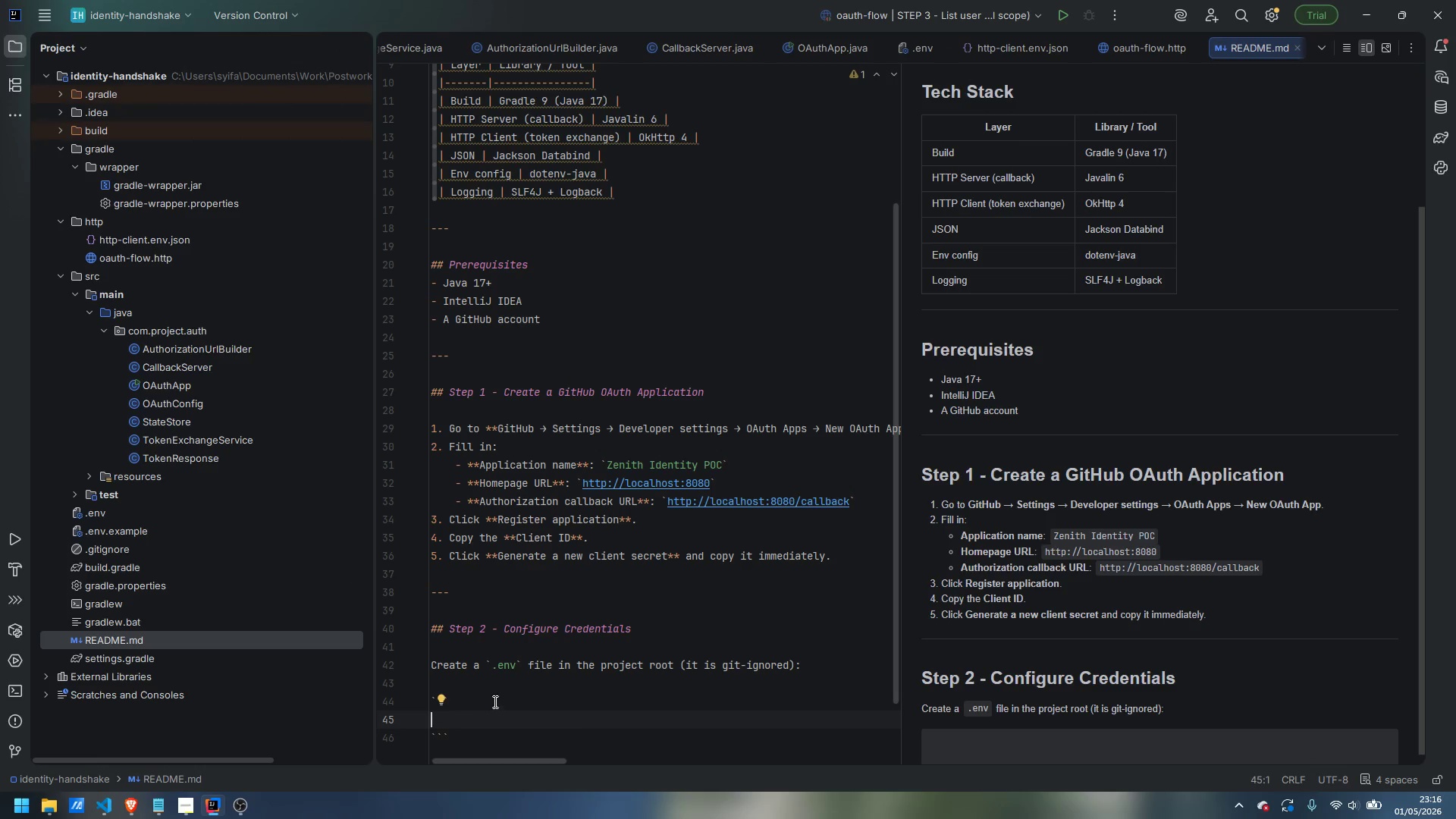 
key(Control+ControlLeft)
 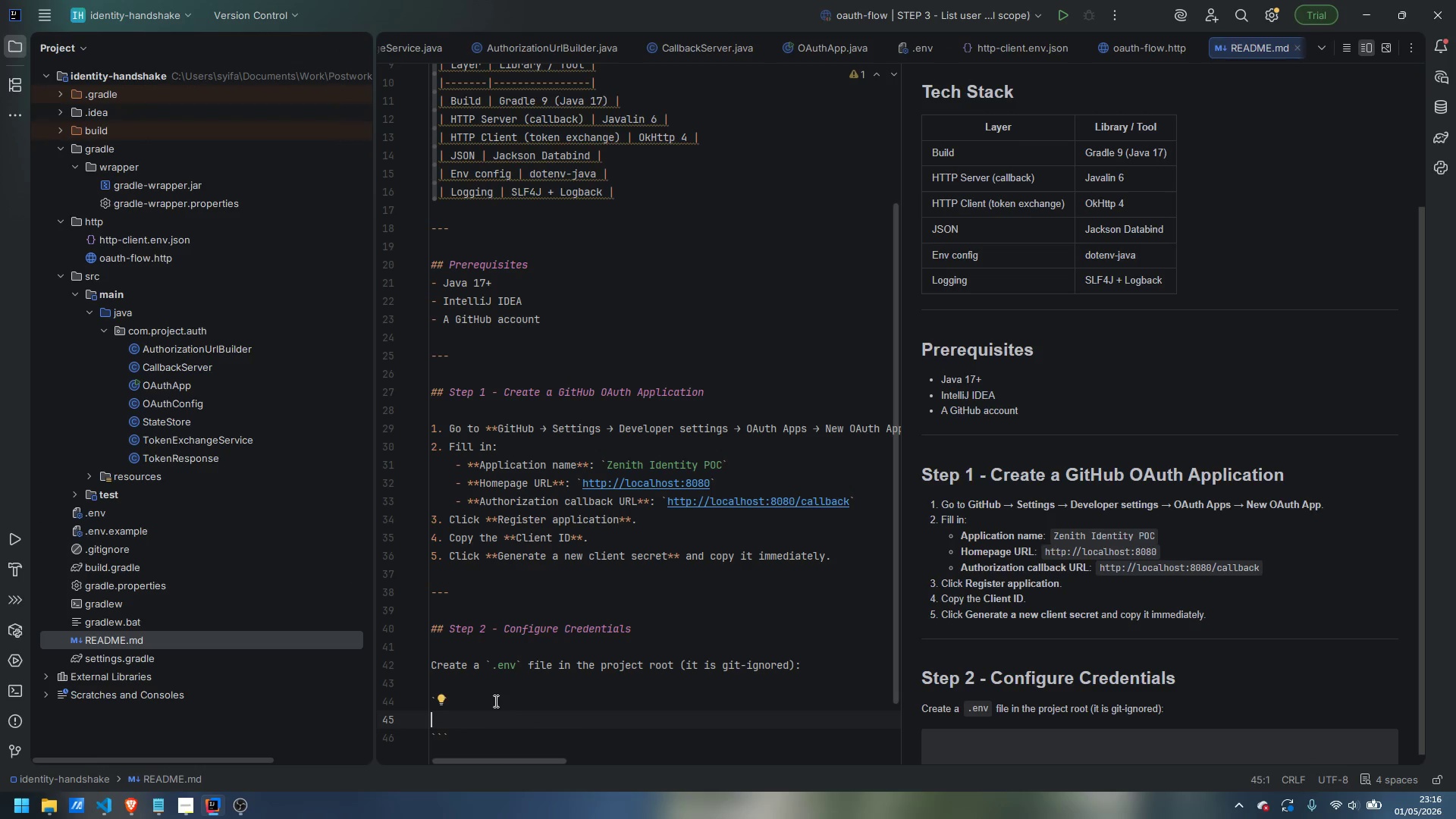 
key(Control+V)
 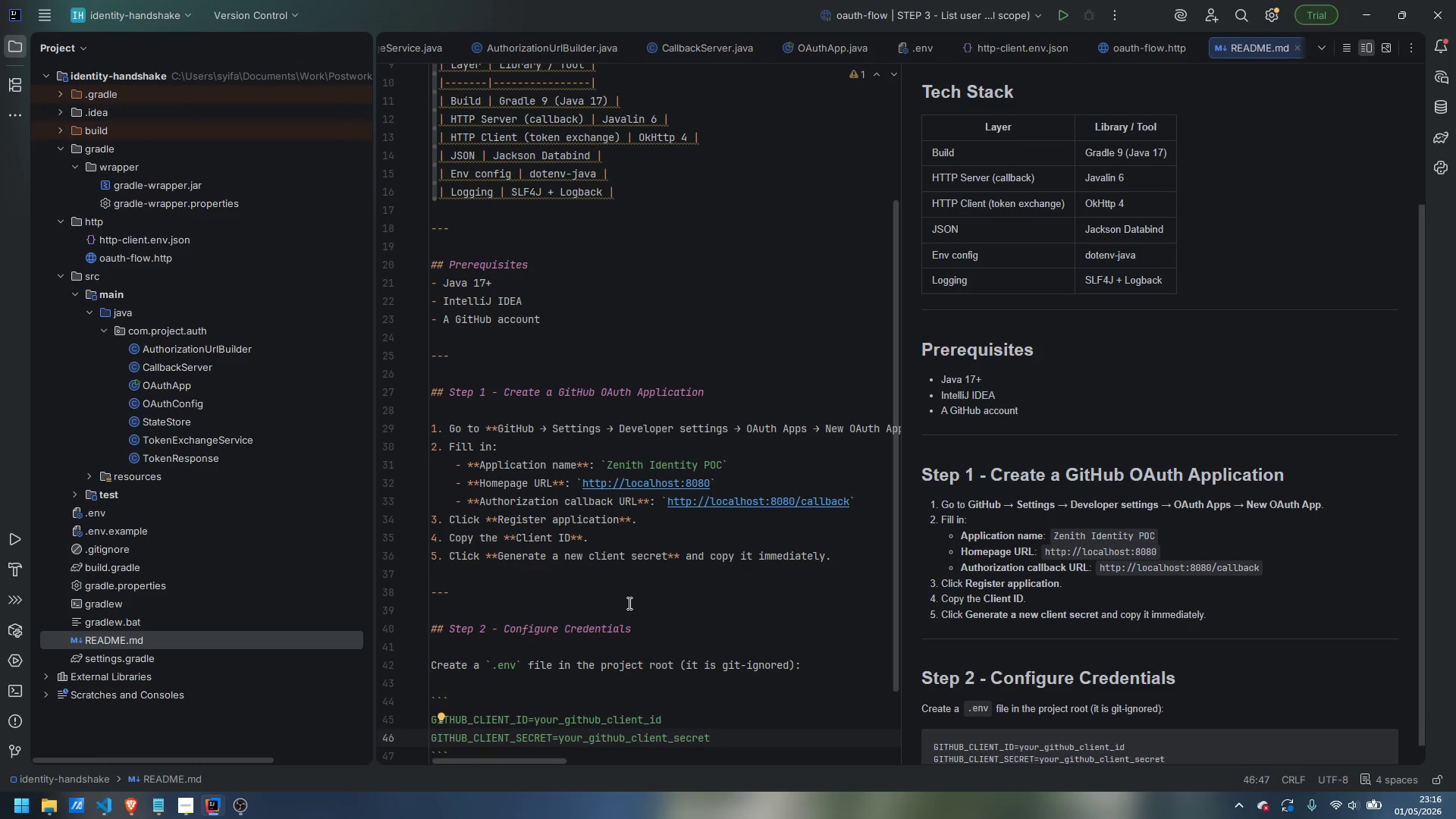 
scroll: coordinate [628, 603], scroll_direction: down, amount: 3.0
 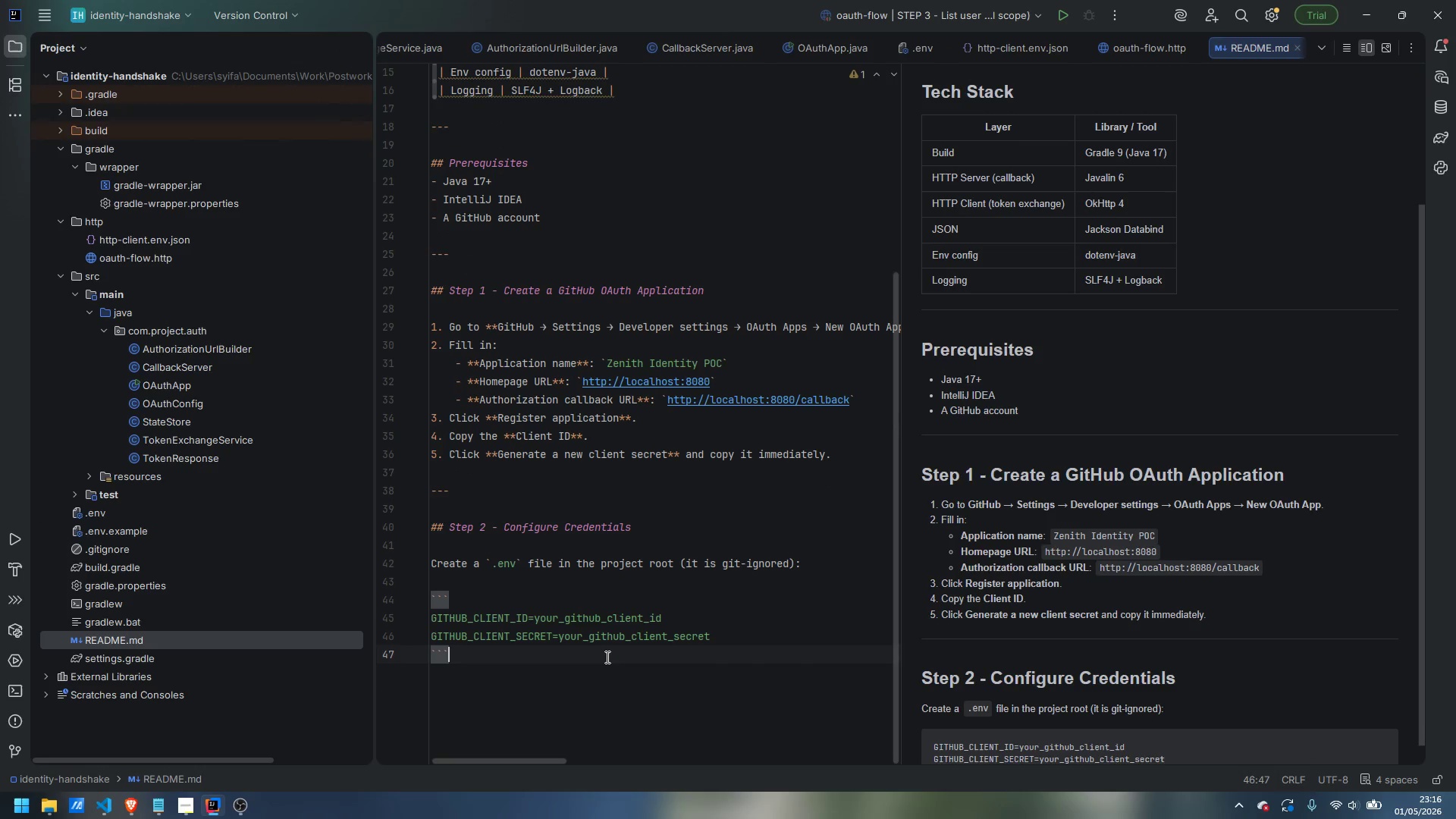 
left_click([606, 657])
 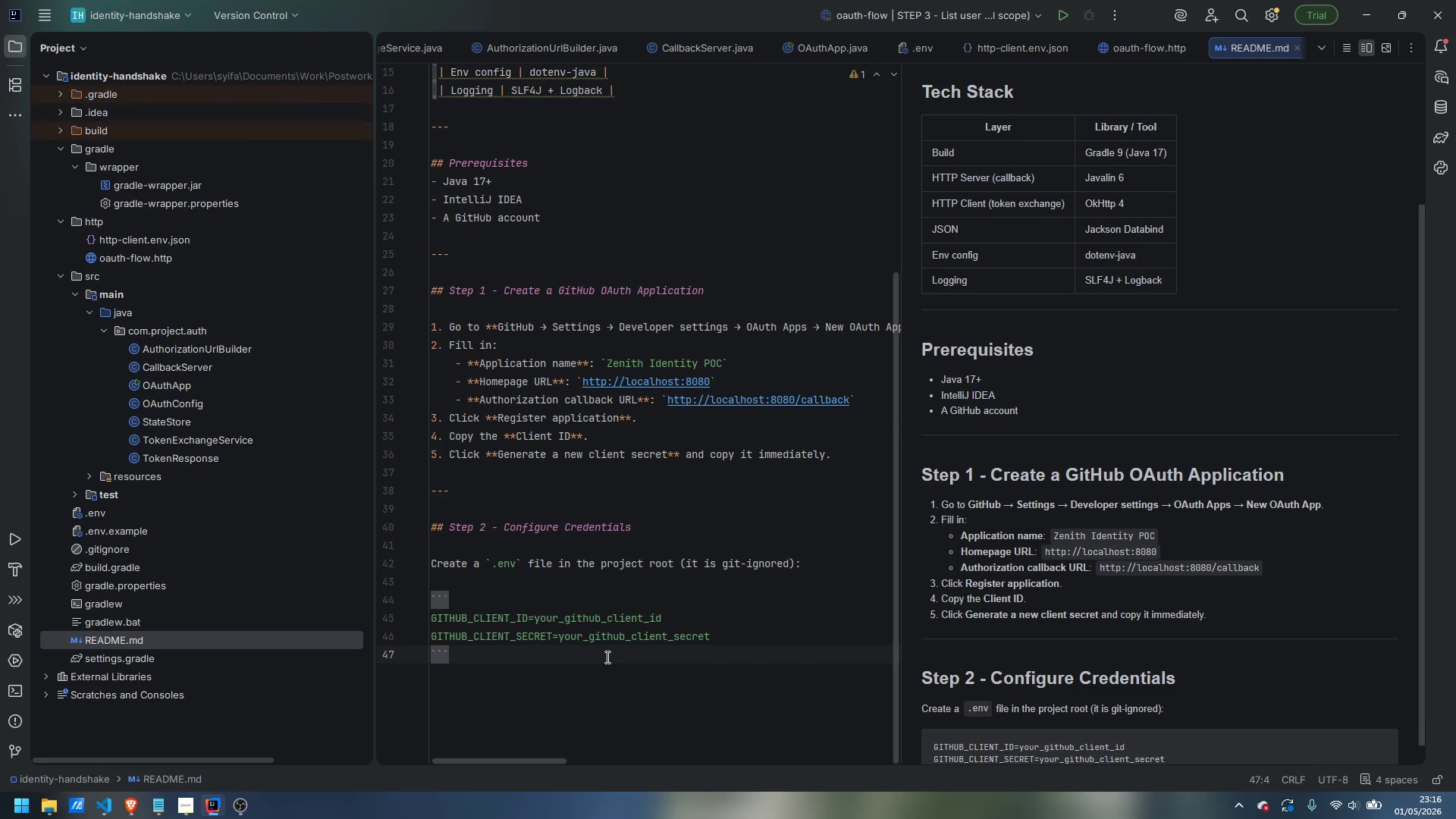 
key(Enter)
 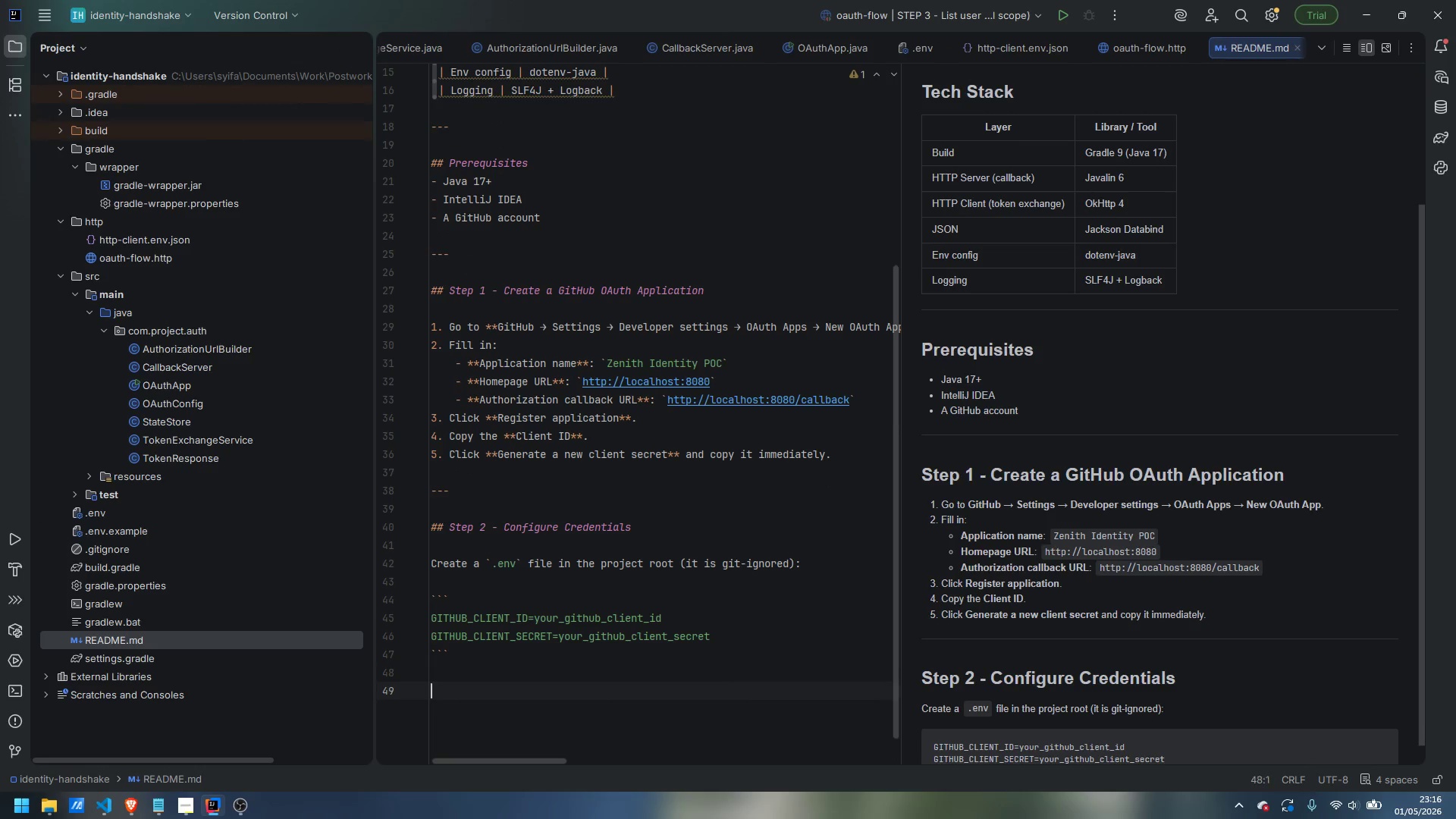 
key(Enter)
 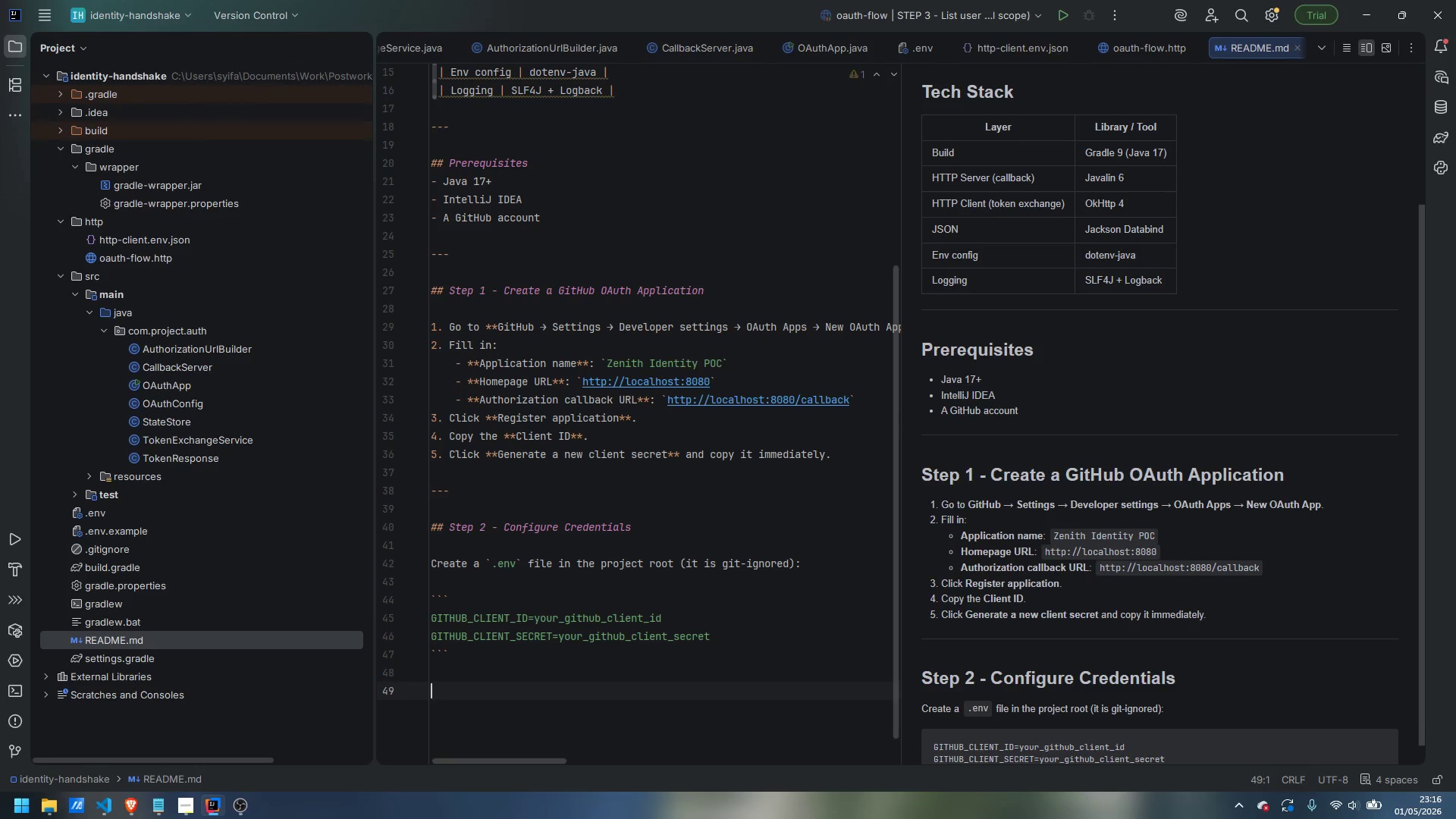 
type(A template is provided in)
key(Backspace)
type(a)
key(Backspace)
type(a)
key(Backspace)
type(t)
key(Backspace)
key(Backspace)
type(at `.env.examplke)
key(Backspace)
key(Backspace)
key(Backspace)
type(ke)
key(Backspace)
key(Backspace)
type(le)
 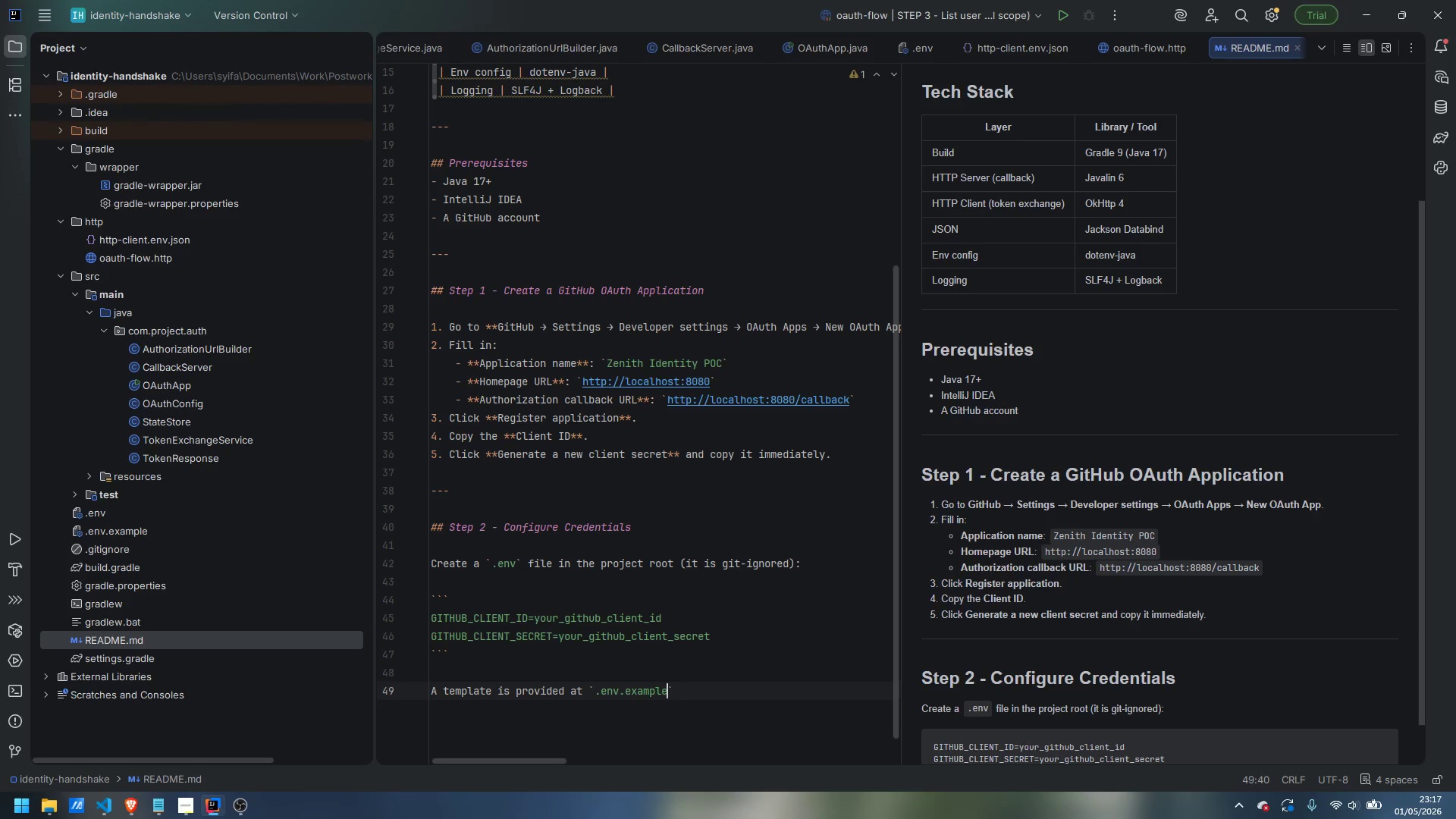 
key(ArrowRight)
 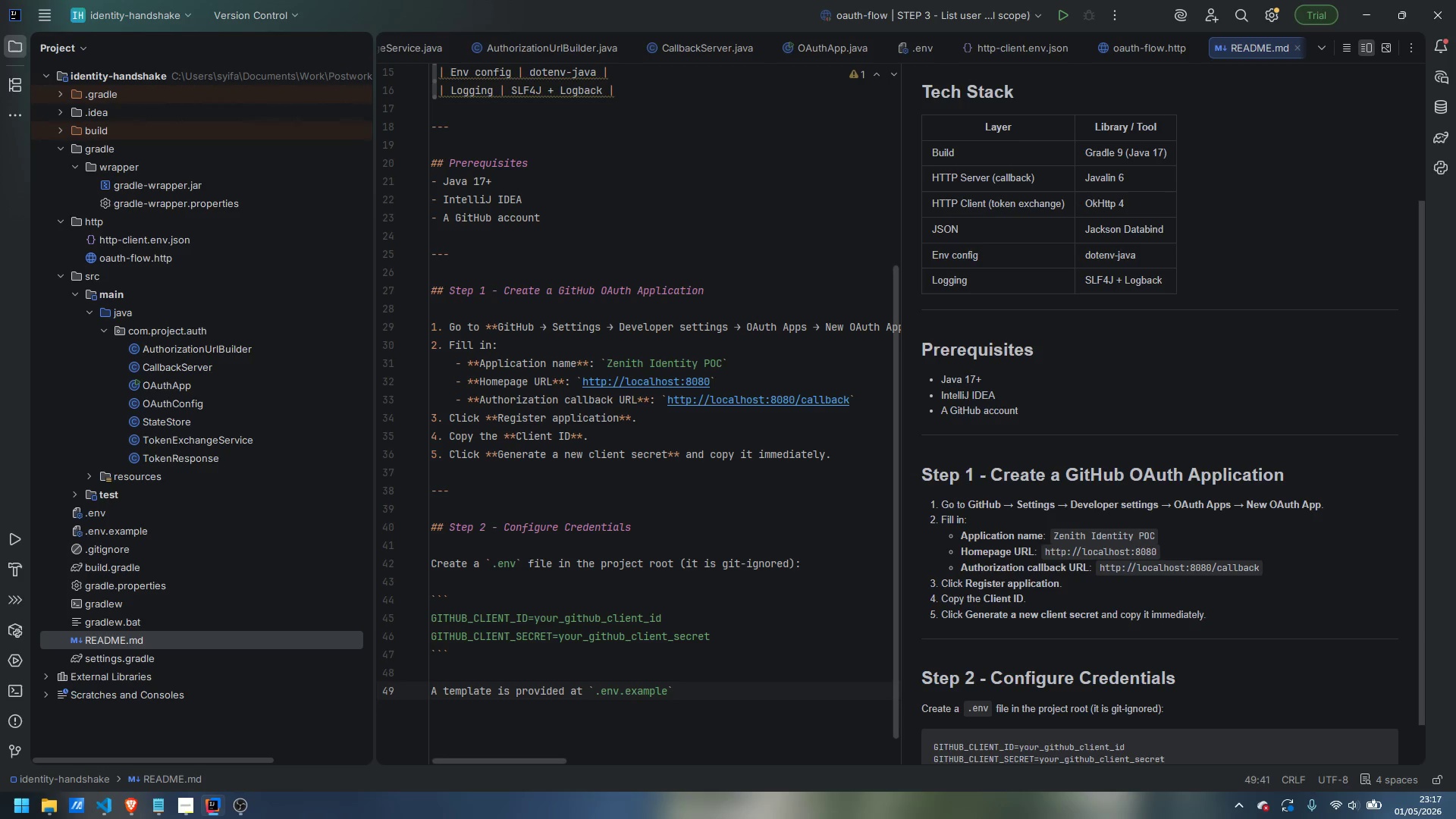 
key(Period)
 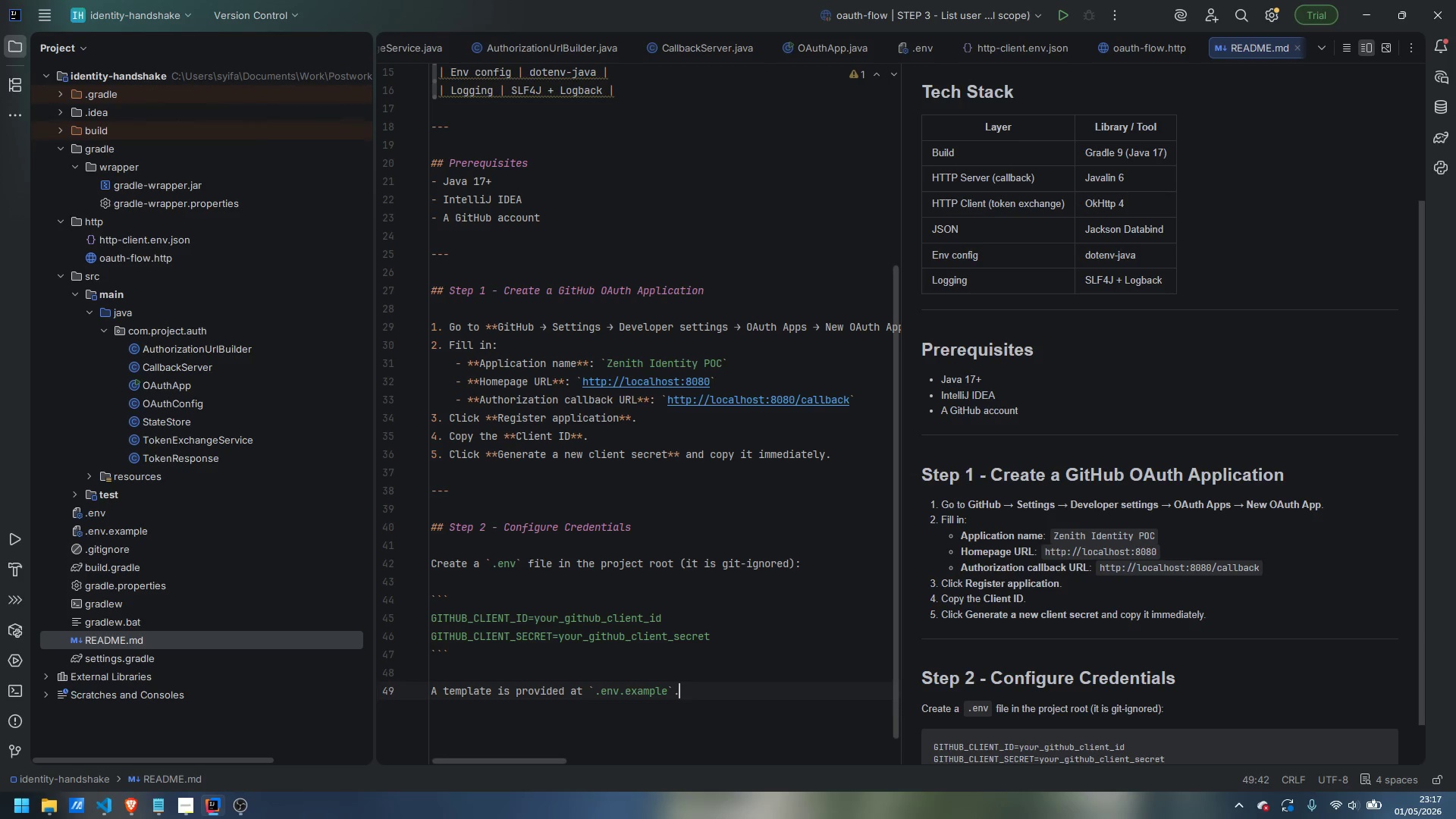 
key(Enter)
 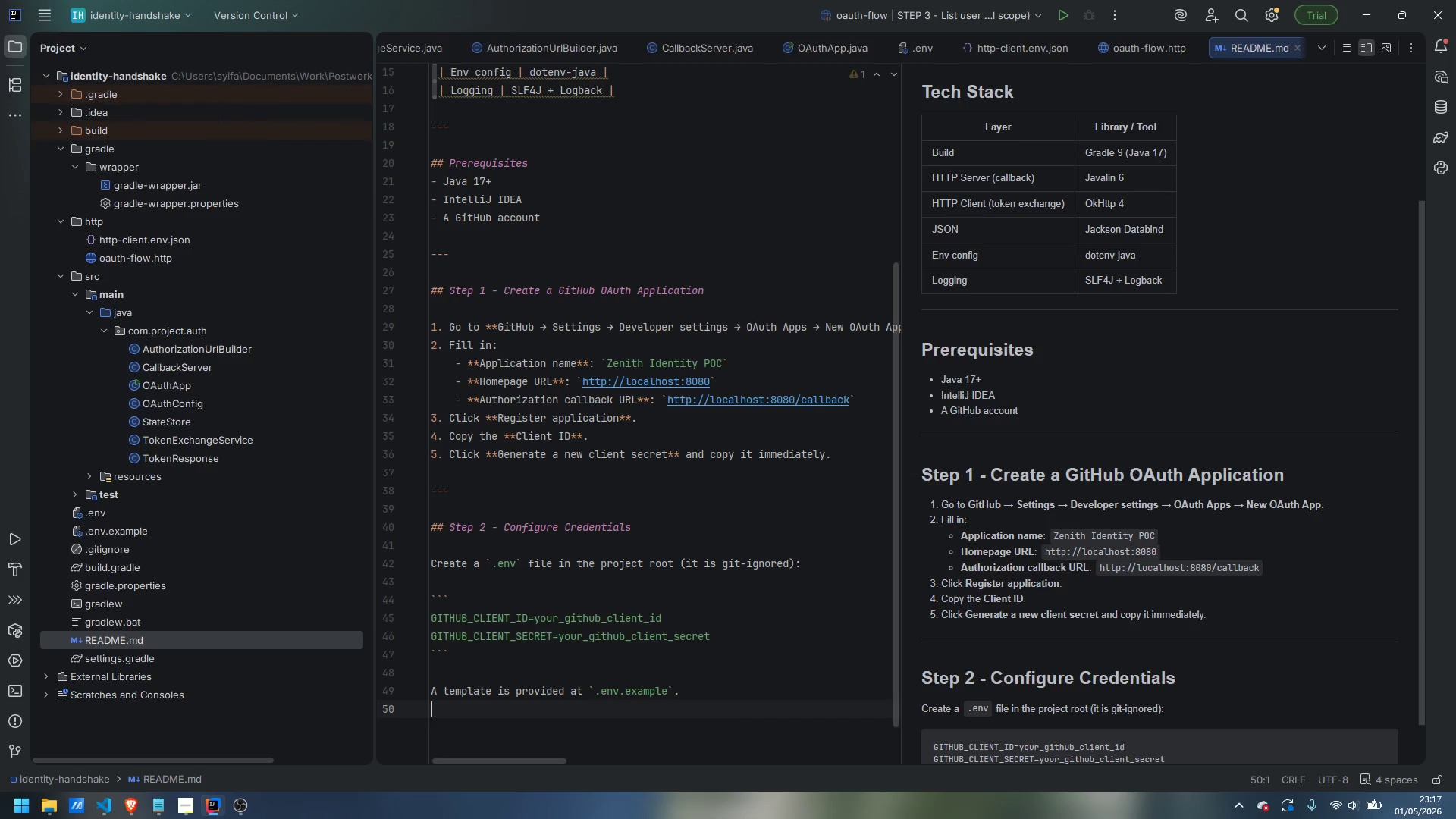 
key(Enter)
 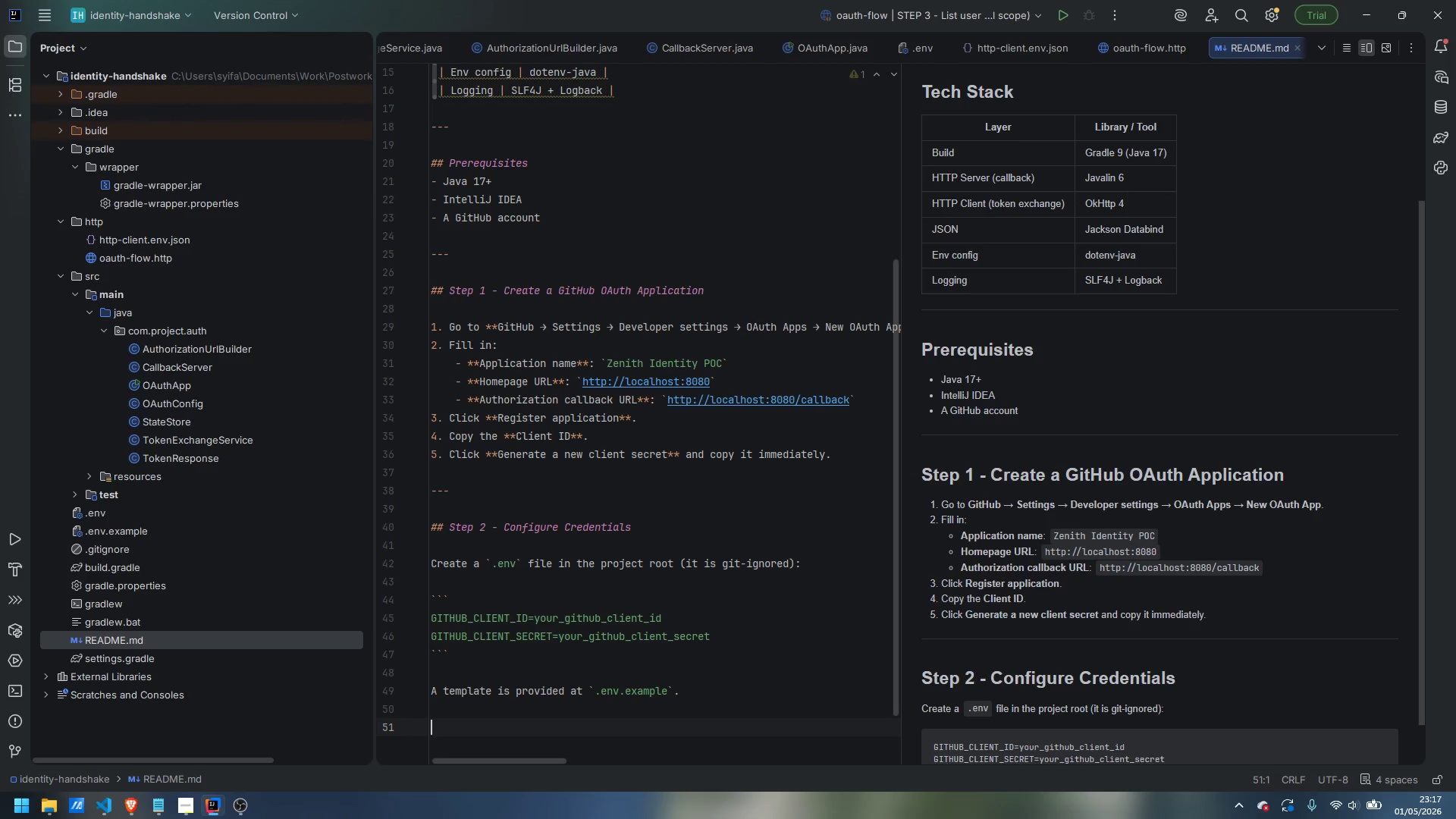 
key(Minus)
 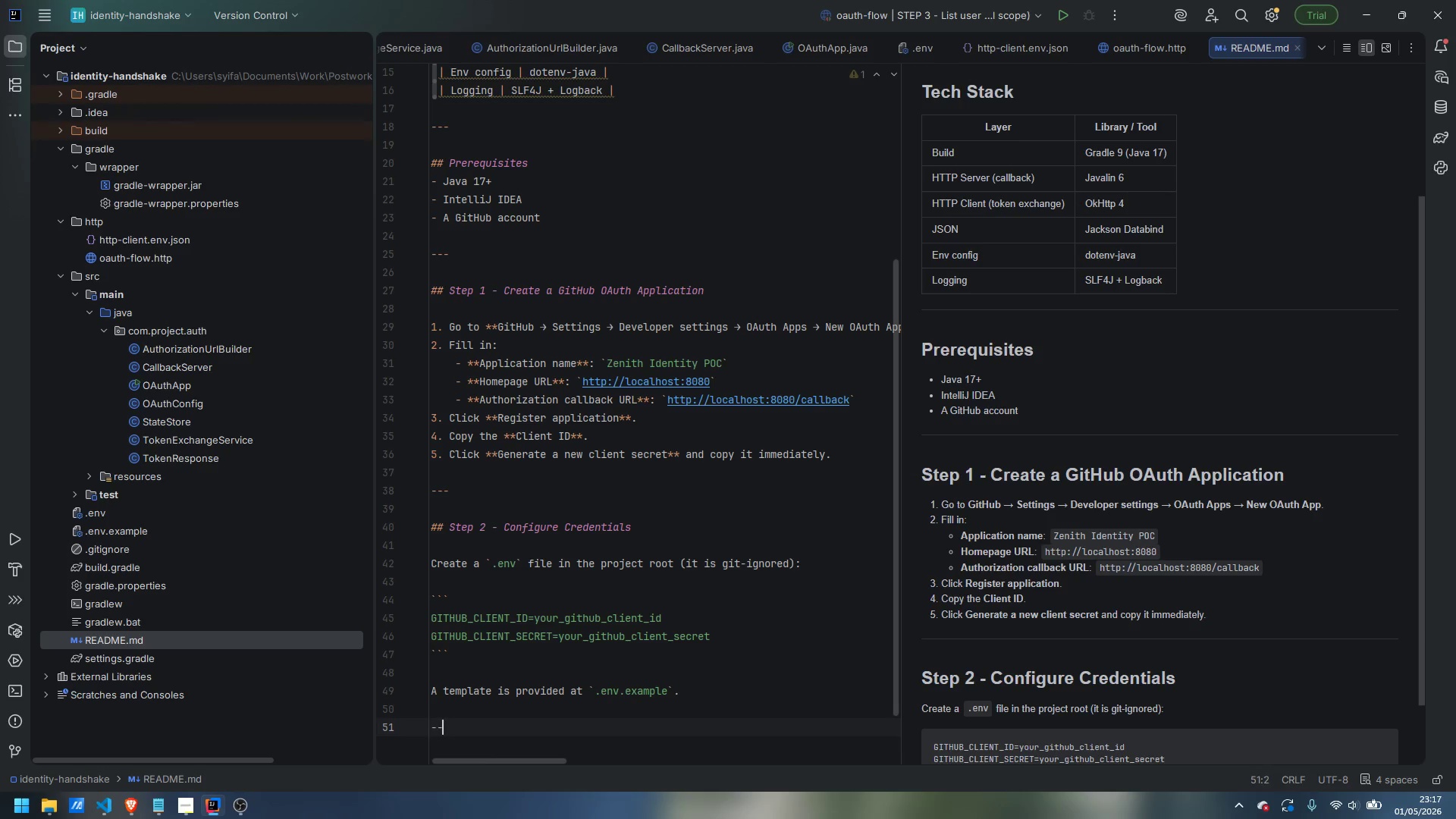 
key(Minus)
 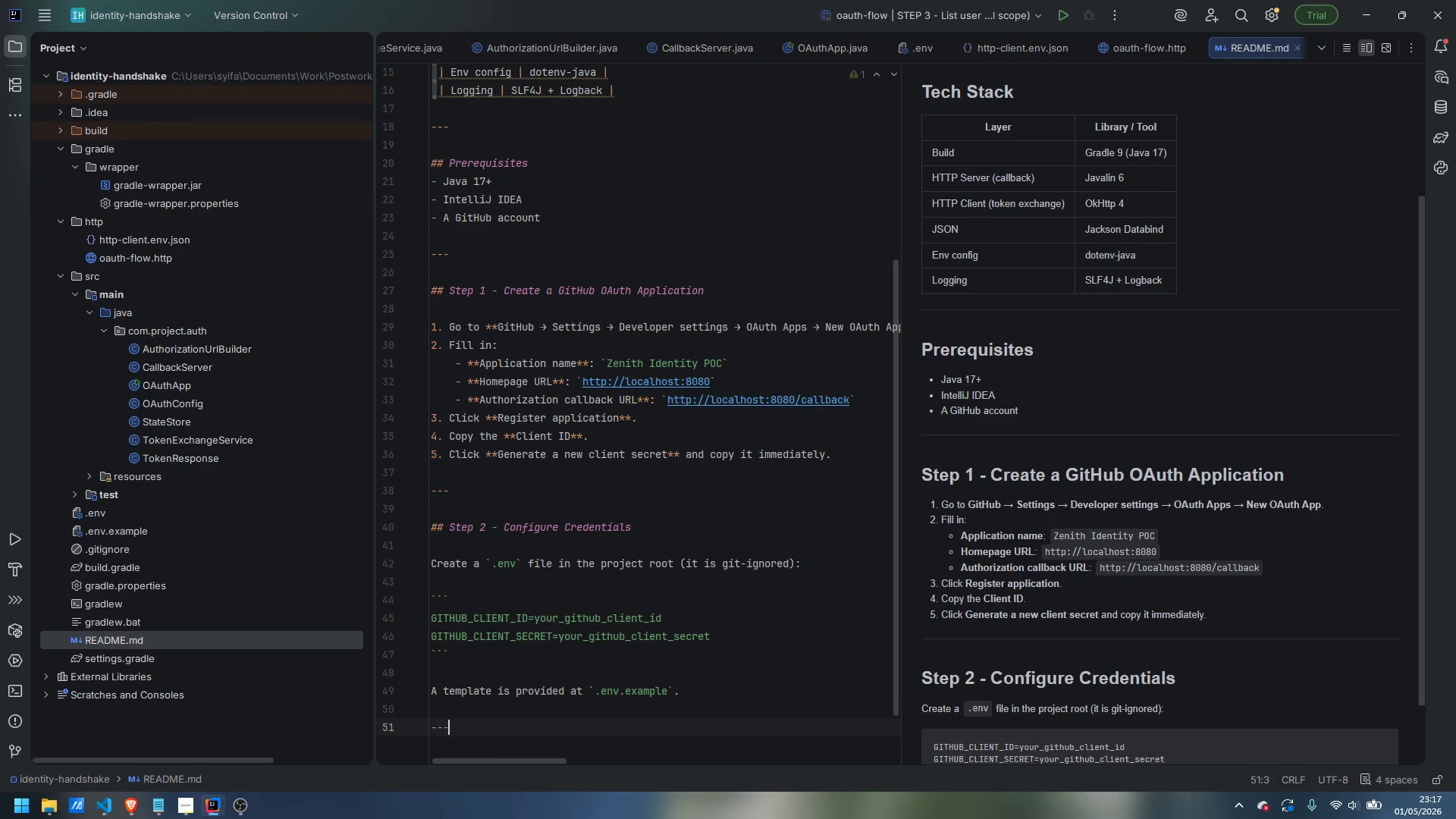 
key(Minus)
 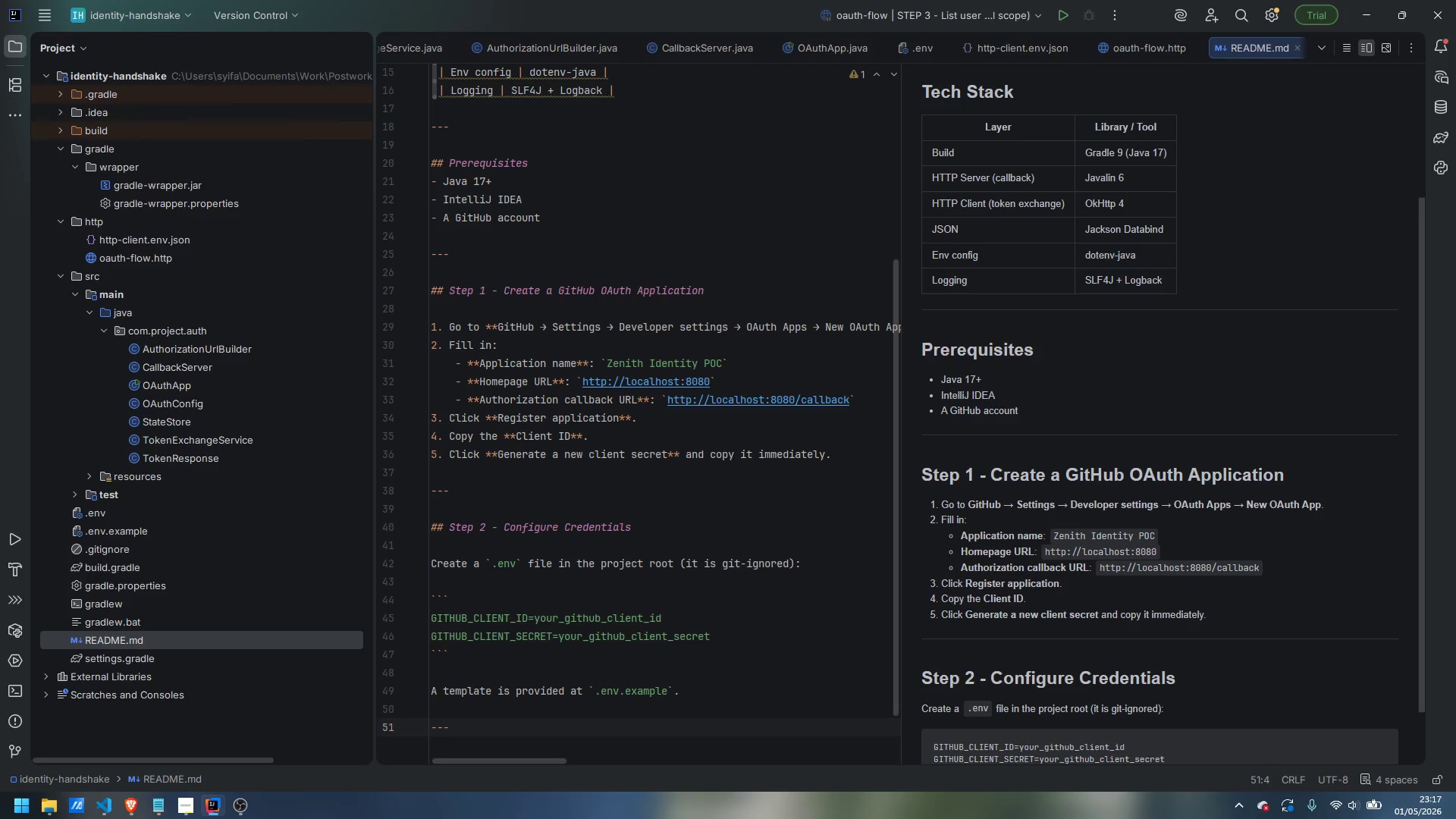 
wait(5.89)
 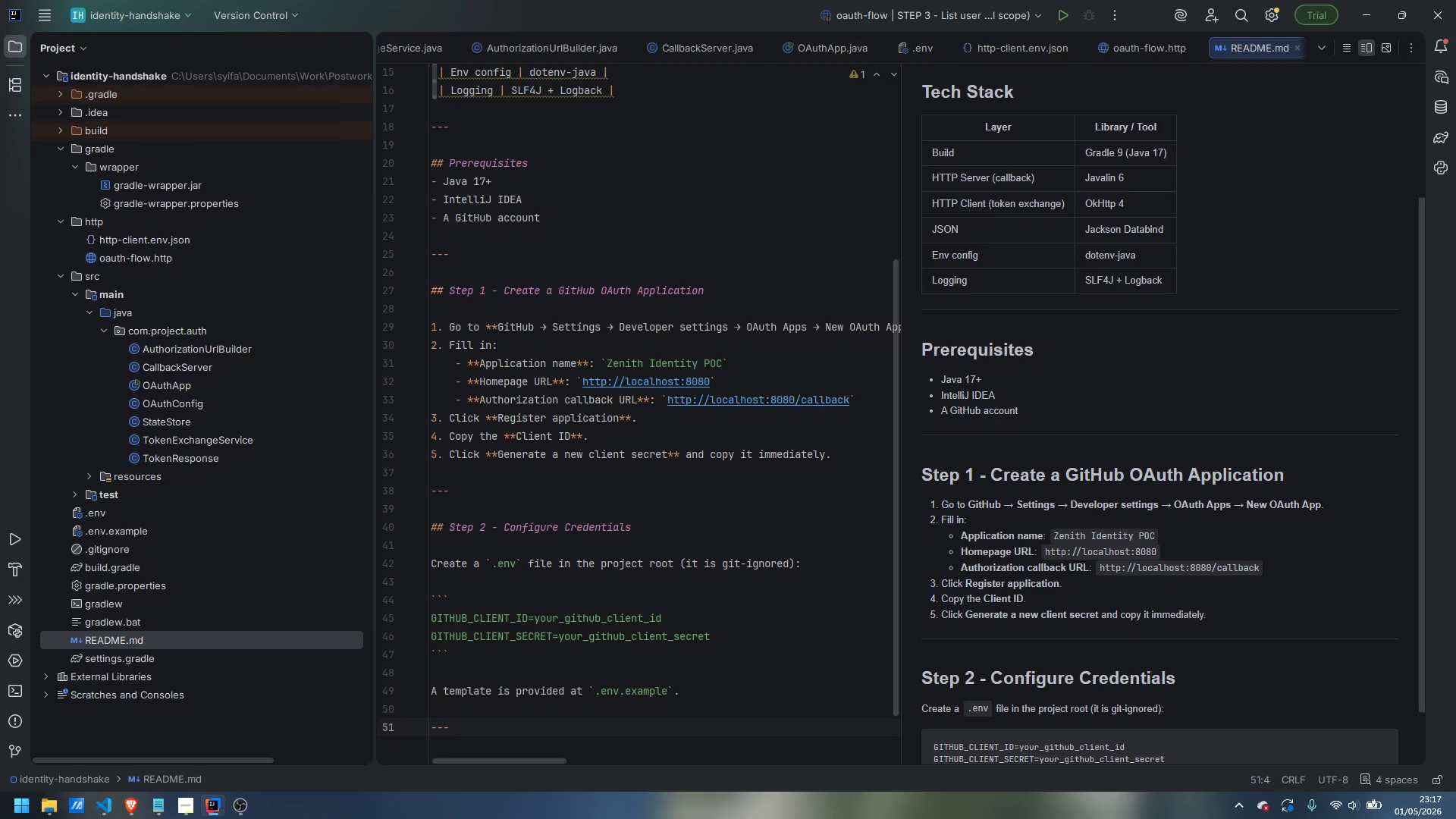 
key(Enter)
 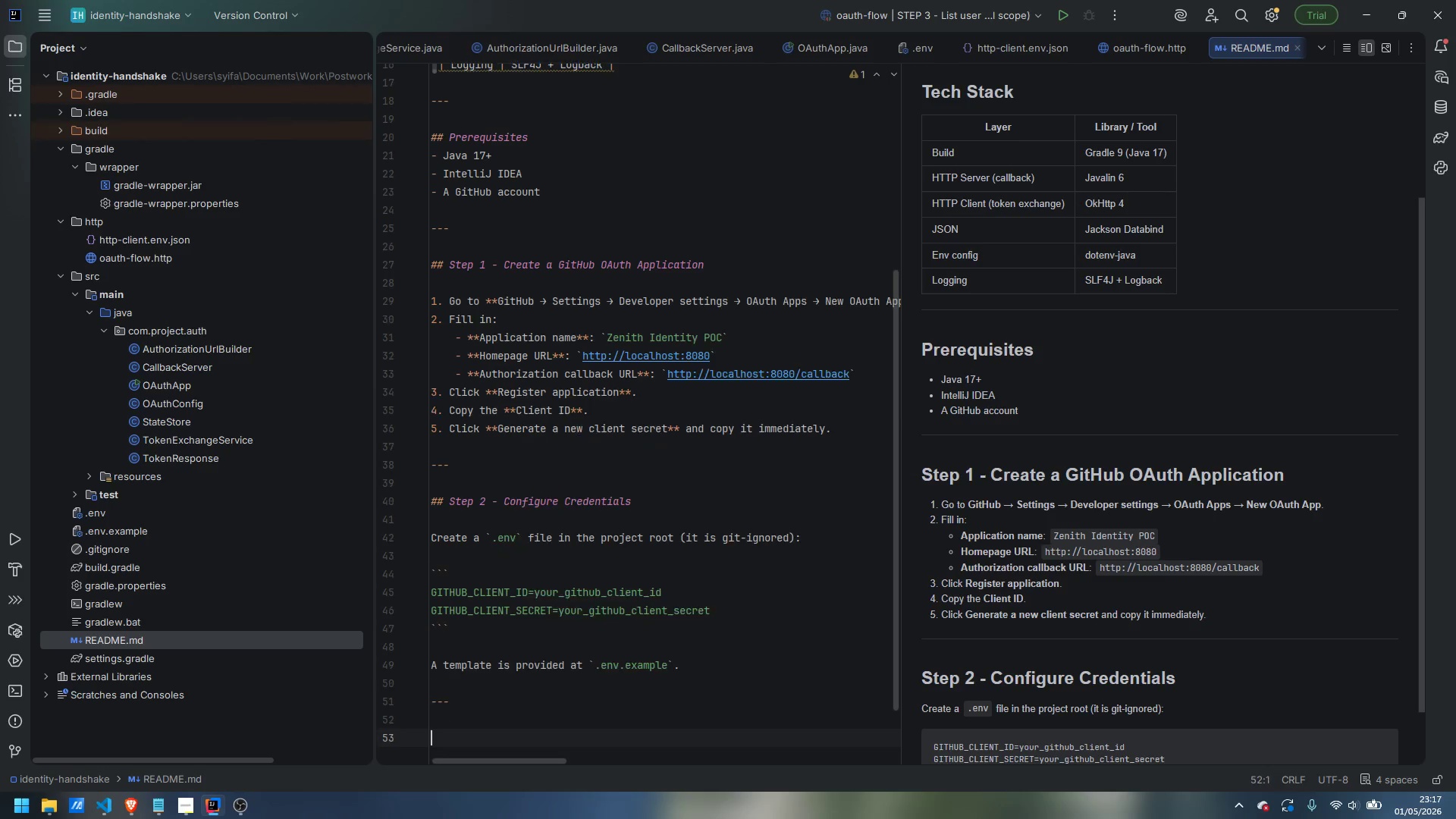 
key(Enter)
 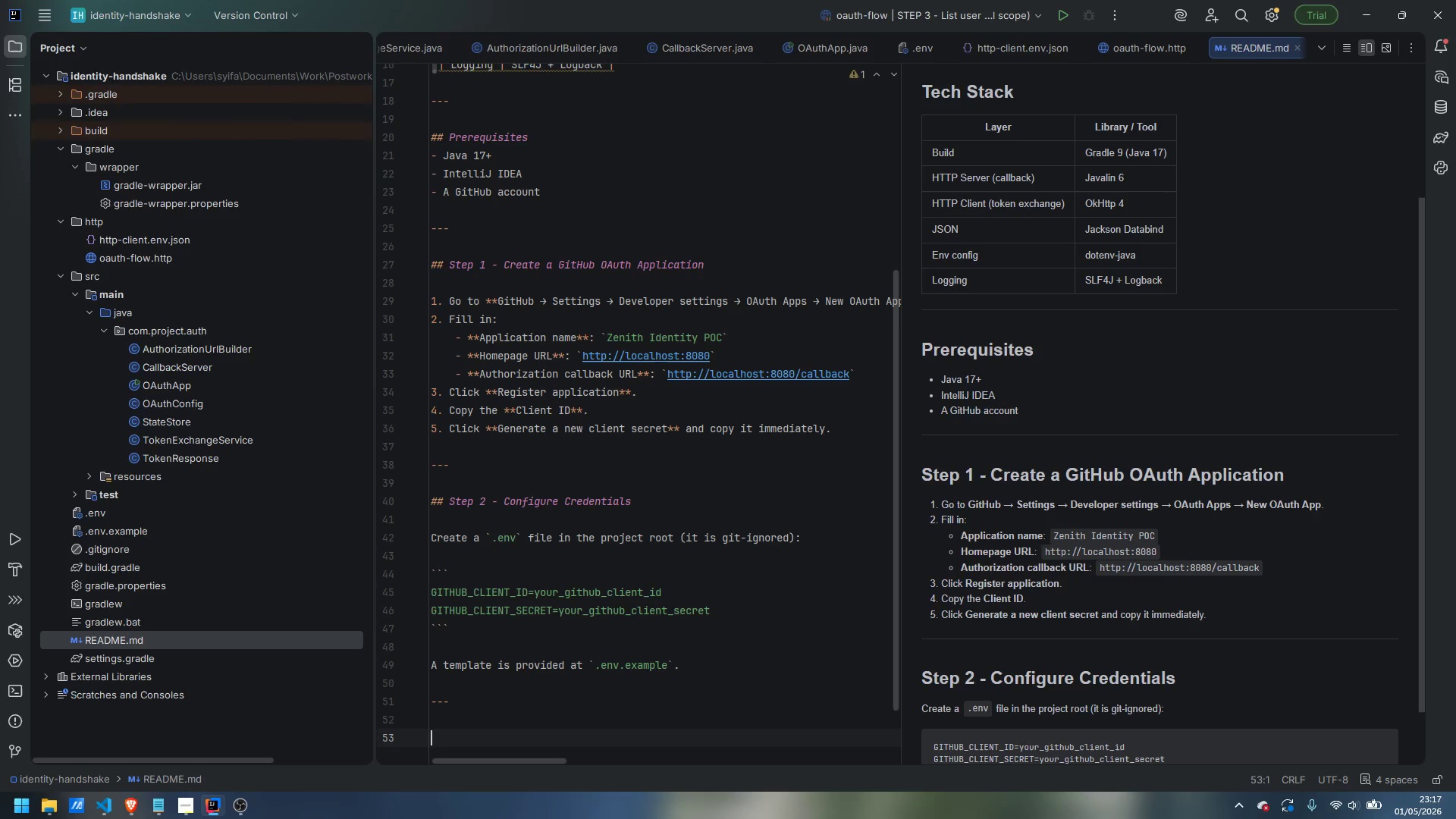 
type(# )
key(Backspace)
type(# Step 3 - Run the Application)
 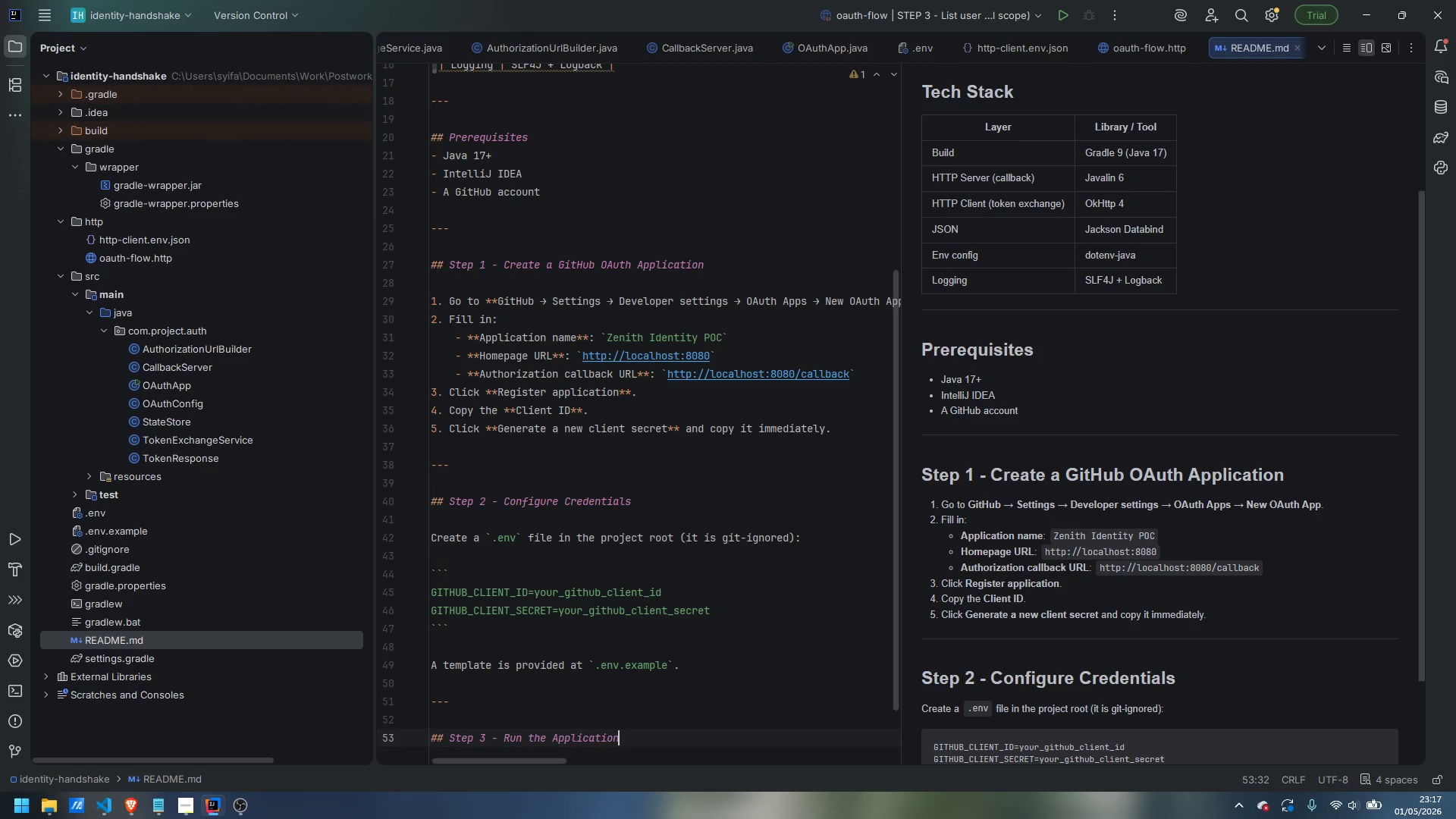 
key(Enter)
 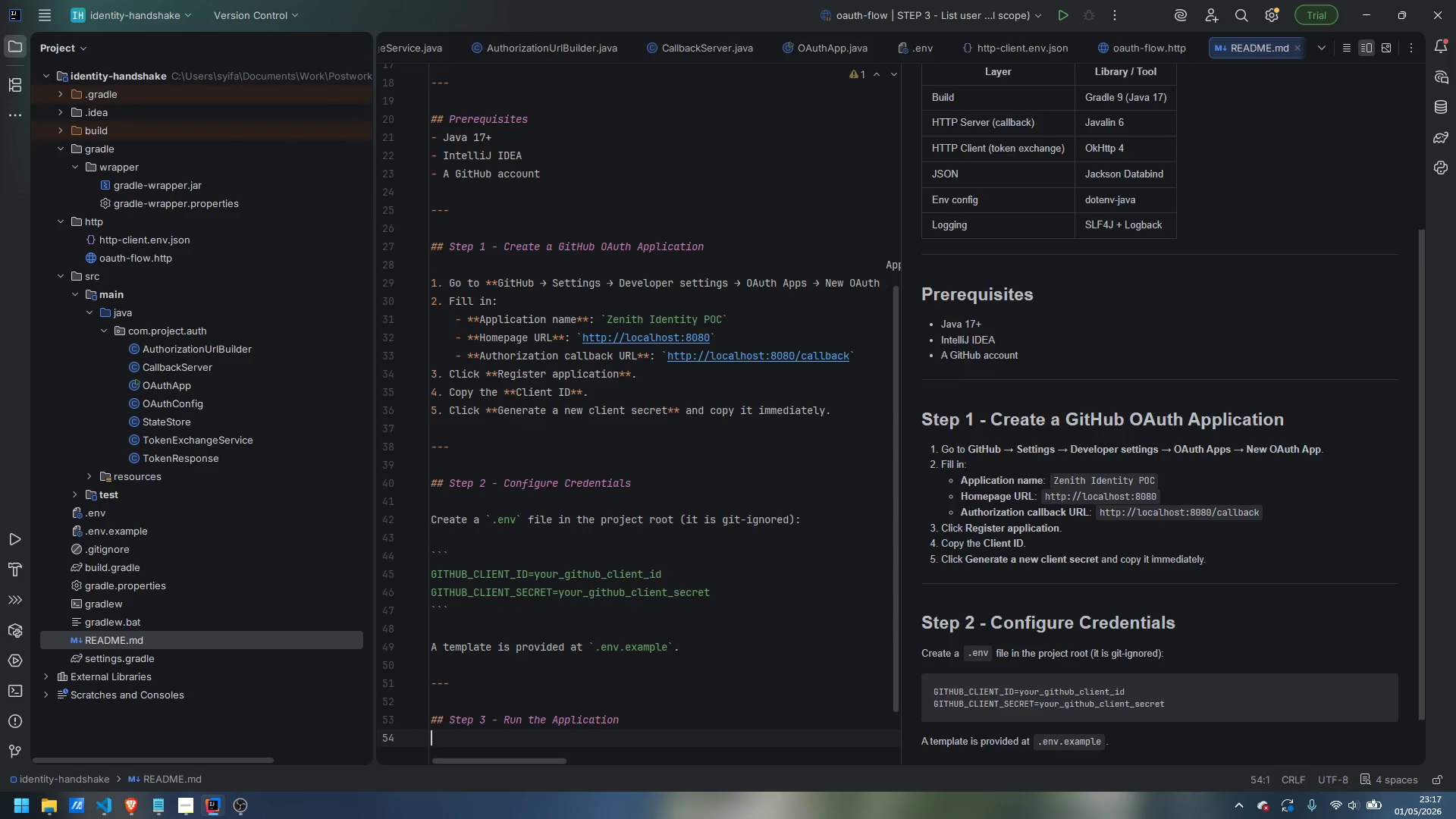 
key(Enter)
 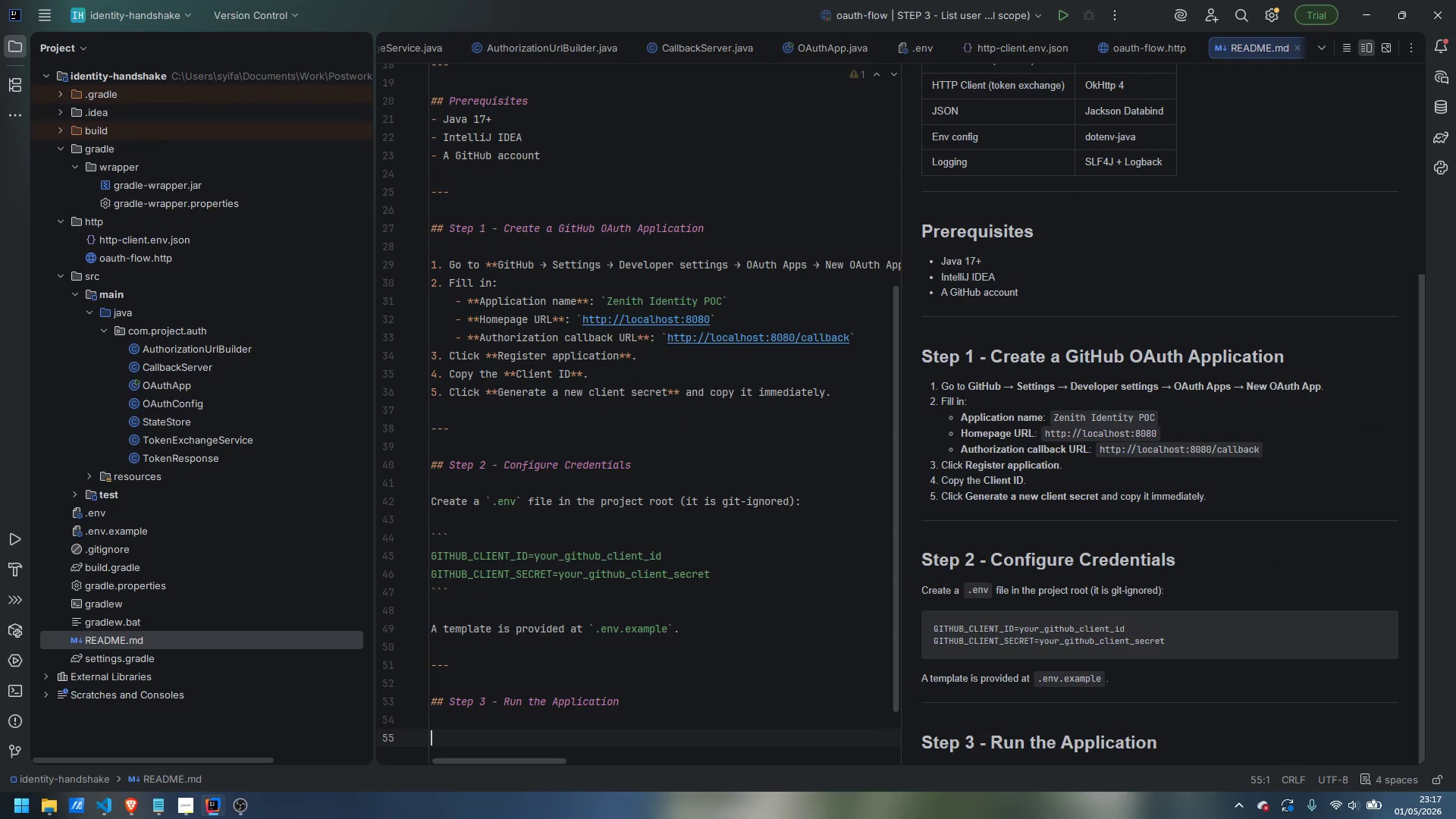 
type(### Via Intello)
key(Backspace)
type(iJ IDEA)
 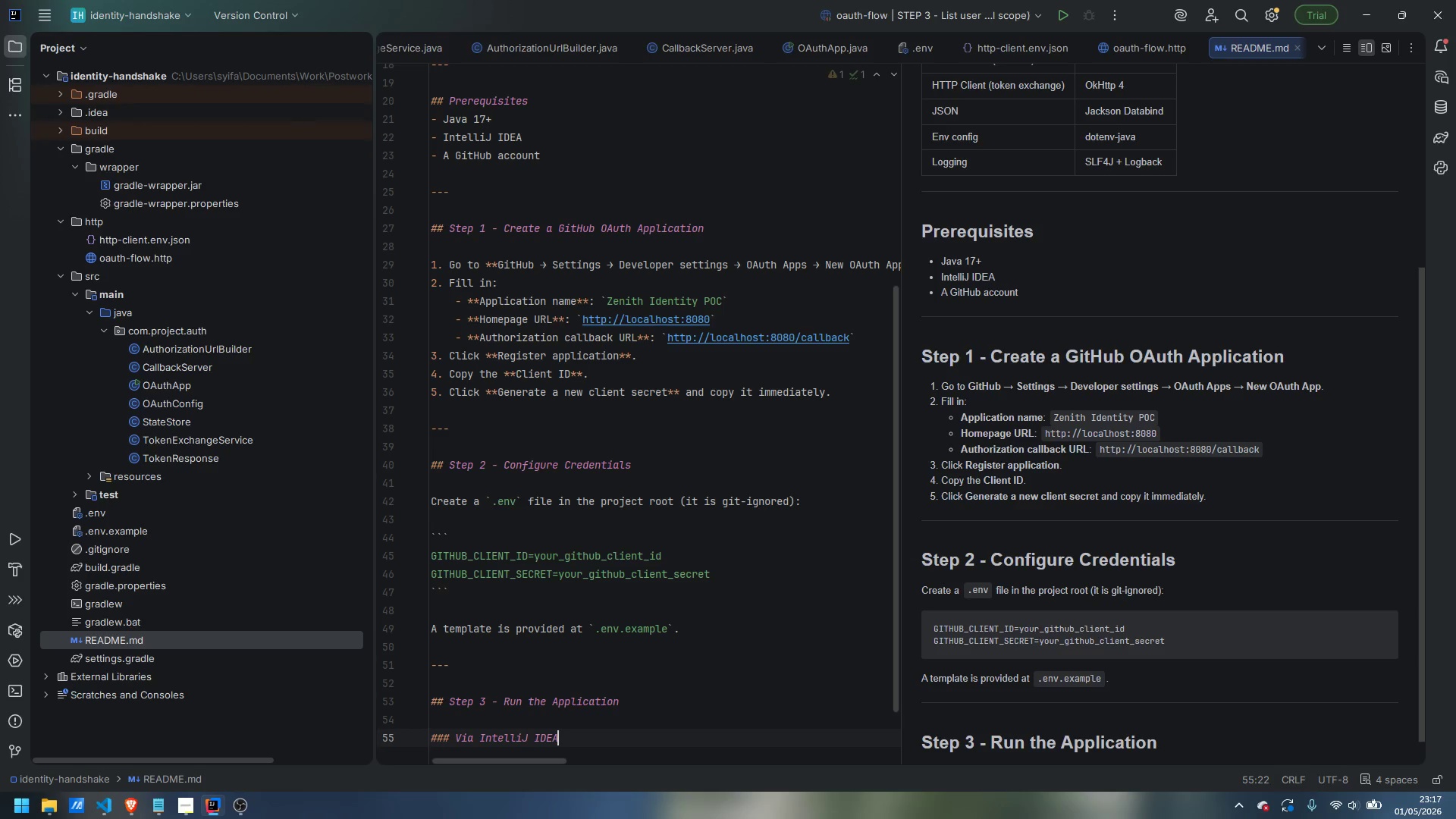 
 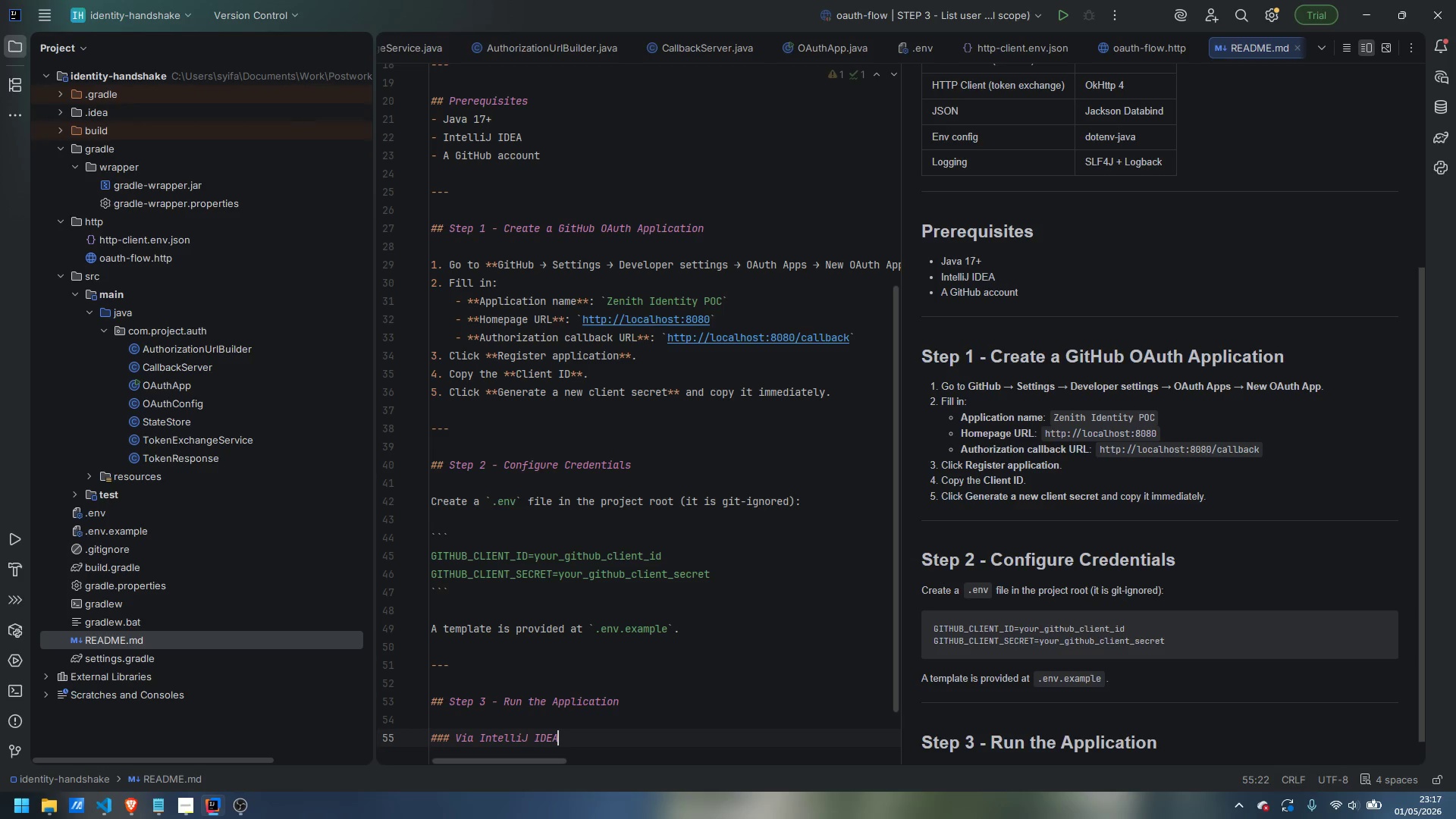 
key(Enter)
 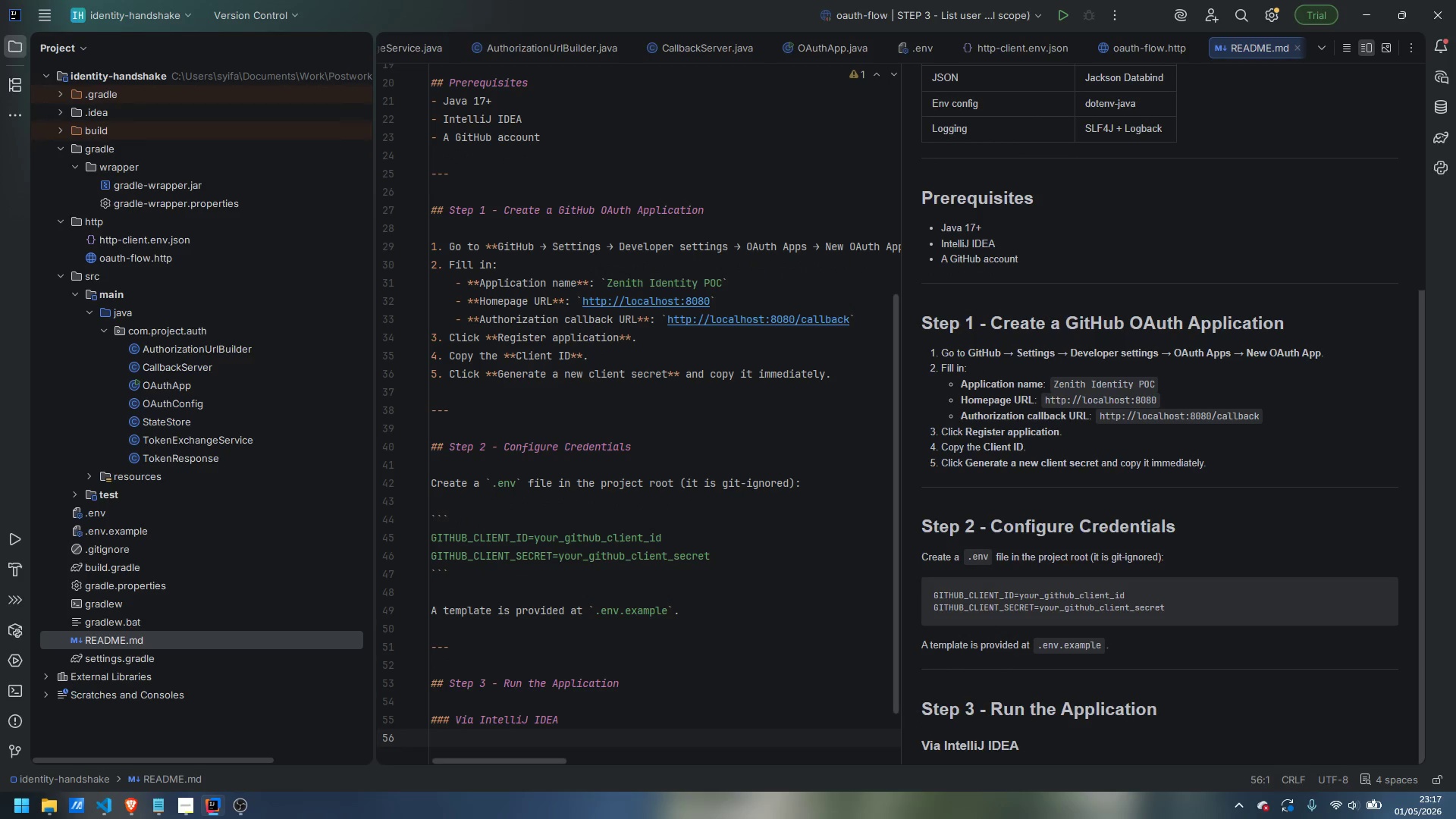 
key(Enter)
 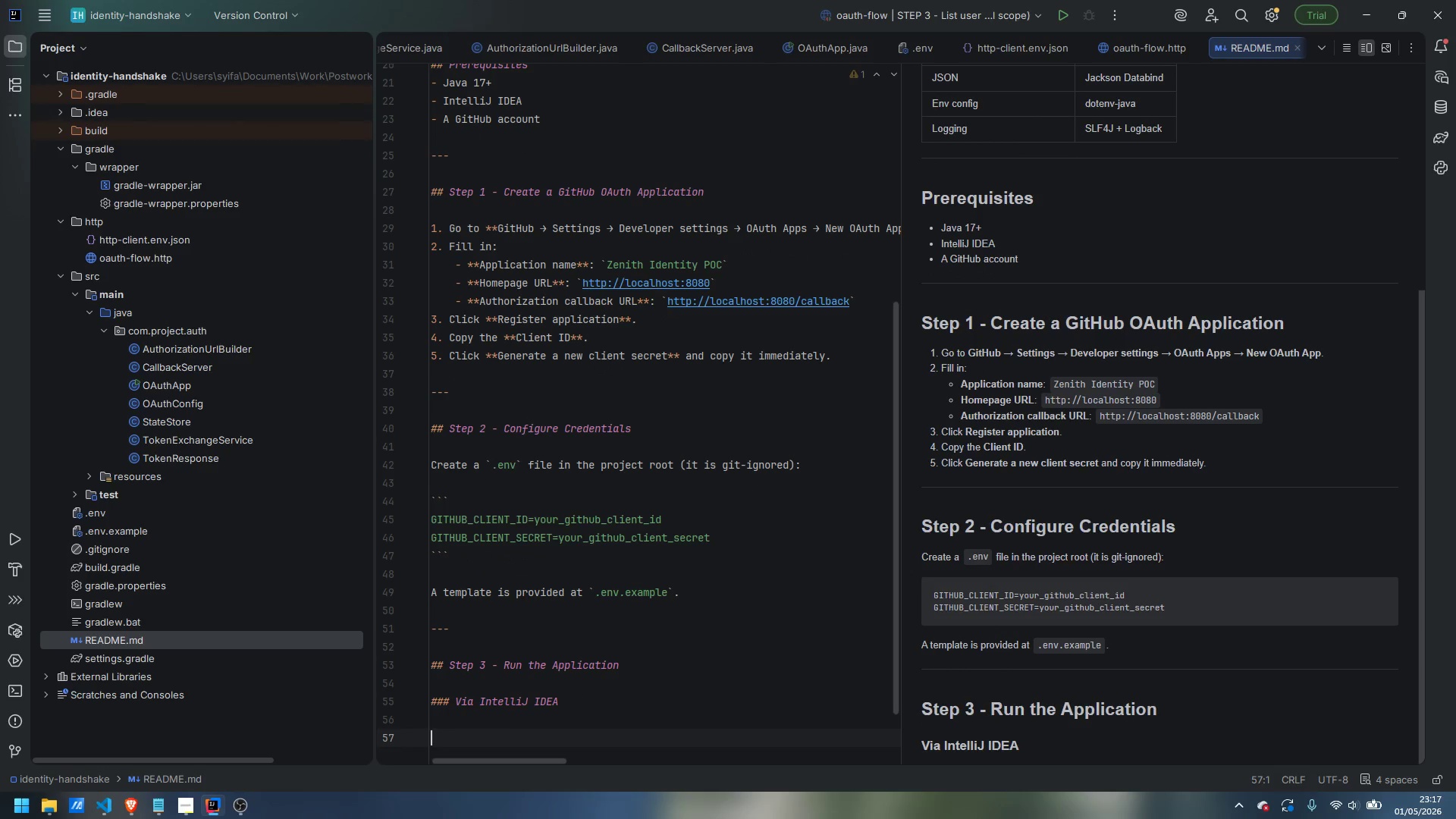 
type(1. Open the project root in IntelliJ IDEA )
key(Backspace)
type(.)
 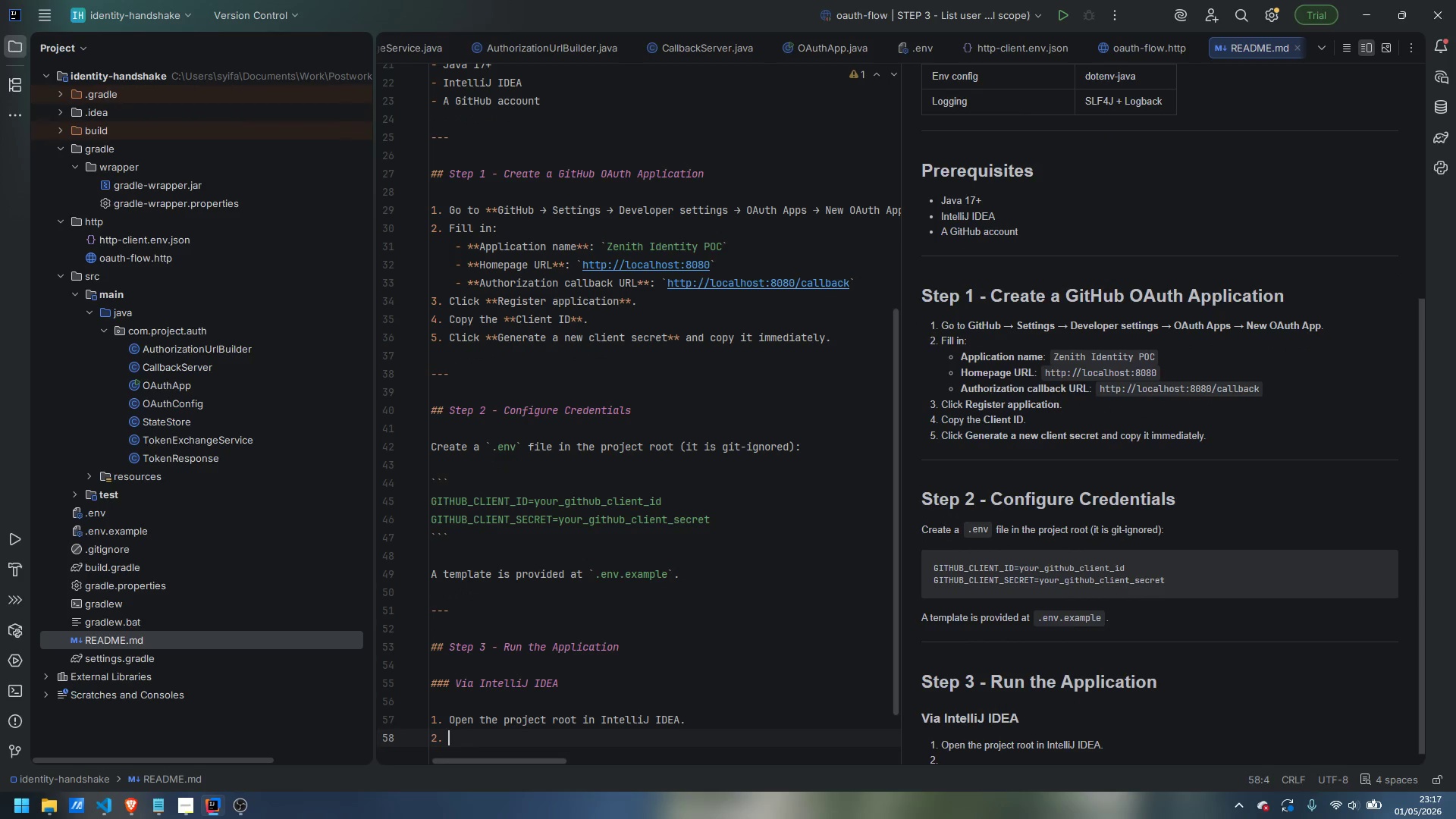 
 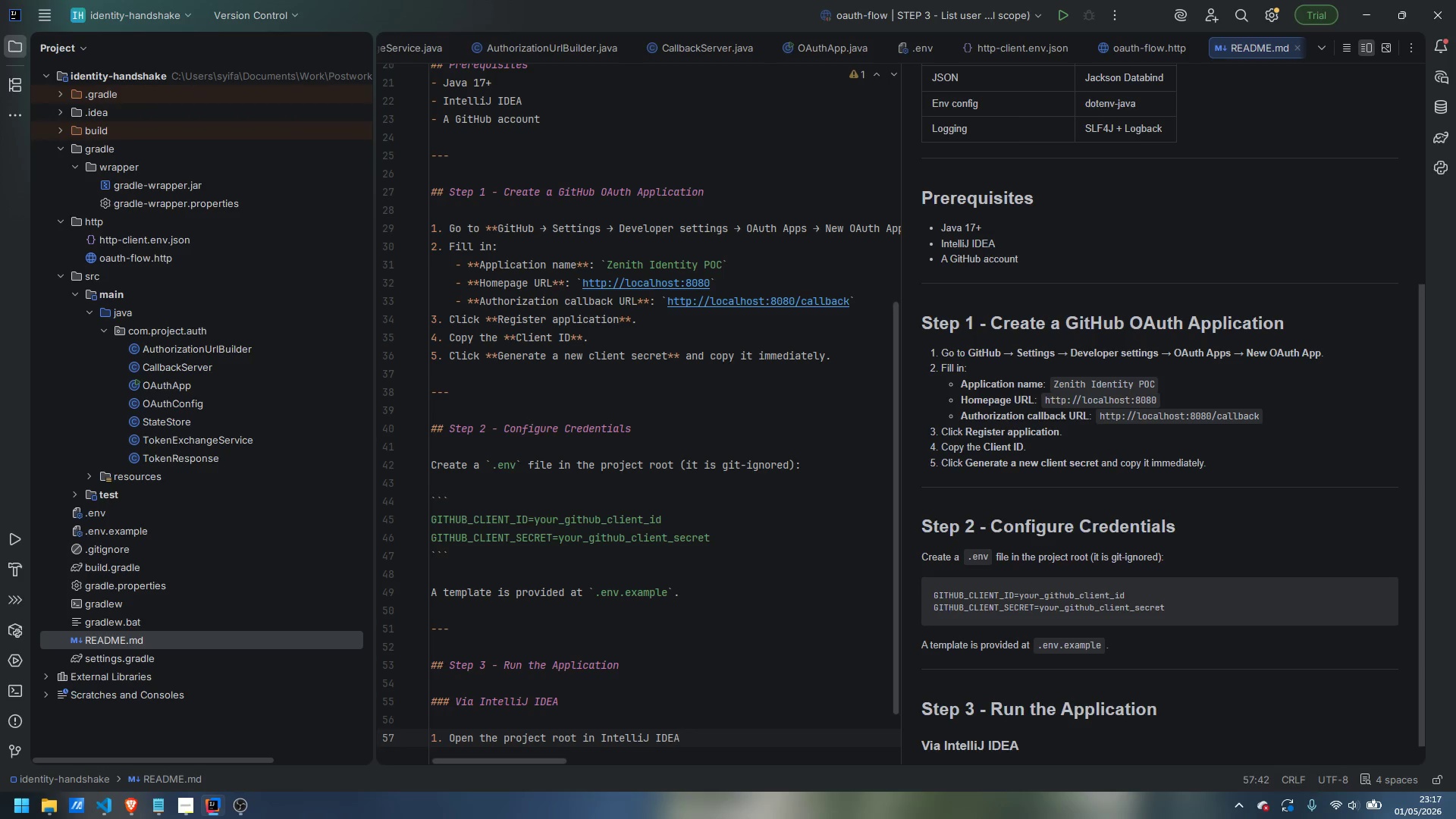 
key(Enter)
 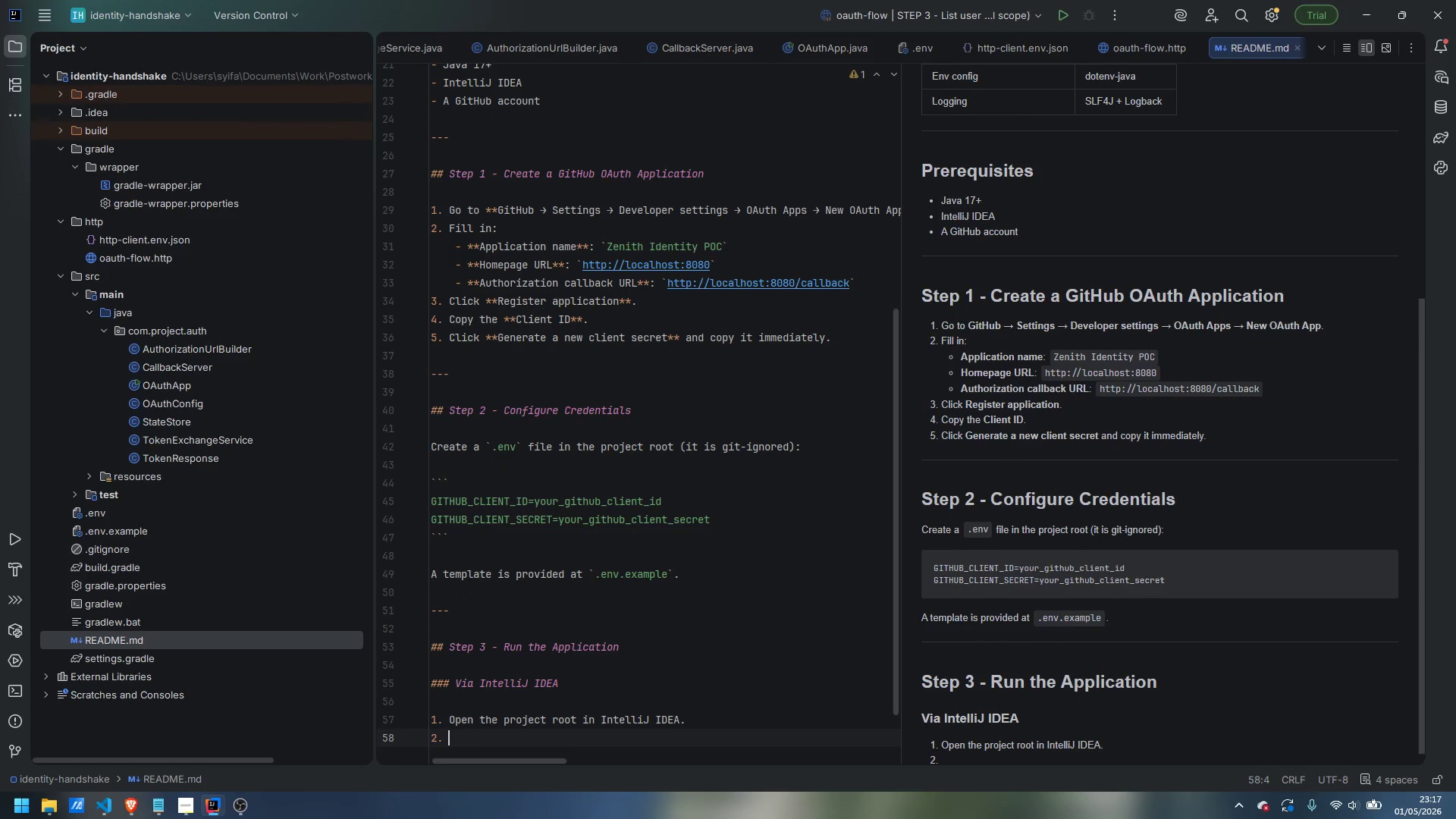 
type(Allow Gradle to sync (it will download all dee)
key(Backspace)
type(pendencies from Maven Central)
 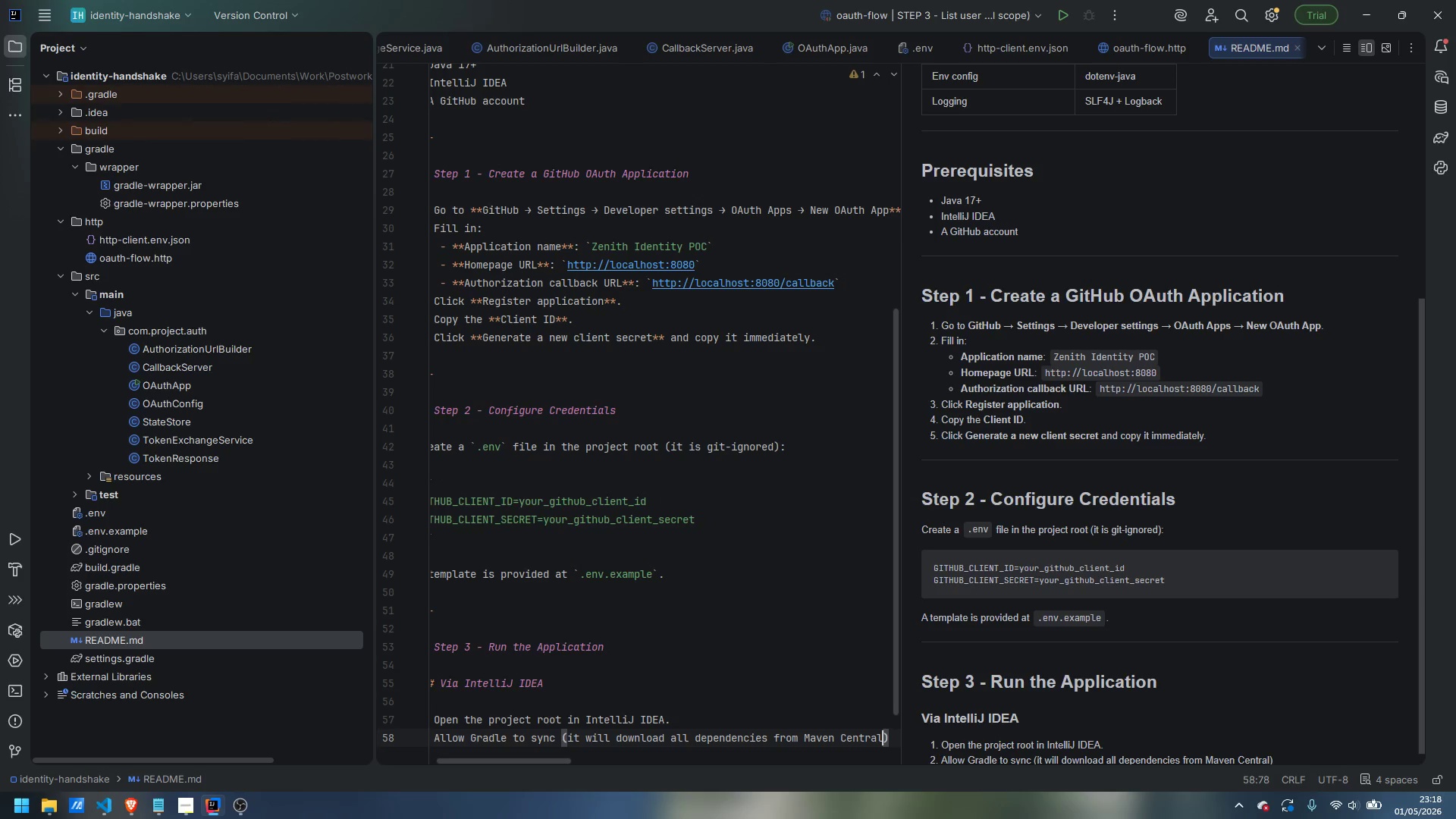 
key(ArrowRight)
 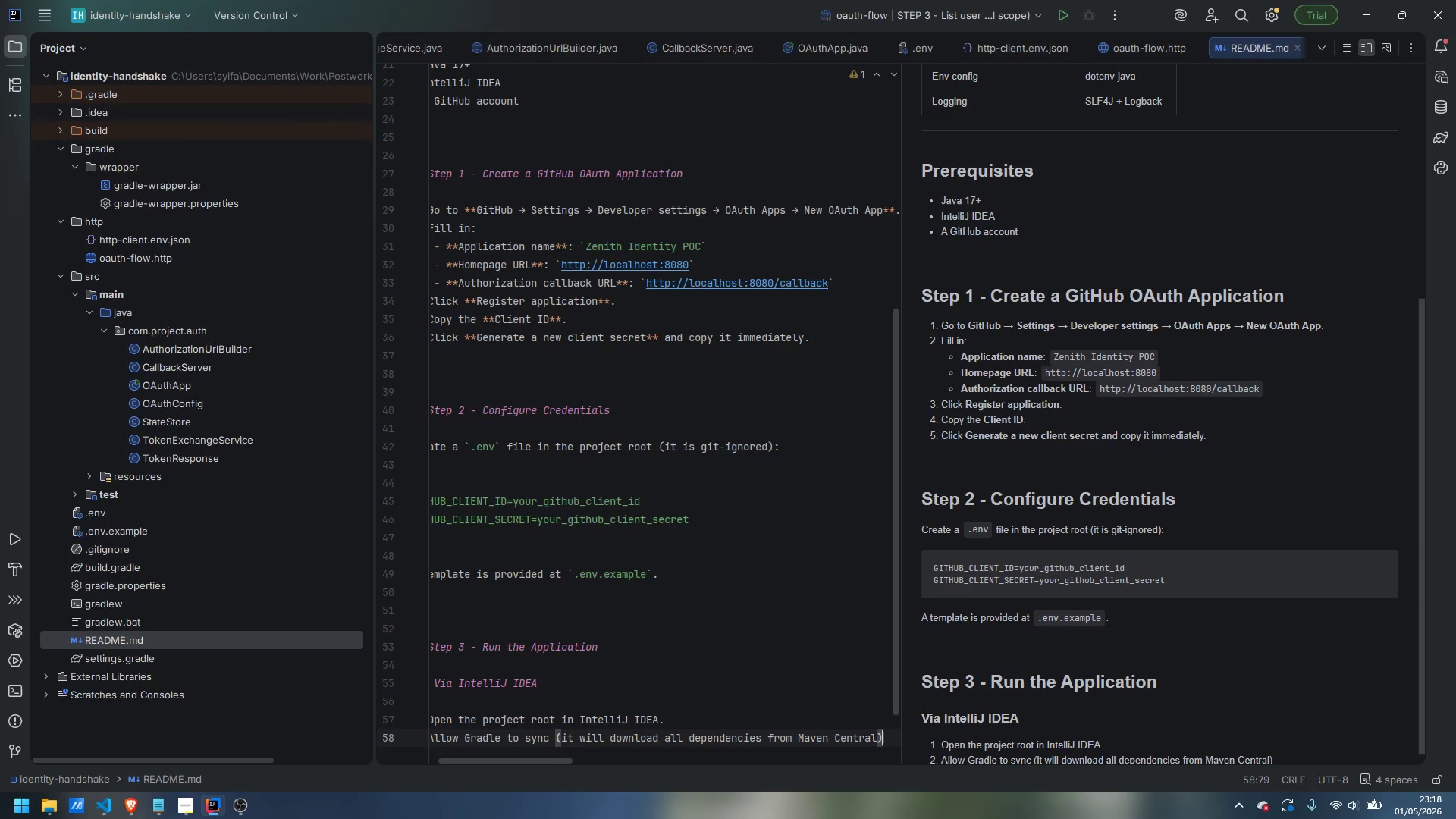 
key(Period)
 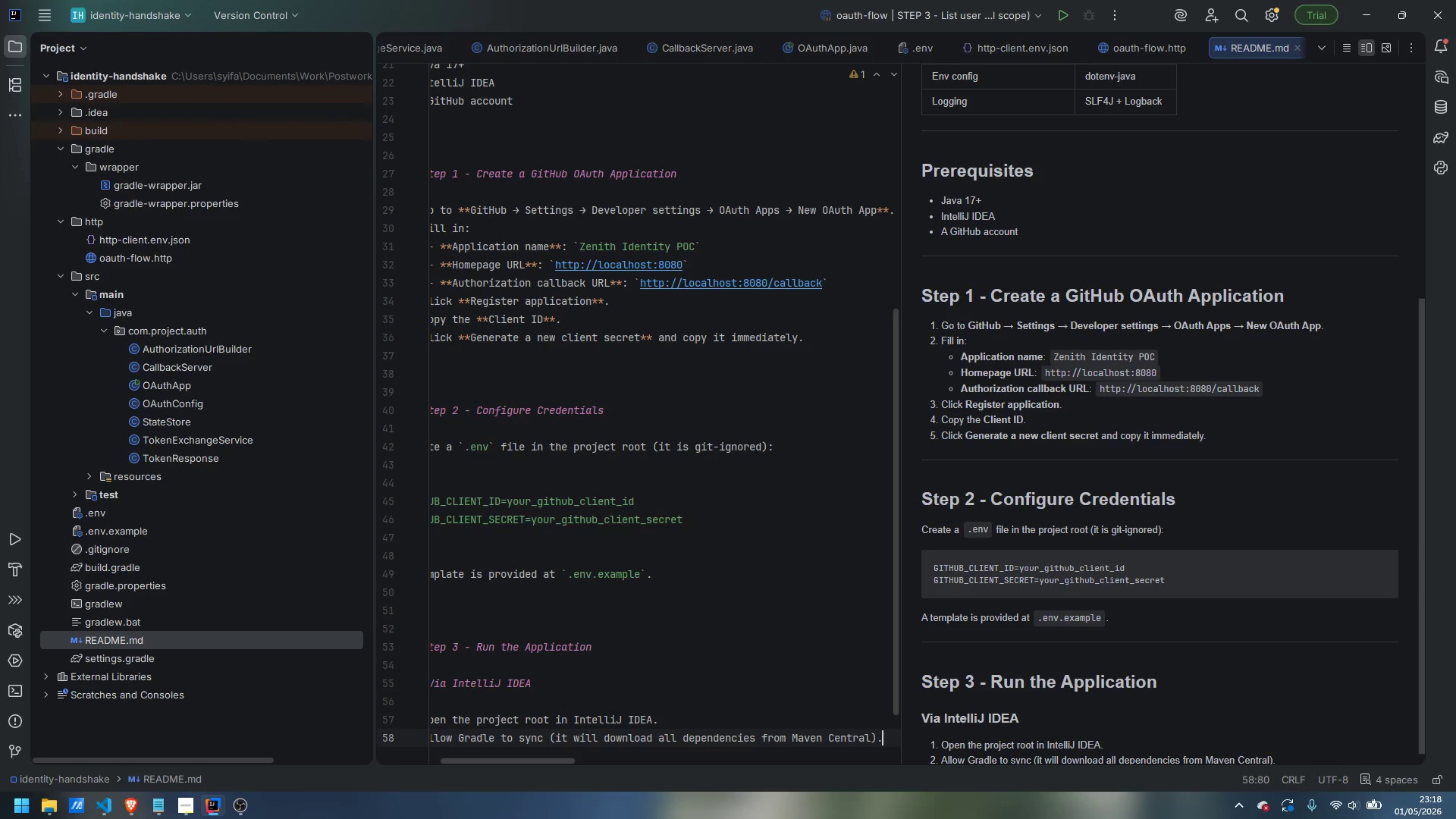 
key(Enter)
 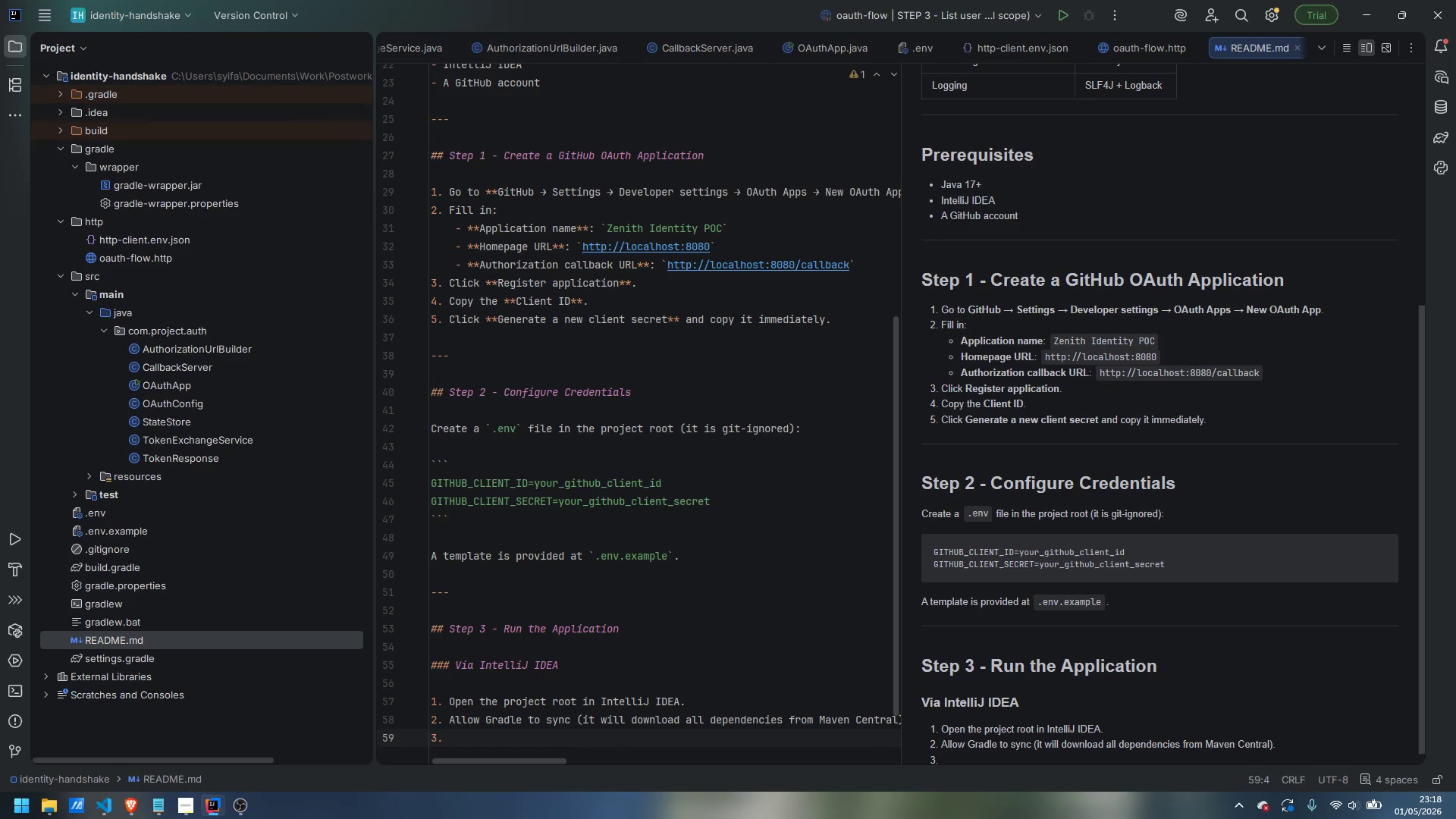 
type(Open `OAuthApp.java)
 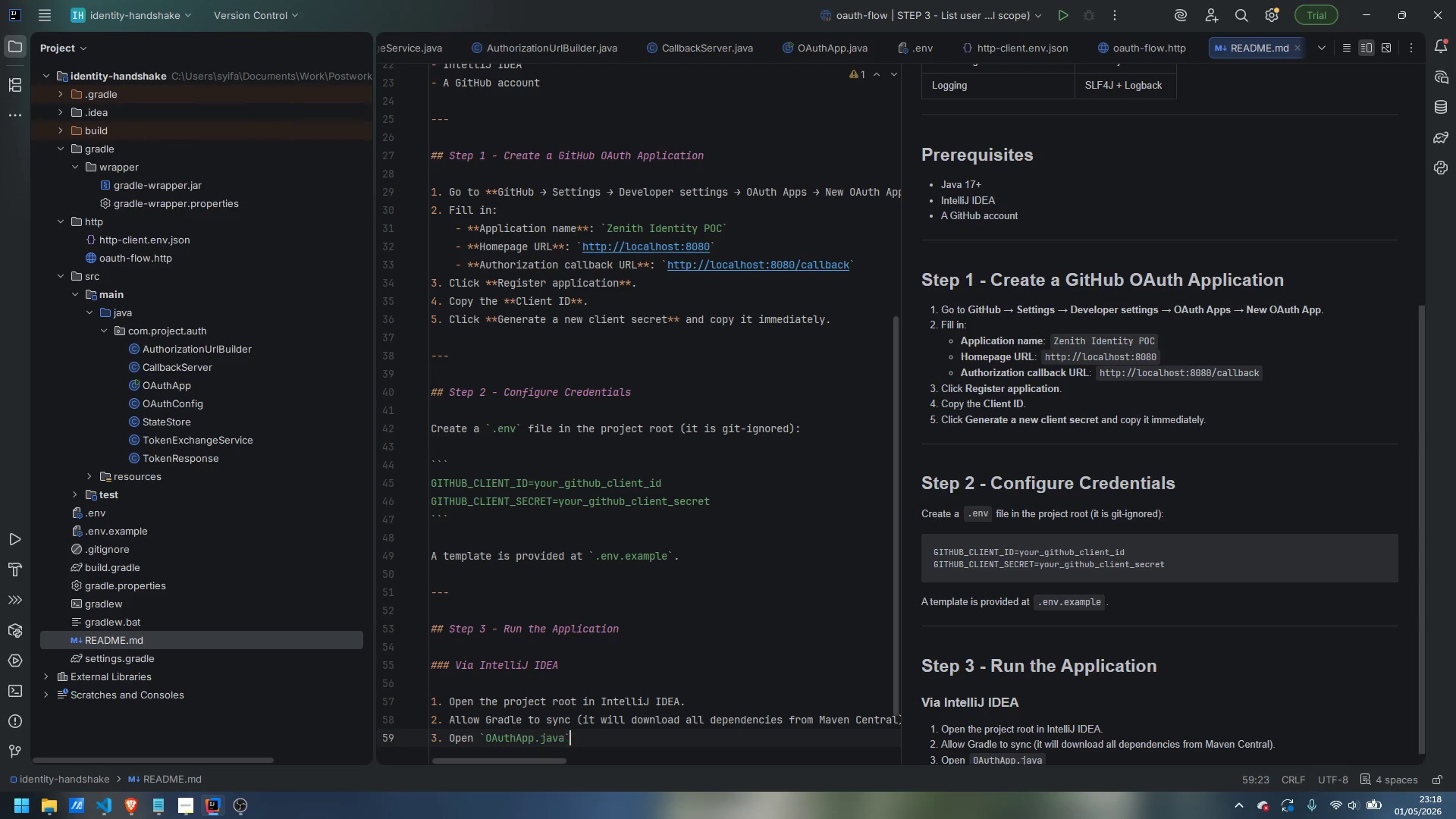 
 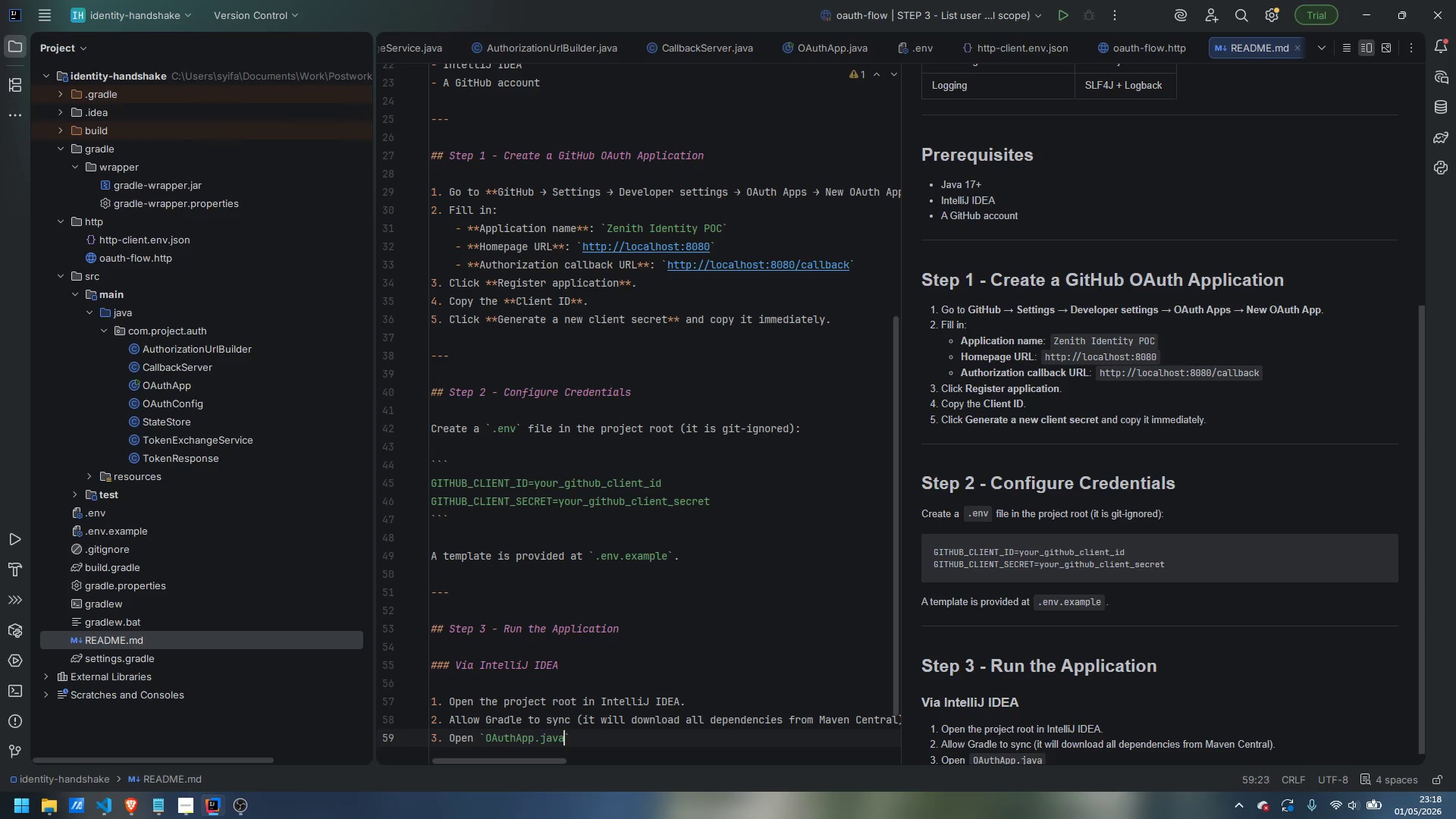 
key(ArrowRight)
 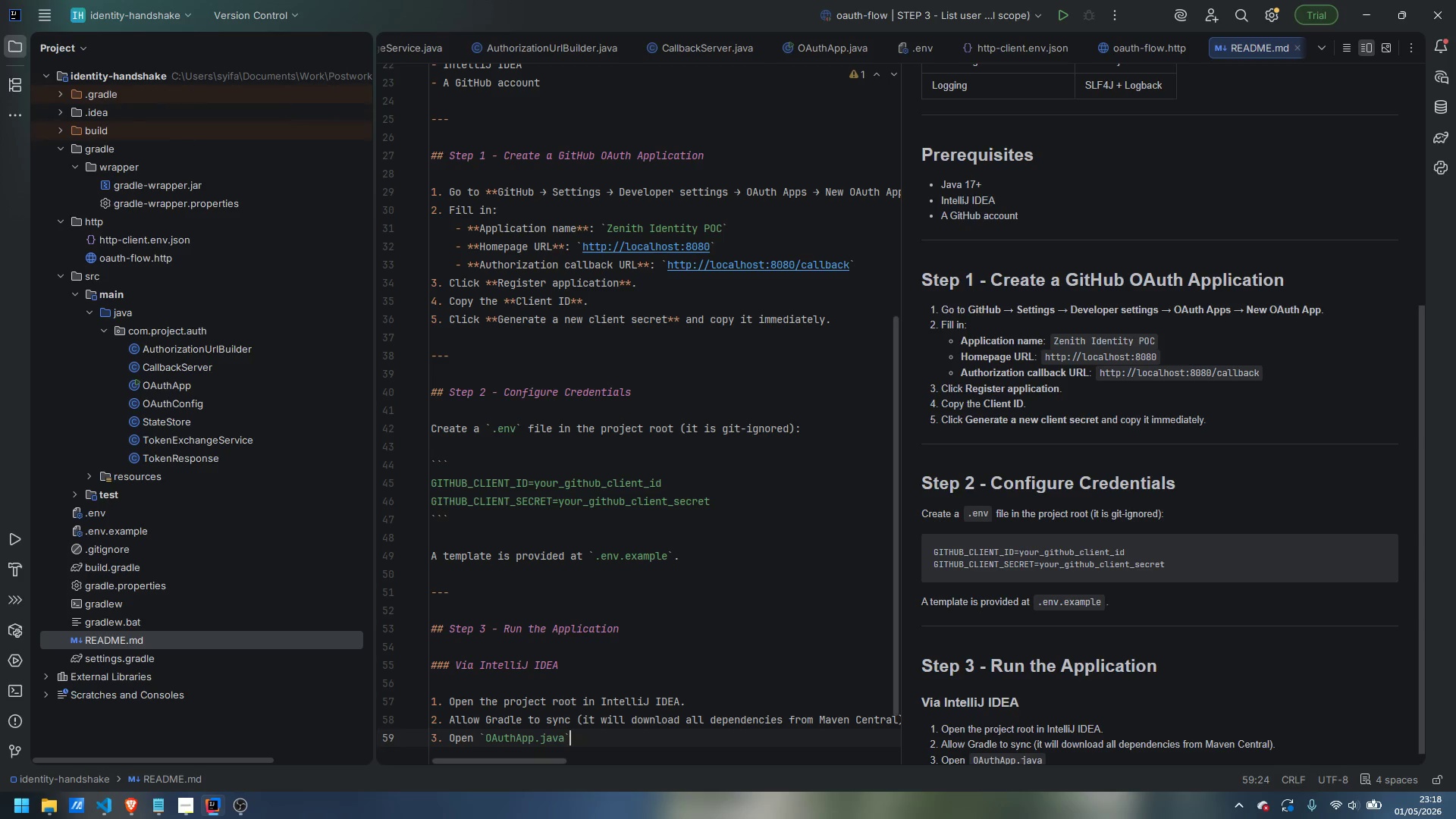 
type( and click the Green)
 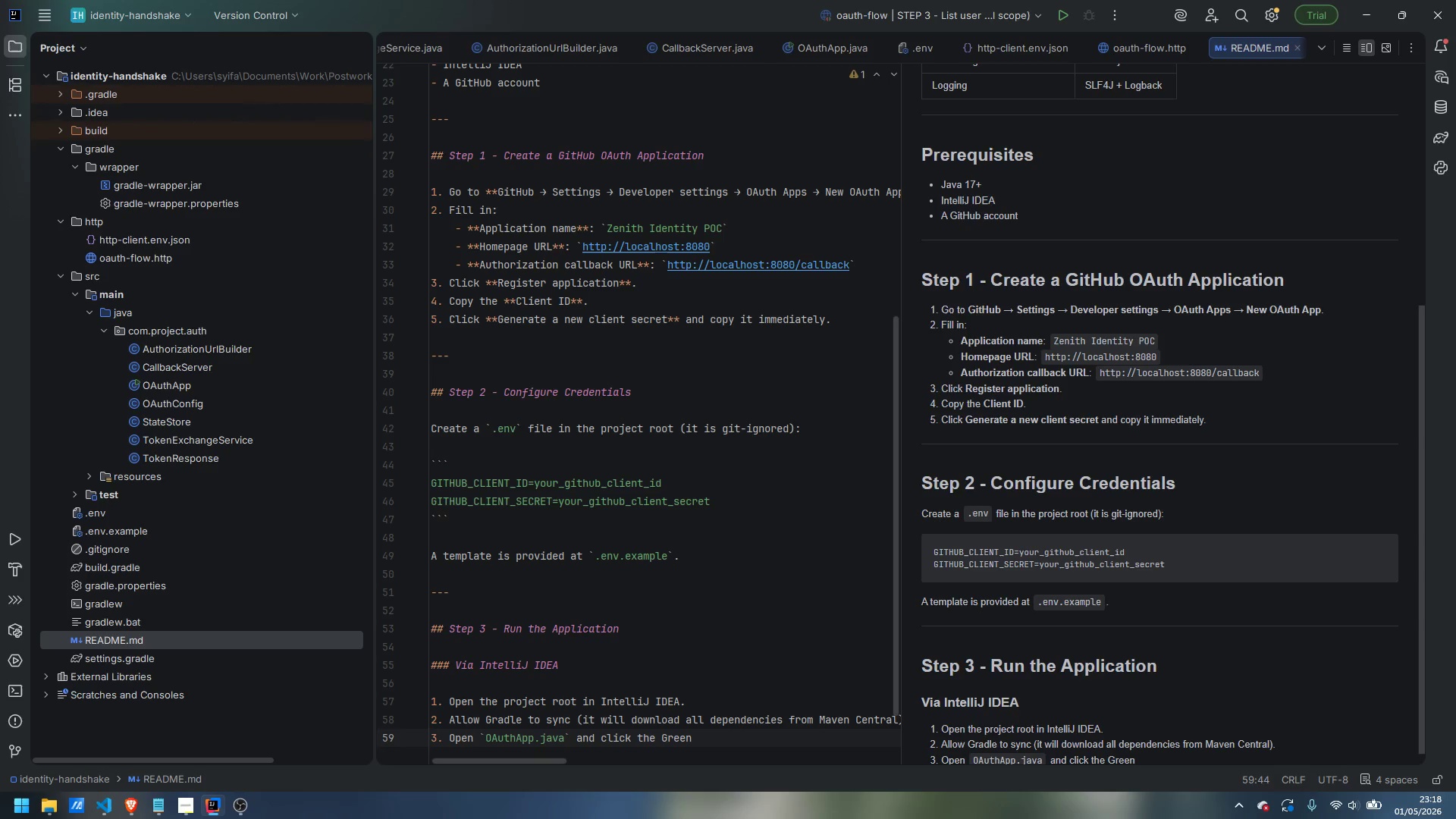 
key(Control+ControlLeft)
 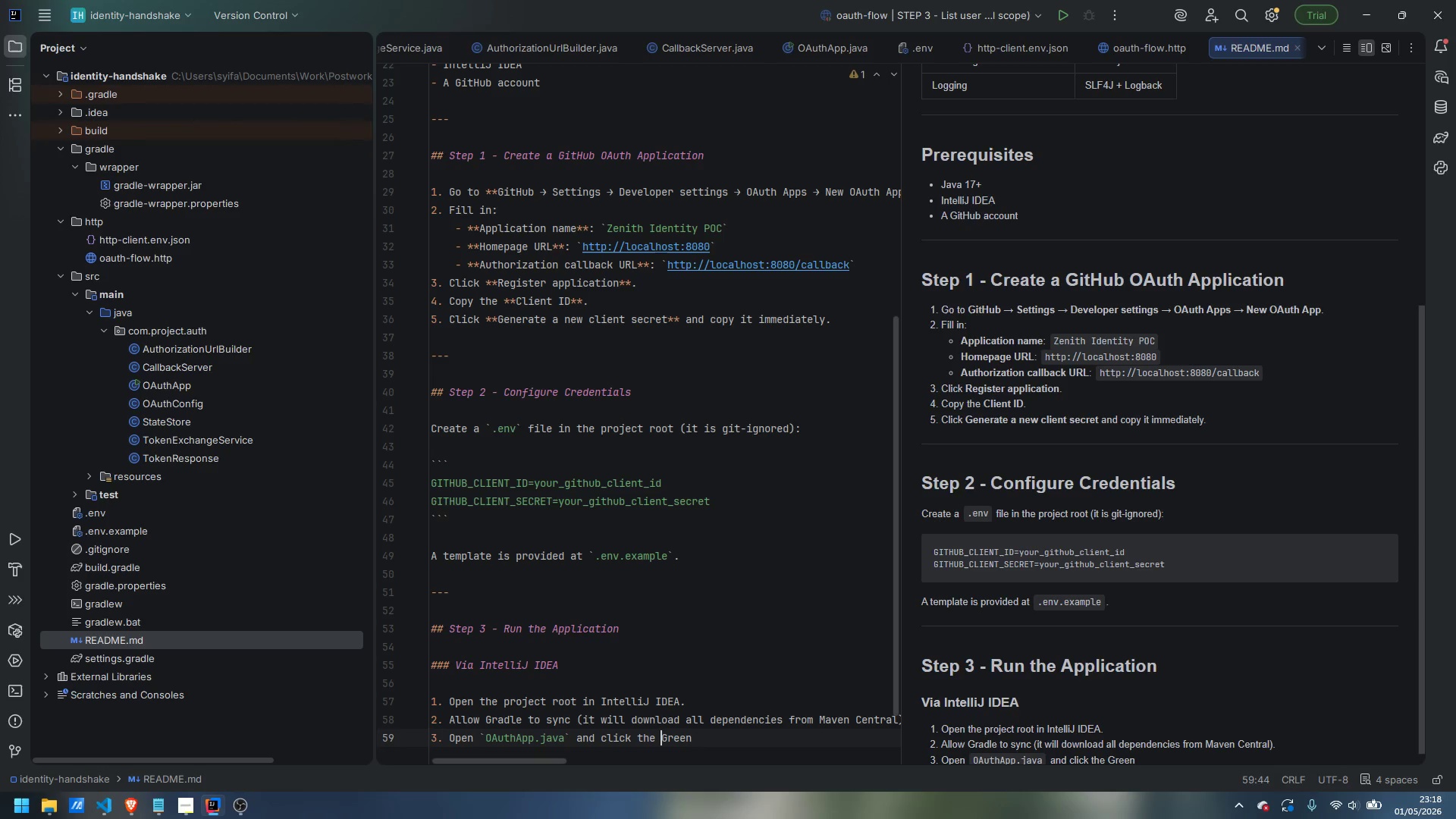 
key(Control+ArrowLeft)
 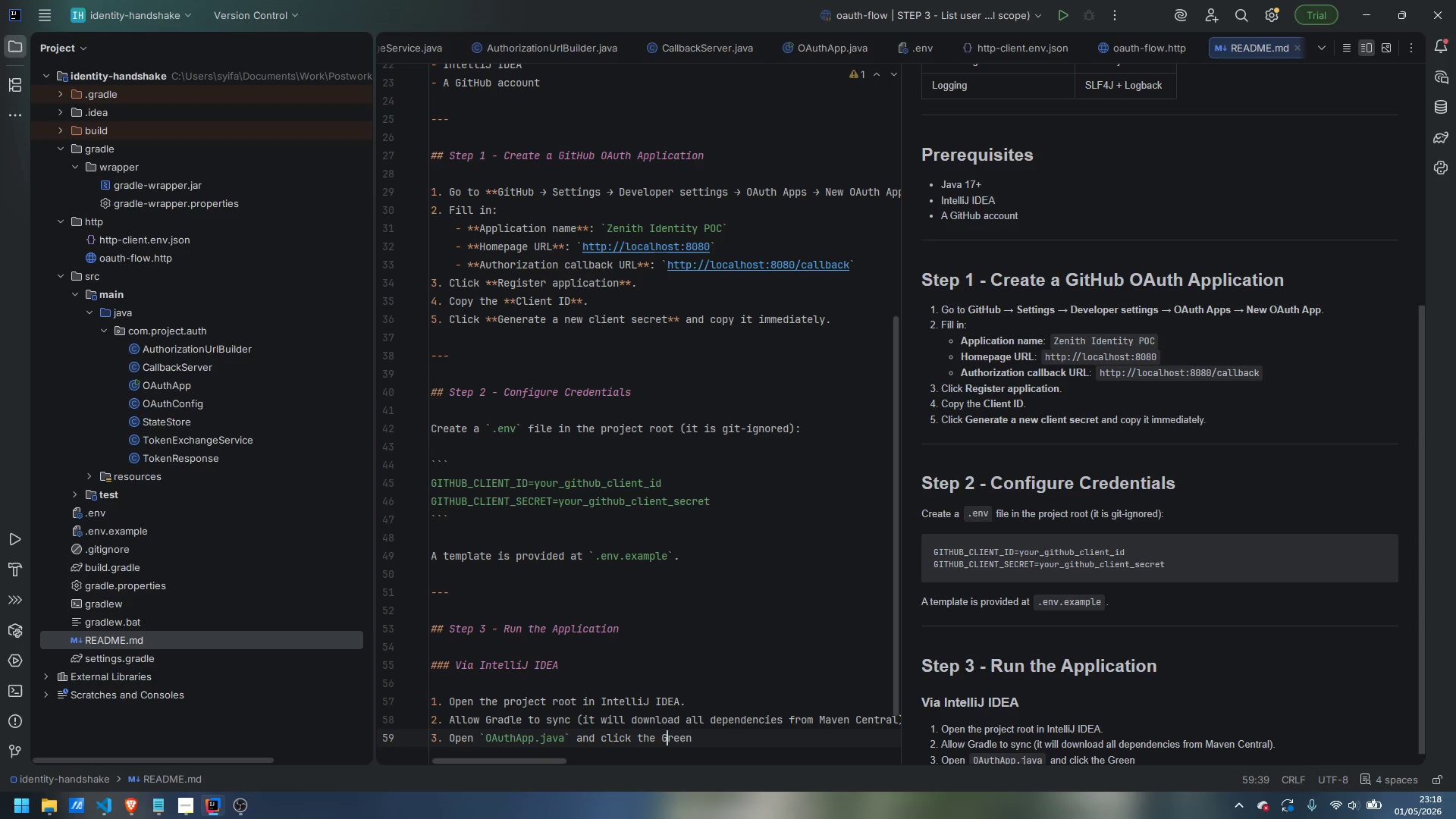 
key(ArrowRight)
 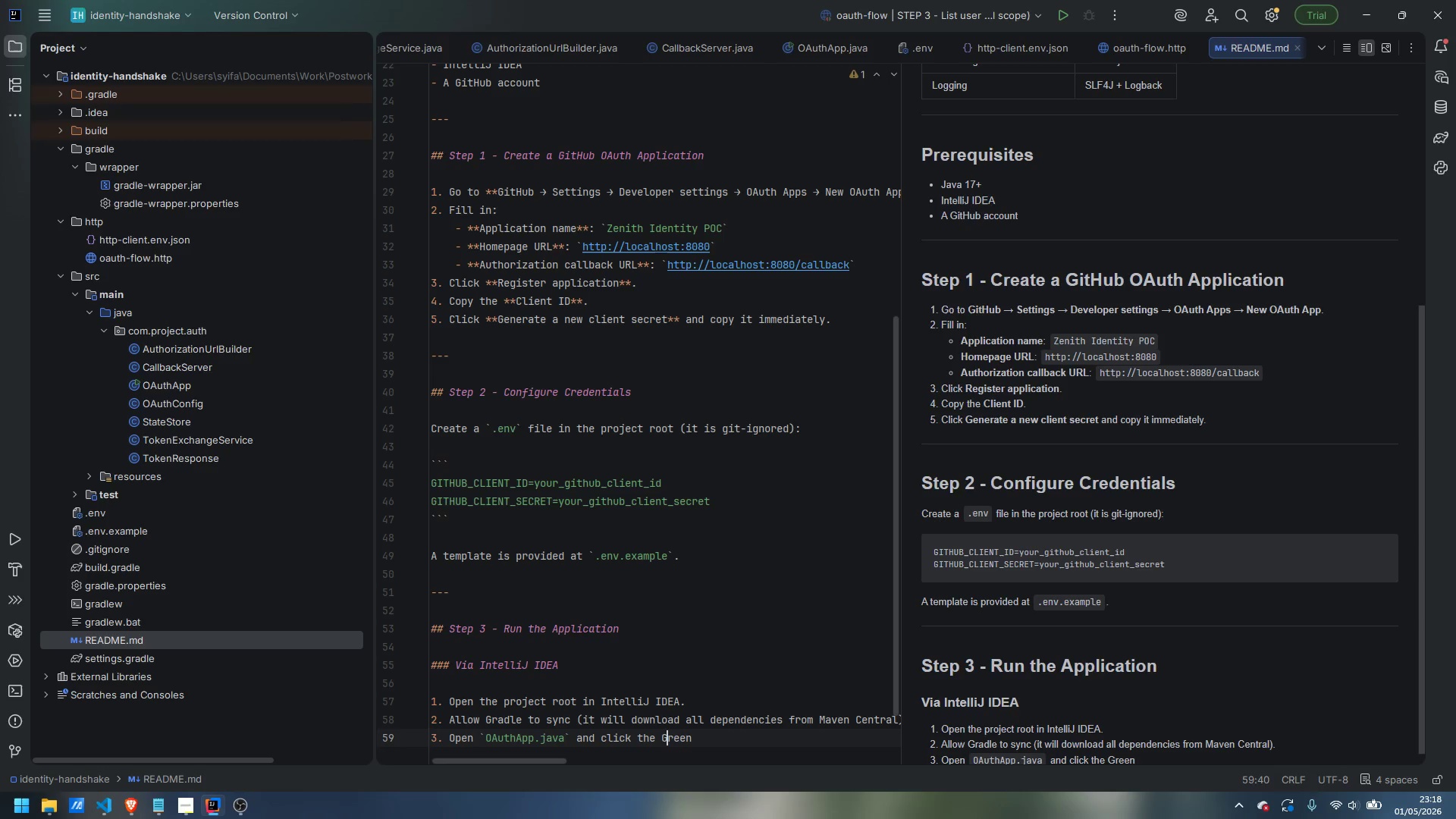 
key(Backspace)
 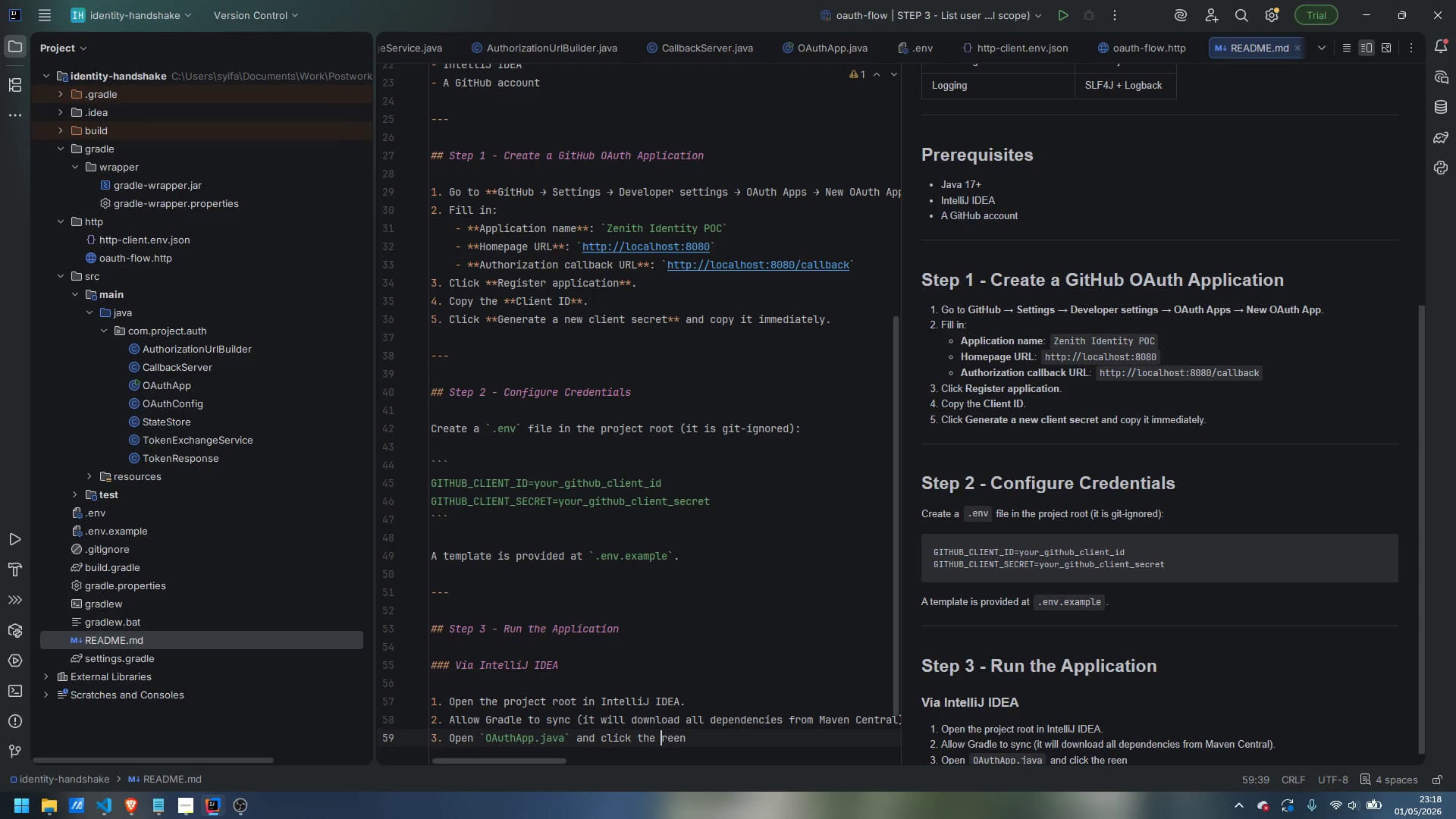 
key(G)
 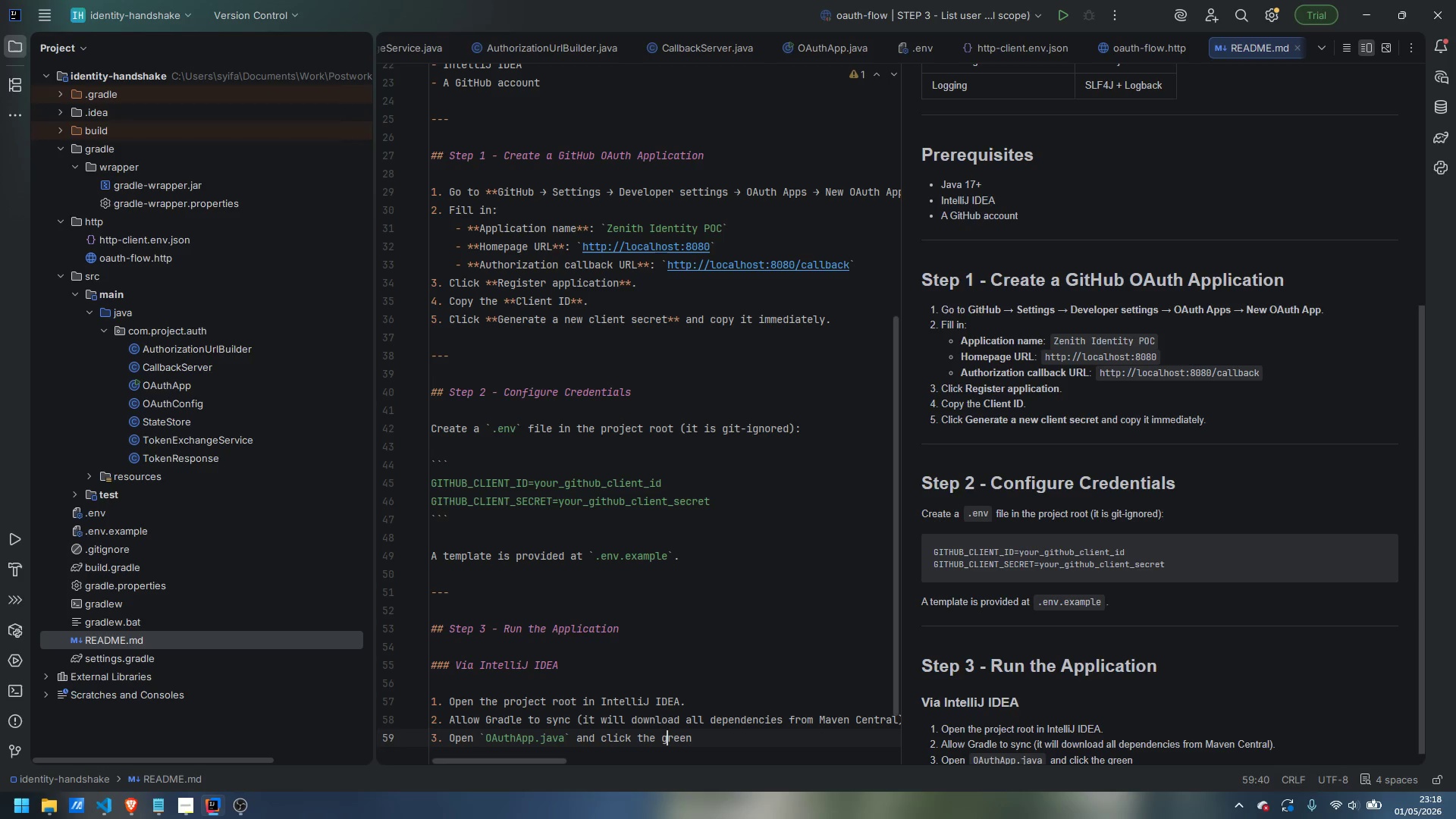 
key(Control+ControlLeft)
 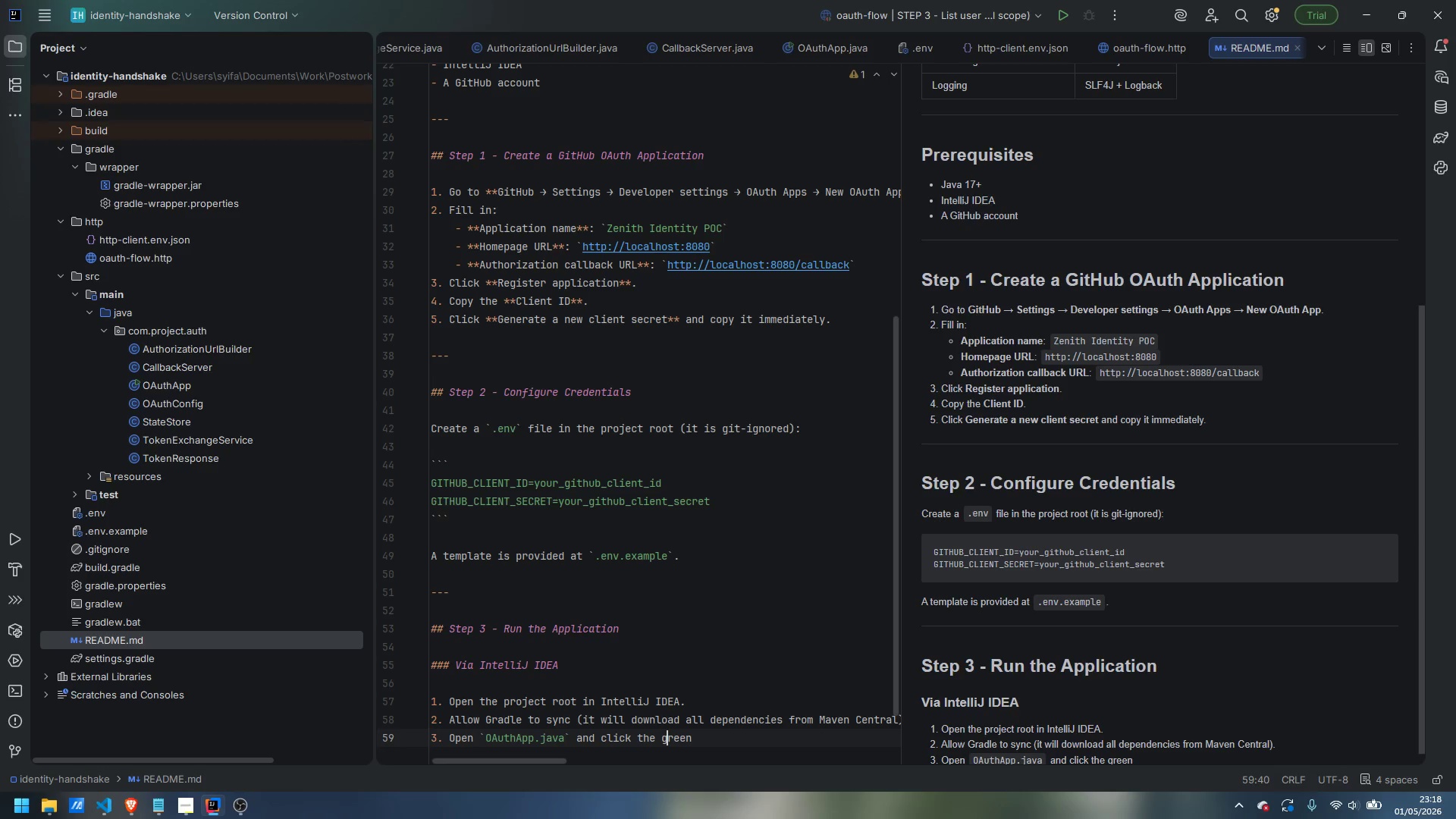 
key(Control+ArrowRight)
 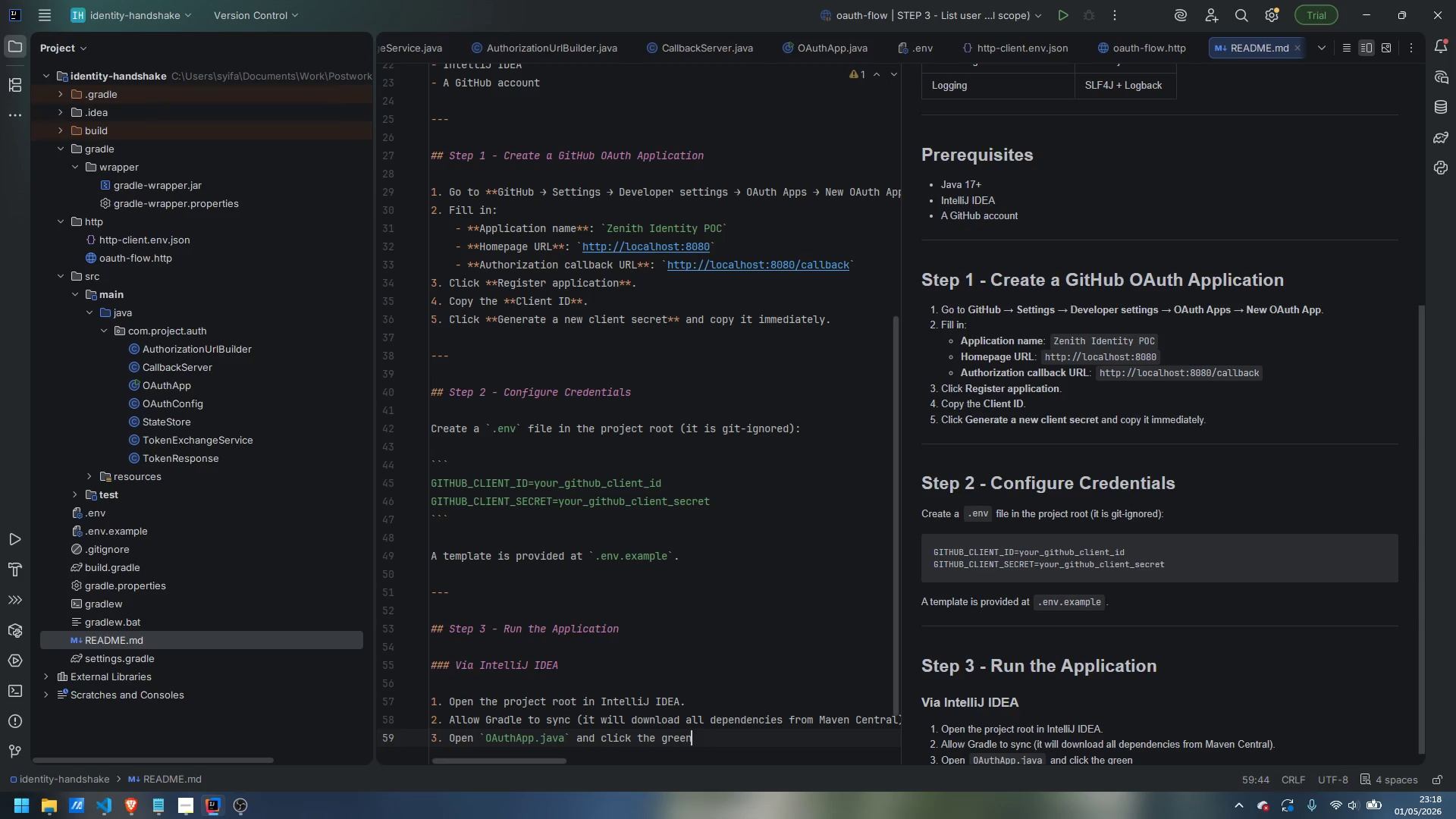 
type( **Run** arrow next to `main()~>)
 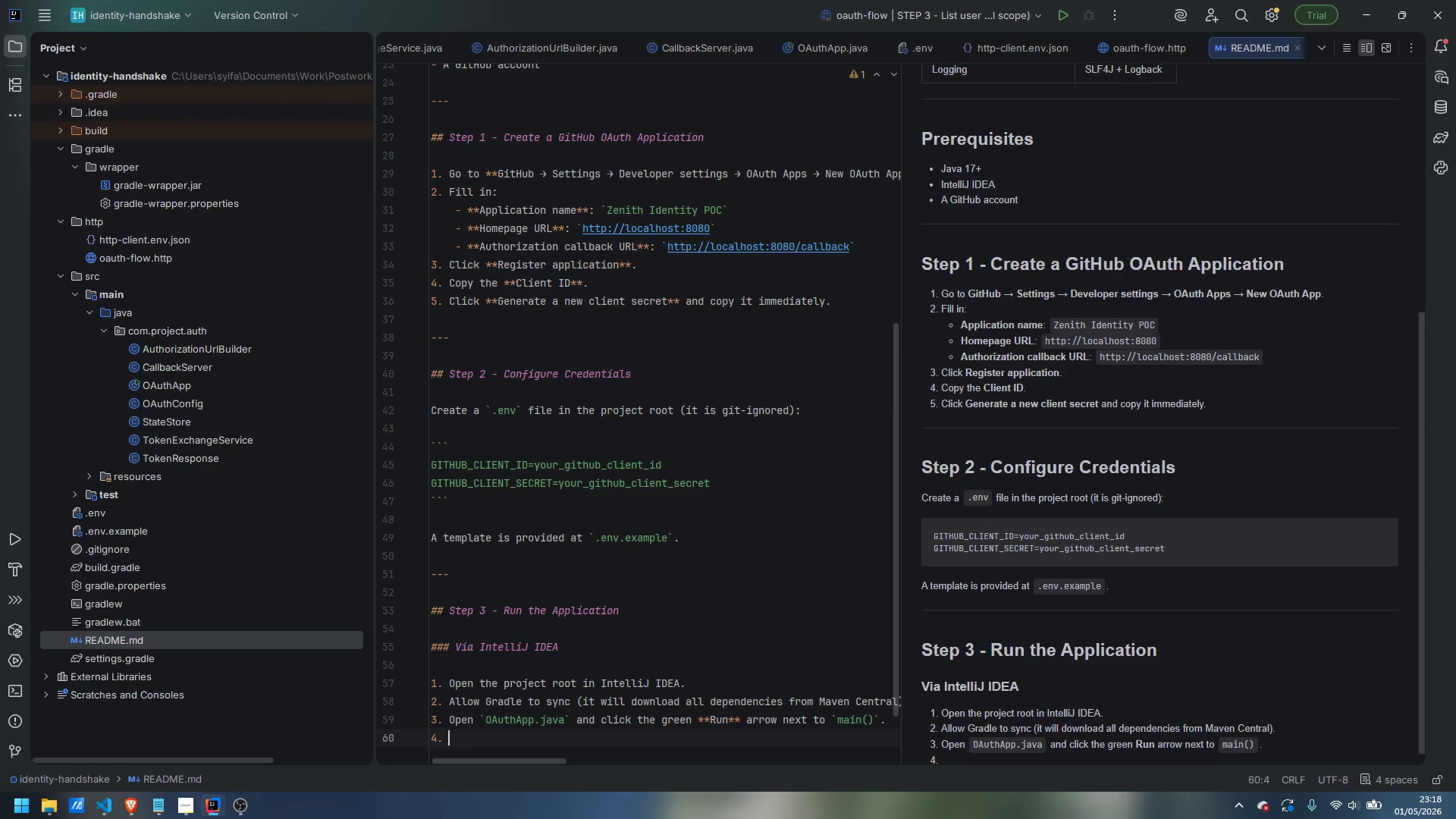 
 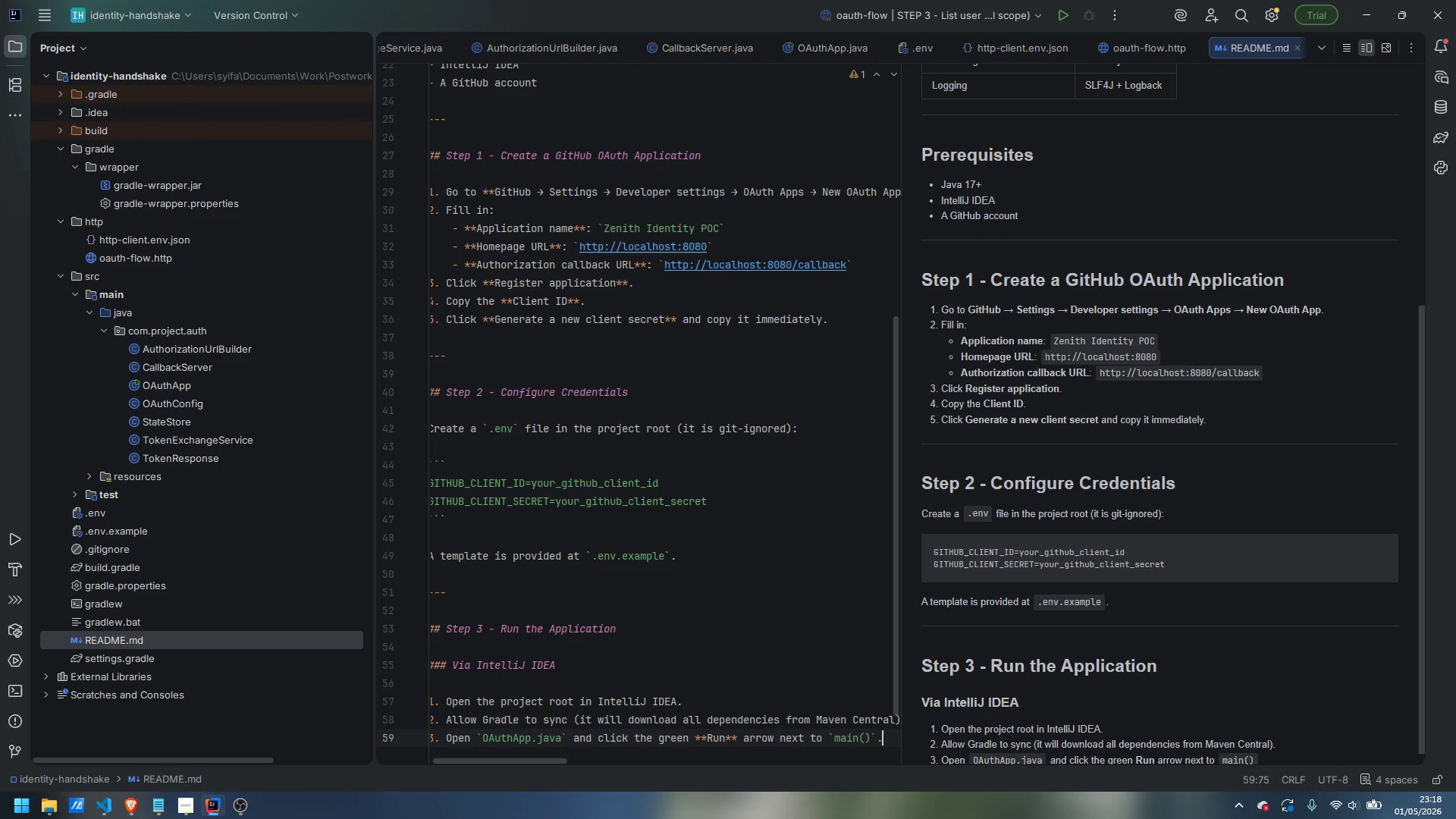 
key(Enter)
 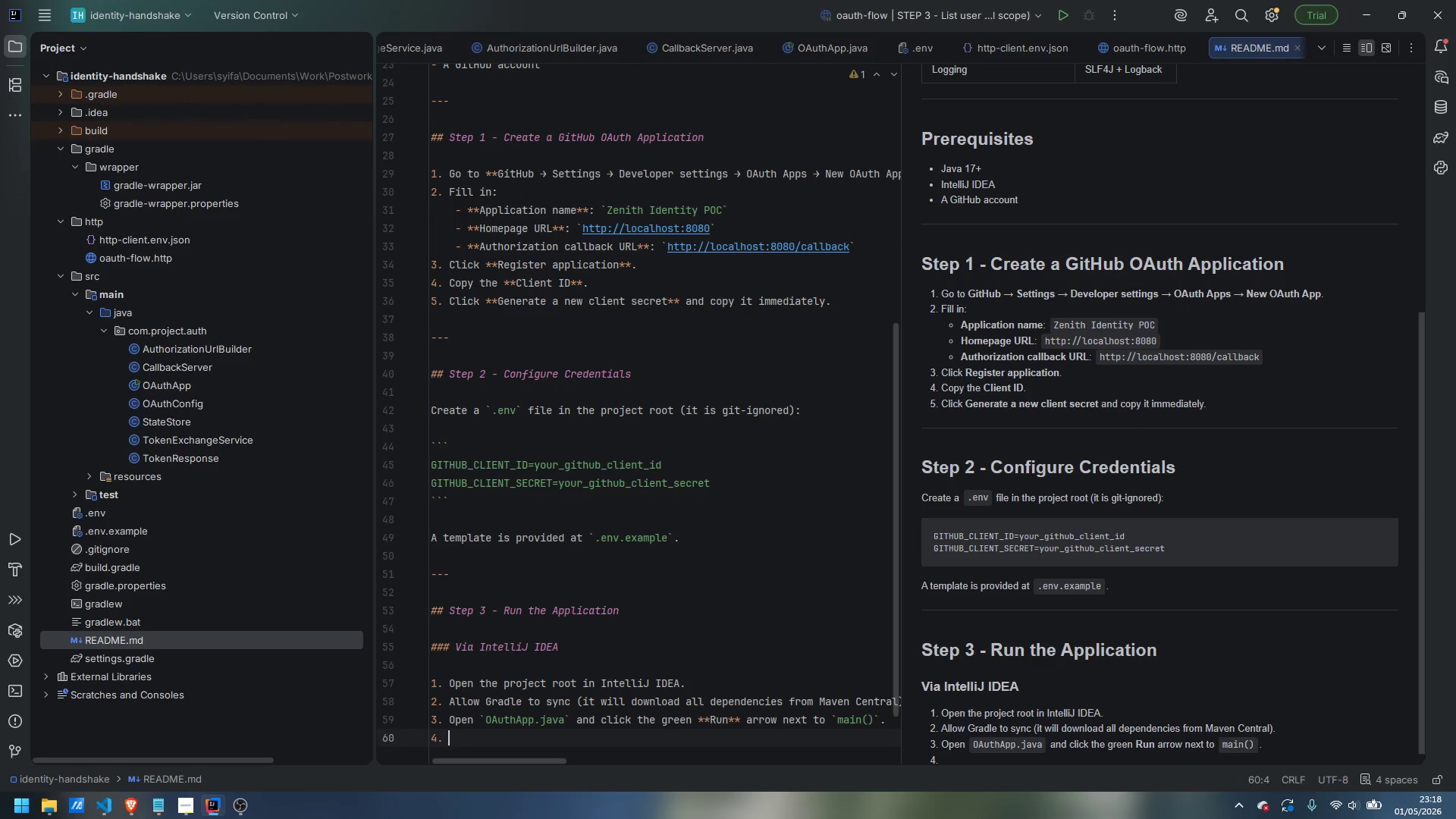 
key(Enter)
 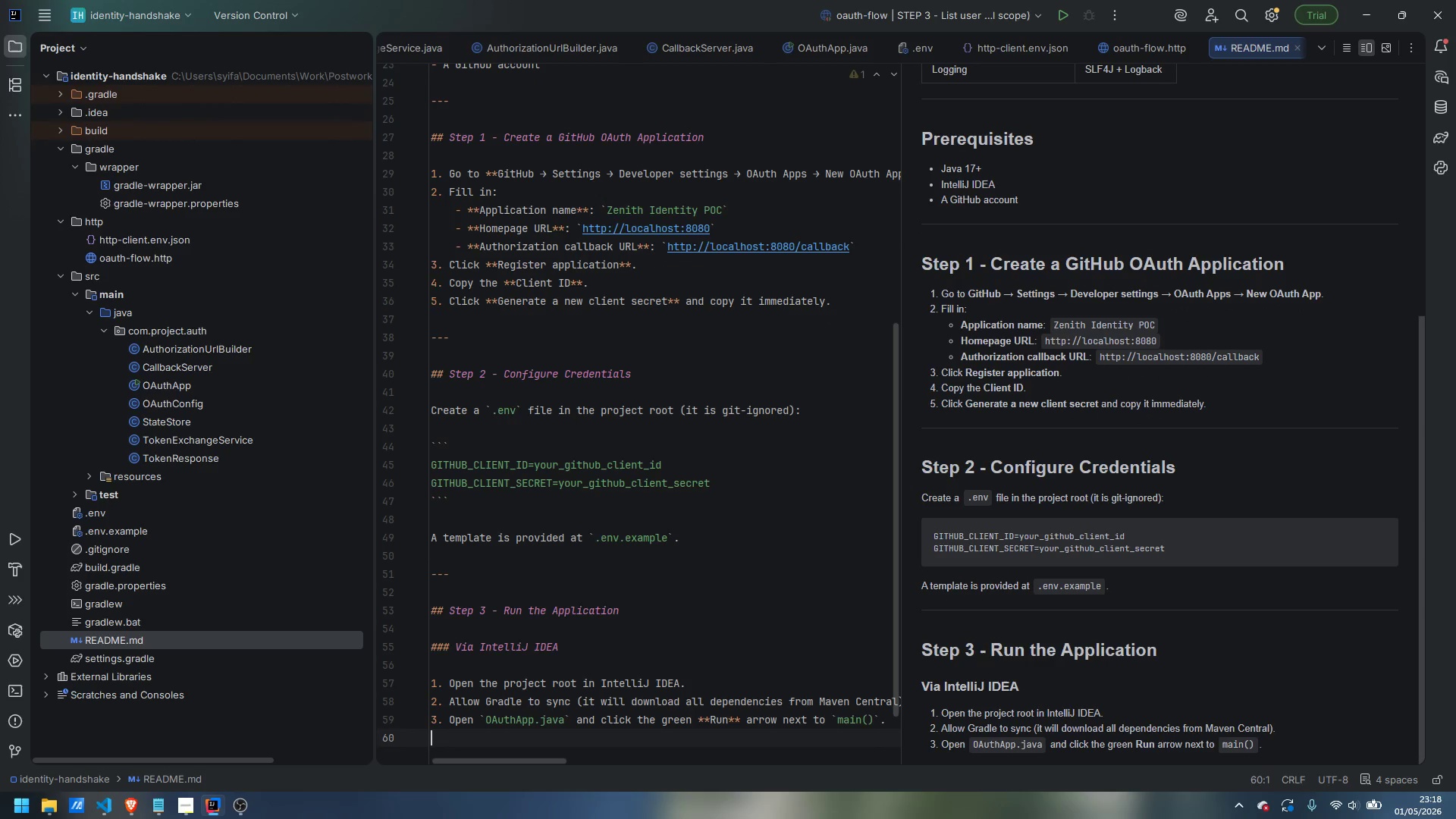 
key(Enter)
 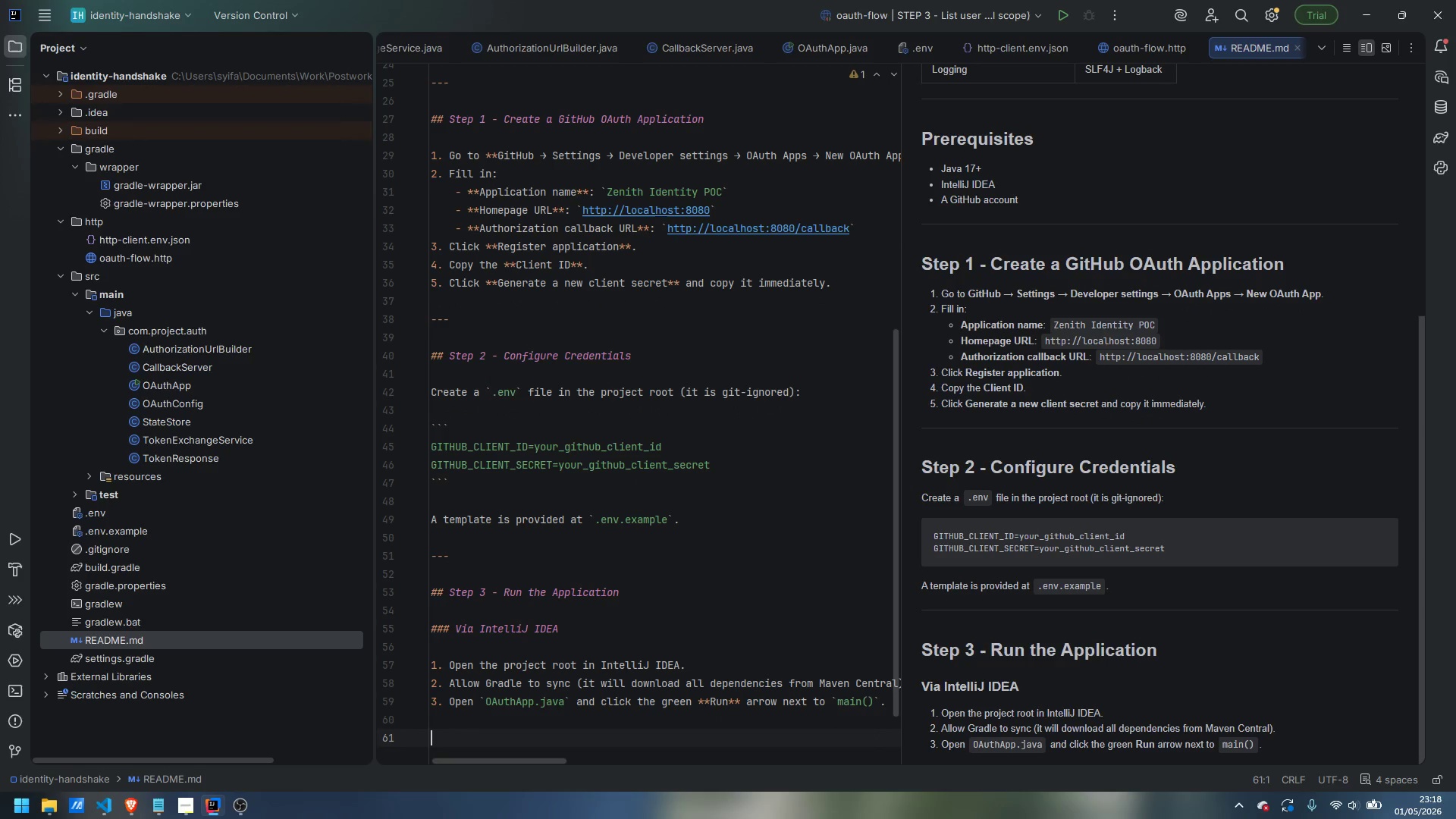 
type(### Via Gralde)
key(Backspace)
key(Backspace)
key(Backspace)
type(dle (terim)
key(Backspace)
key(Backspace)
type(minal)
 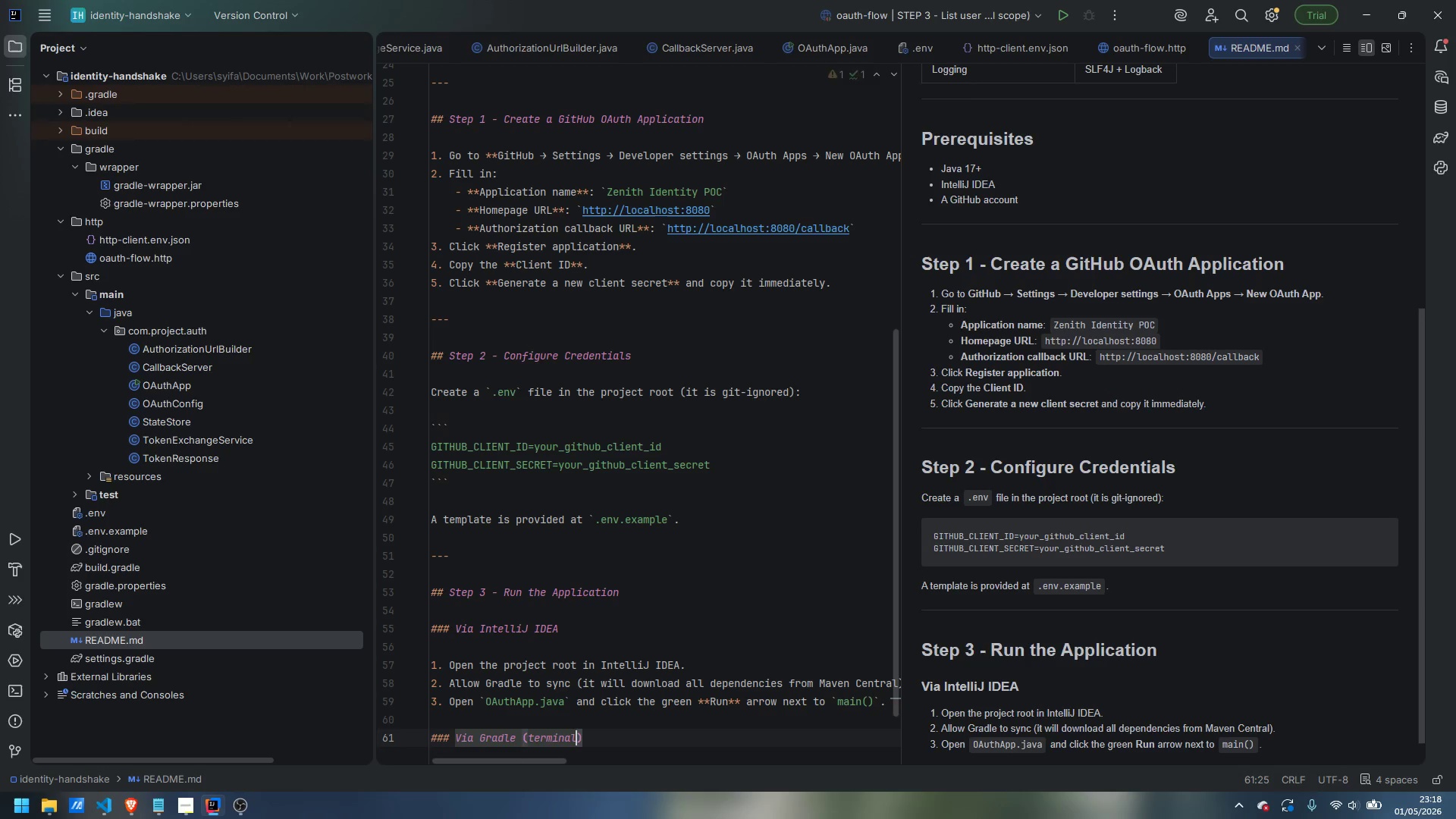 
key(ArrowRight)
 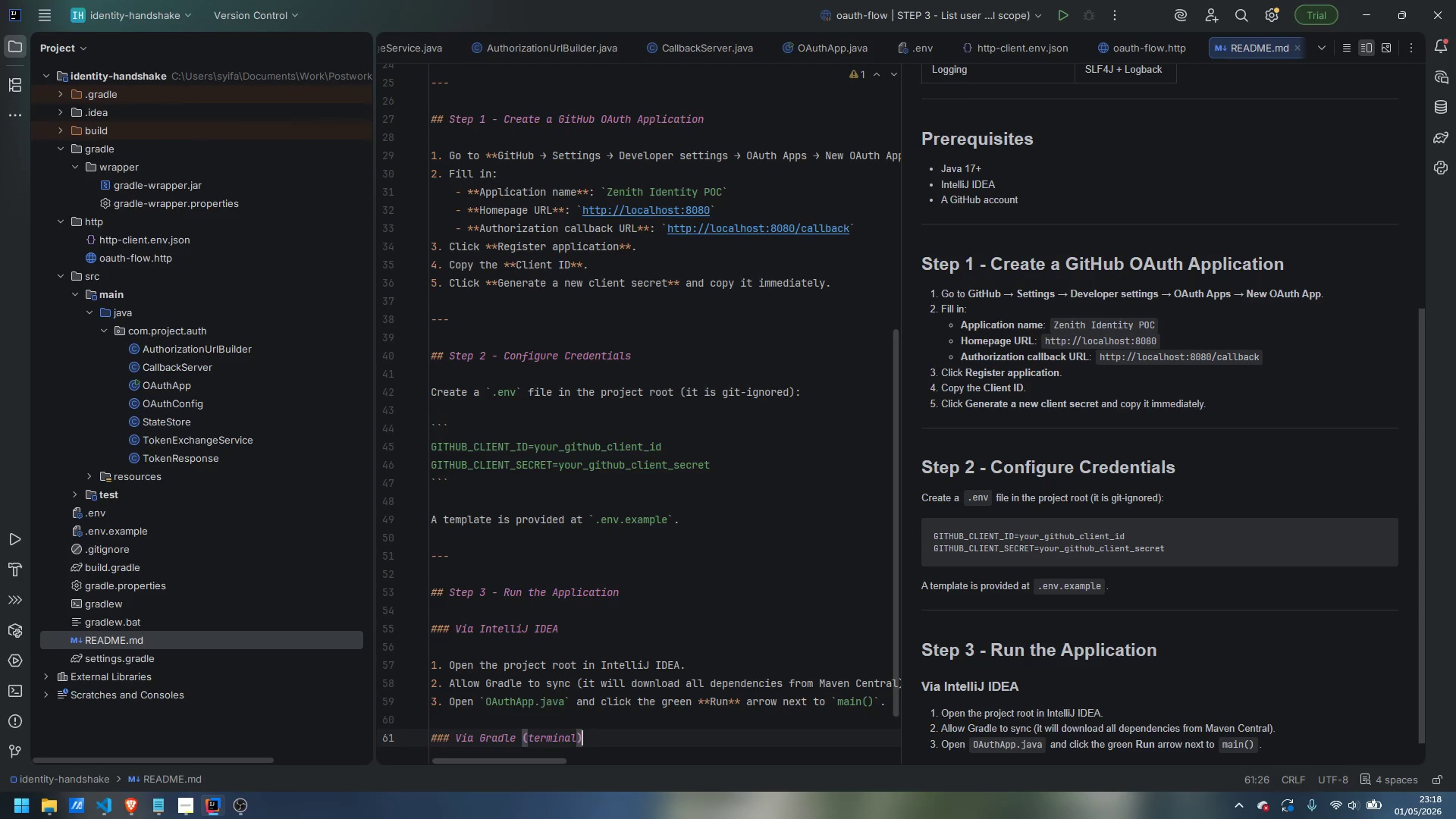 
key(Enter)
 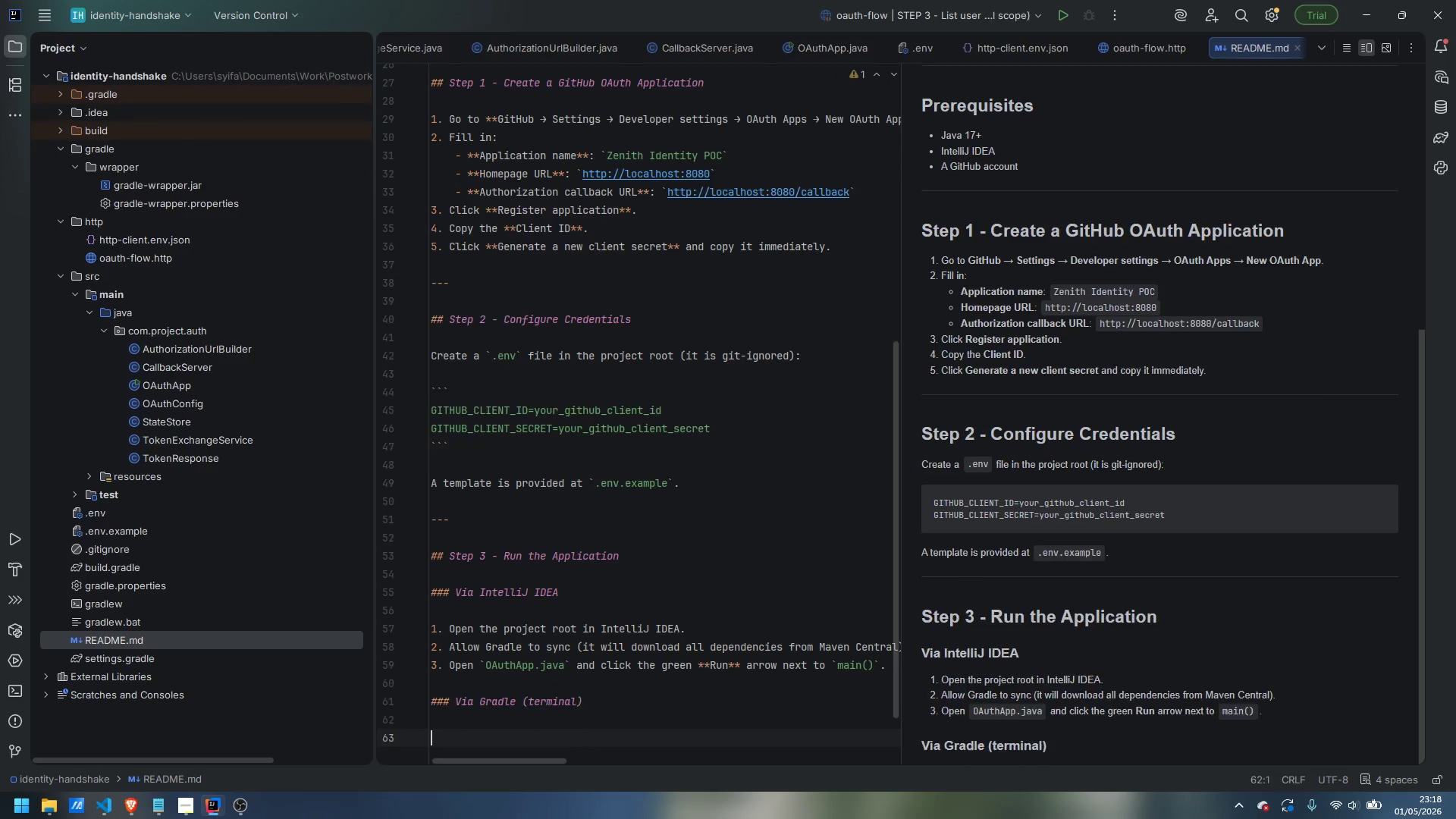 
key(Enter)
 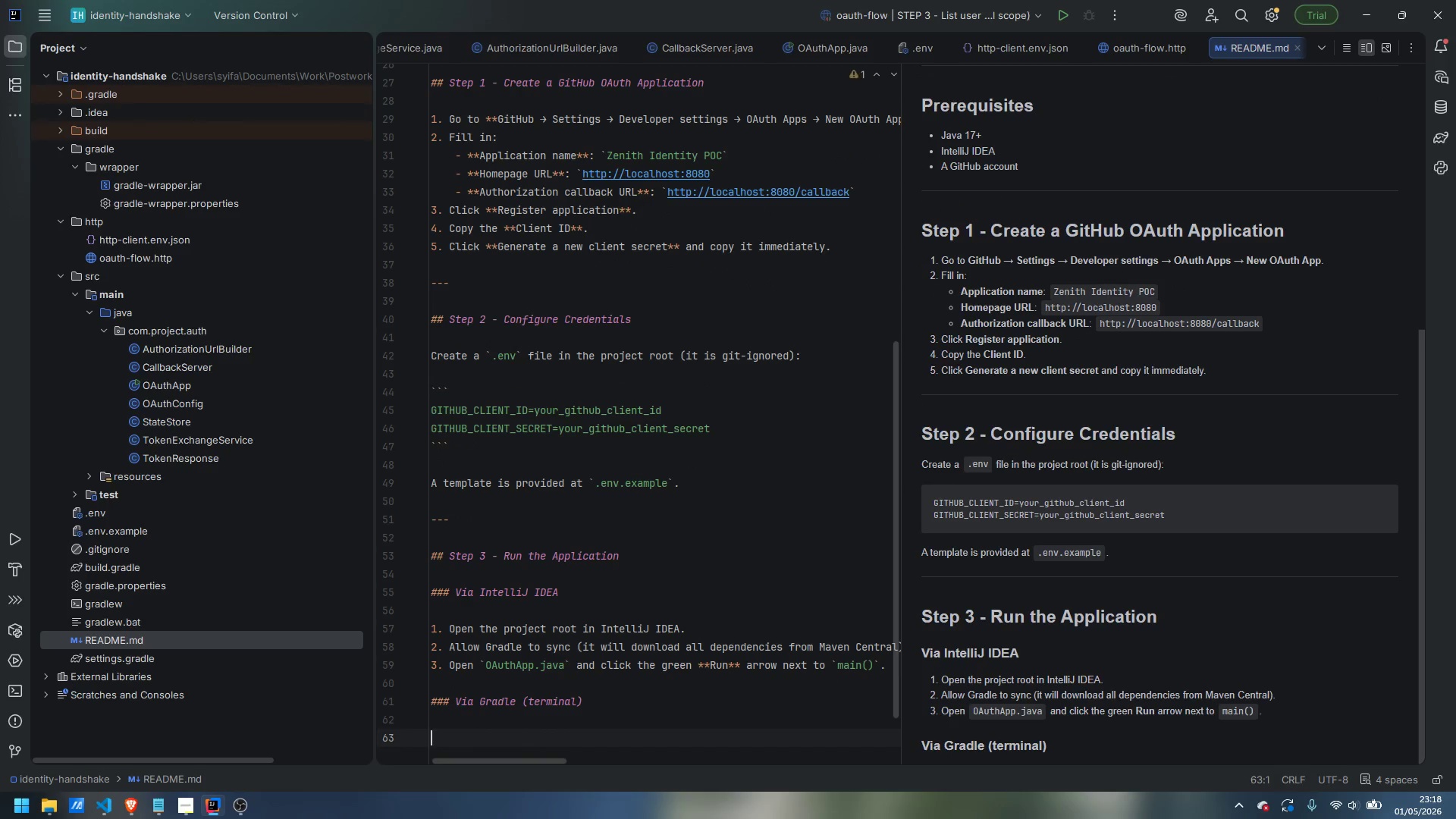 
type(```bash)
 